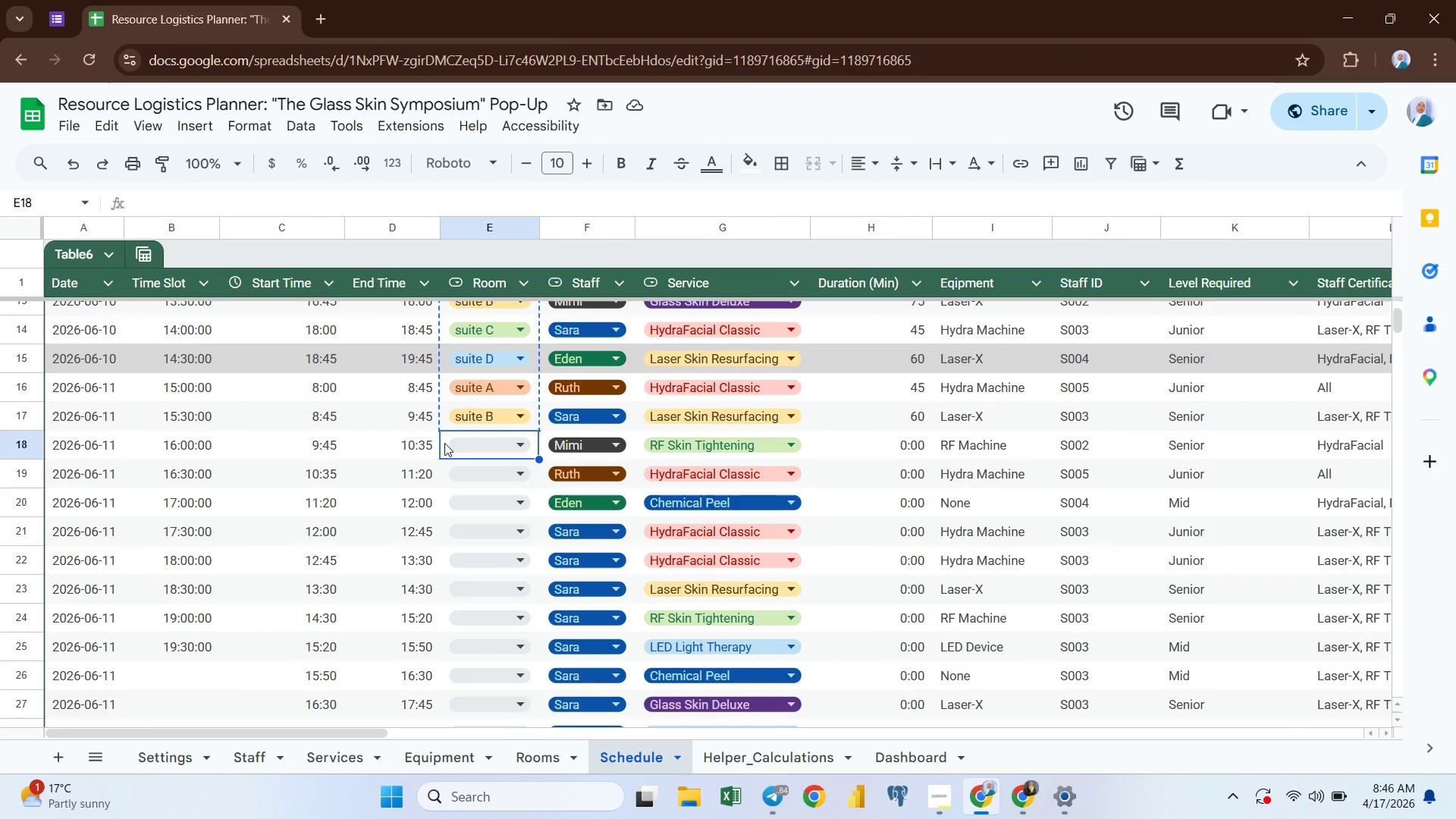 
key(Control+V)
 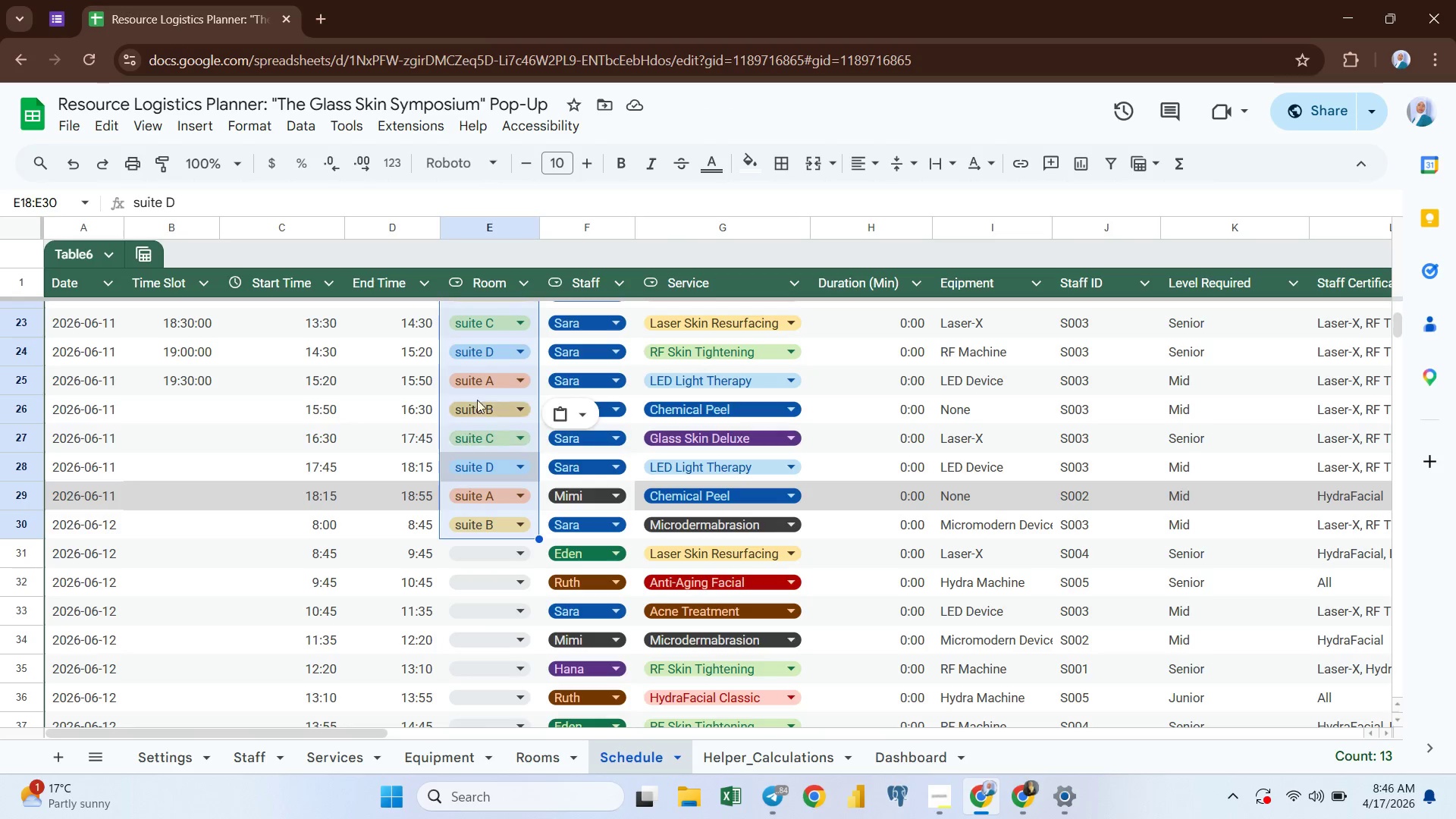 
wait(11.3)
 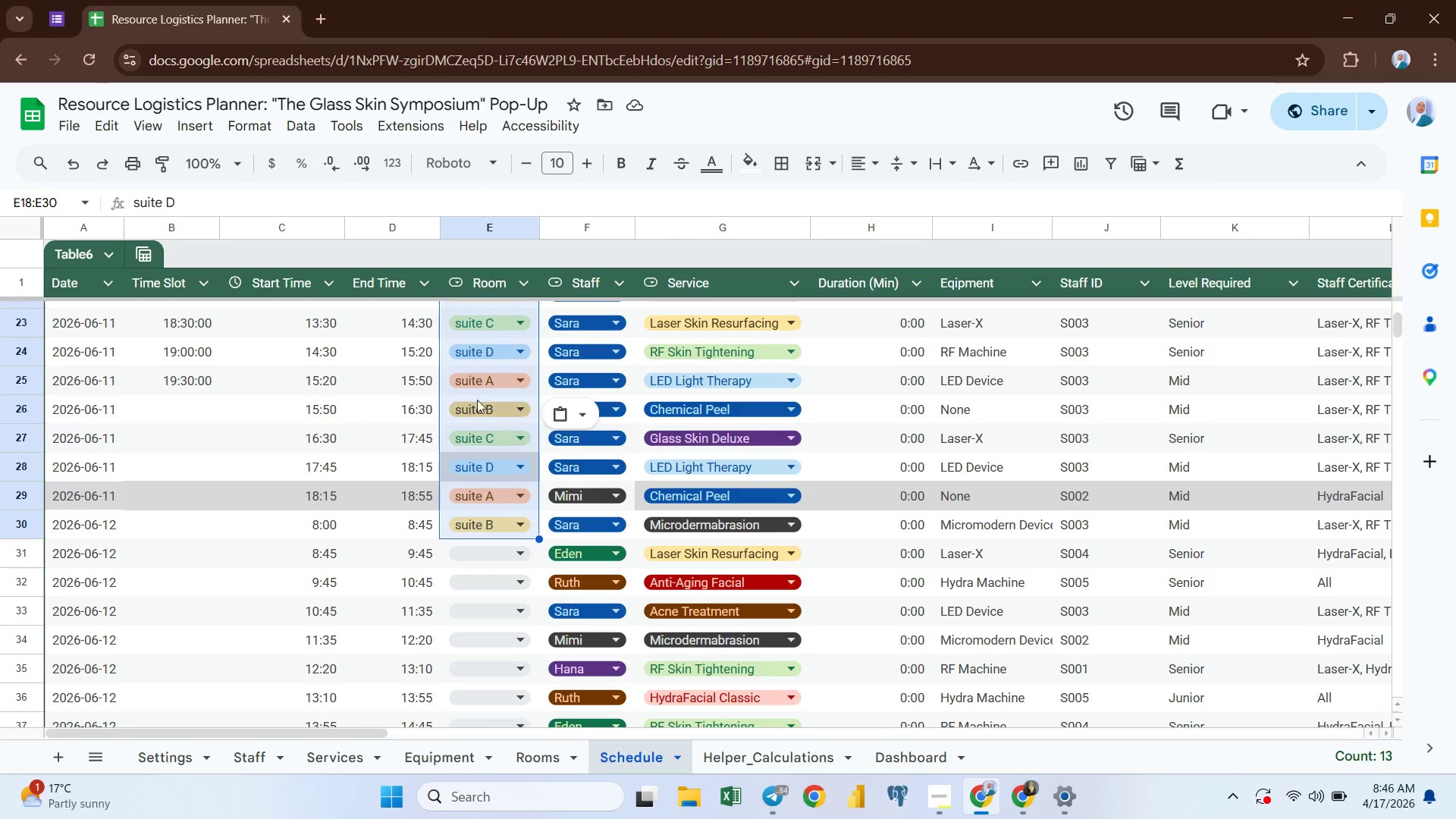 
mouse_move([450, 406])
 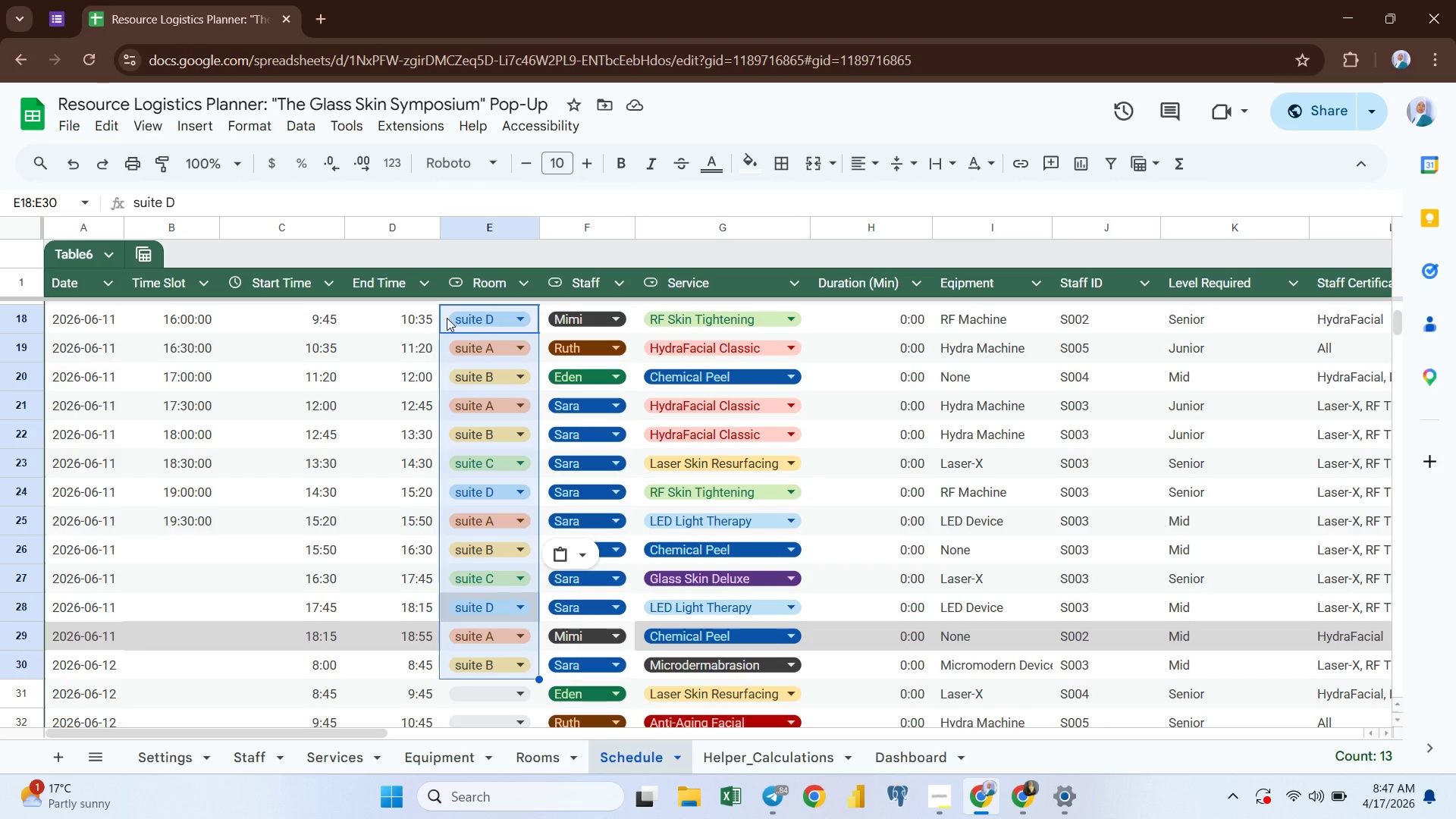 
left_click([447, 318])
 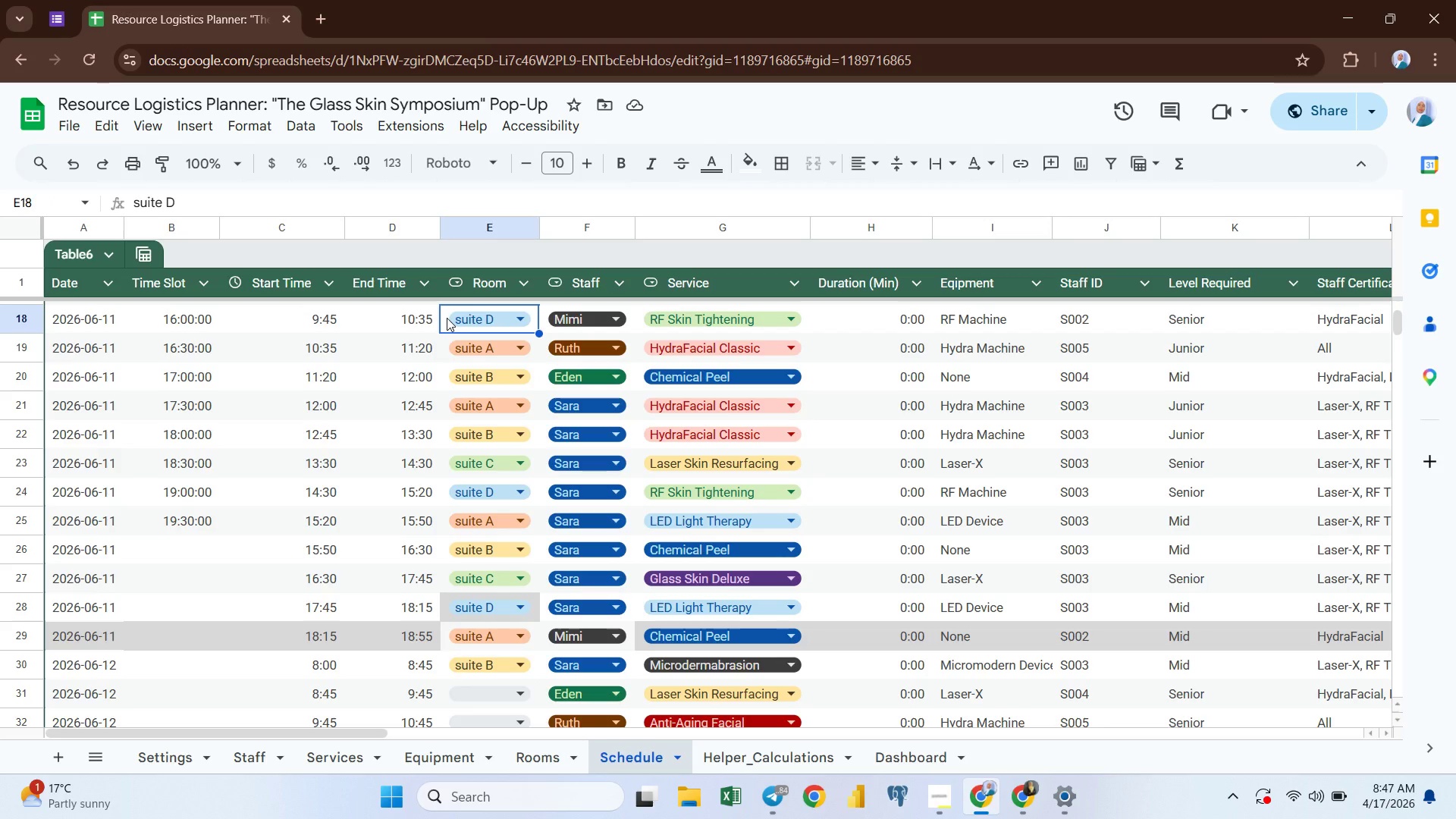 
hold_key(key=ShiftRight, duration=3.02)
 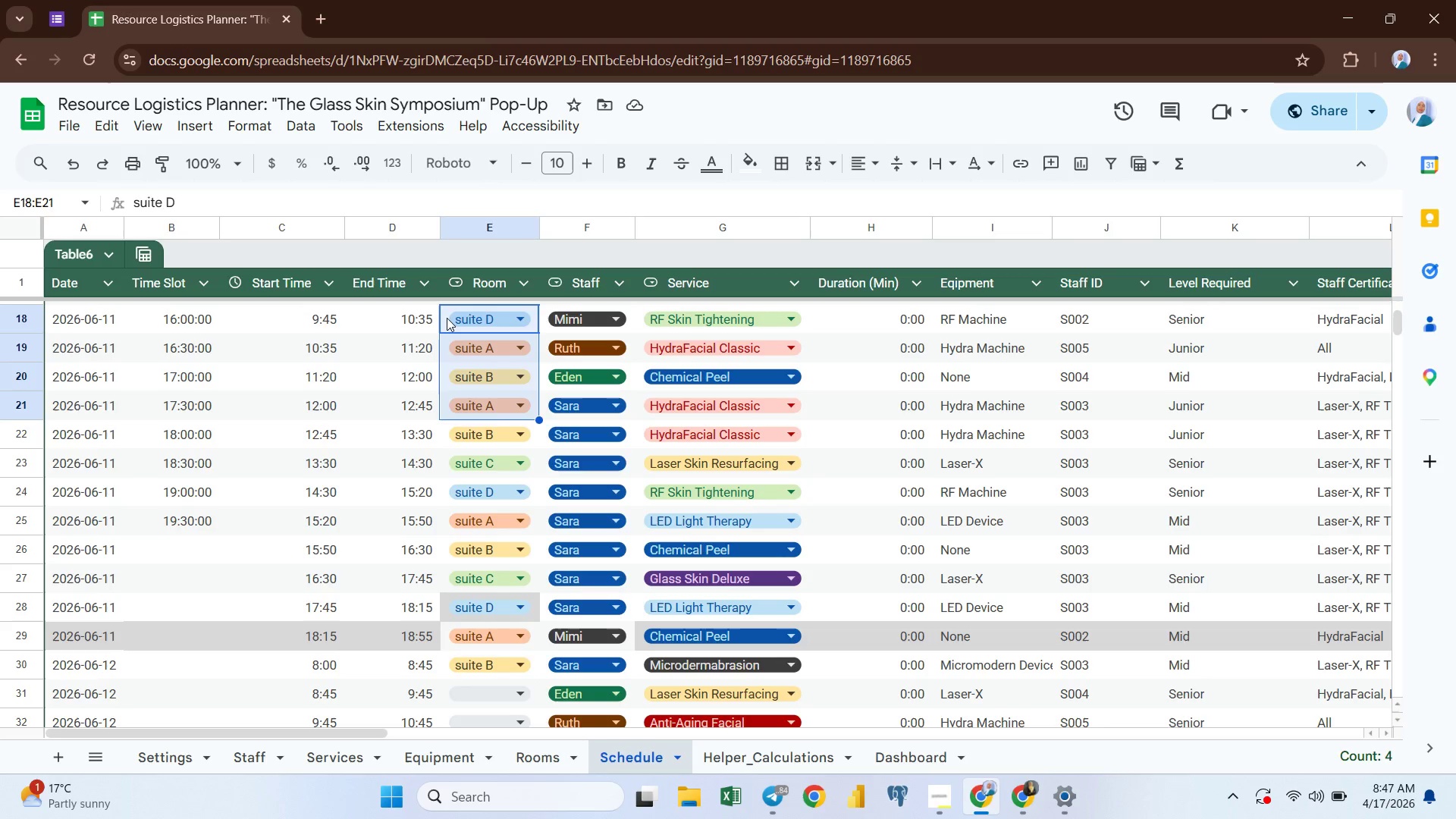 
hold_key(key=ArrowDown, duration=0.55)
 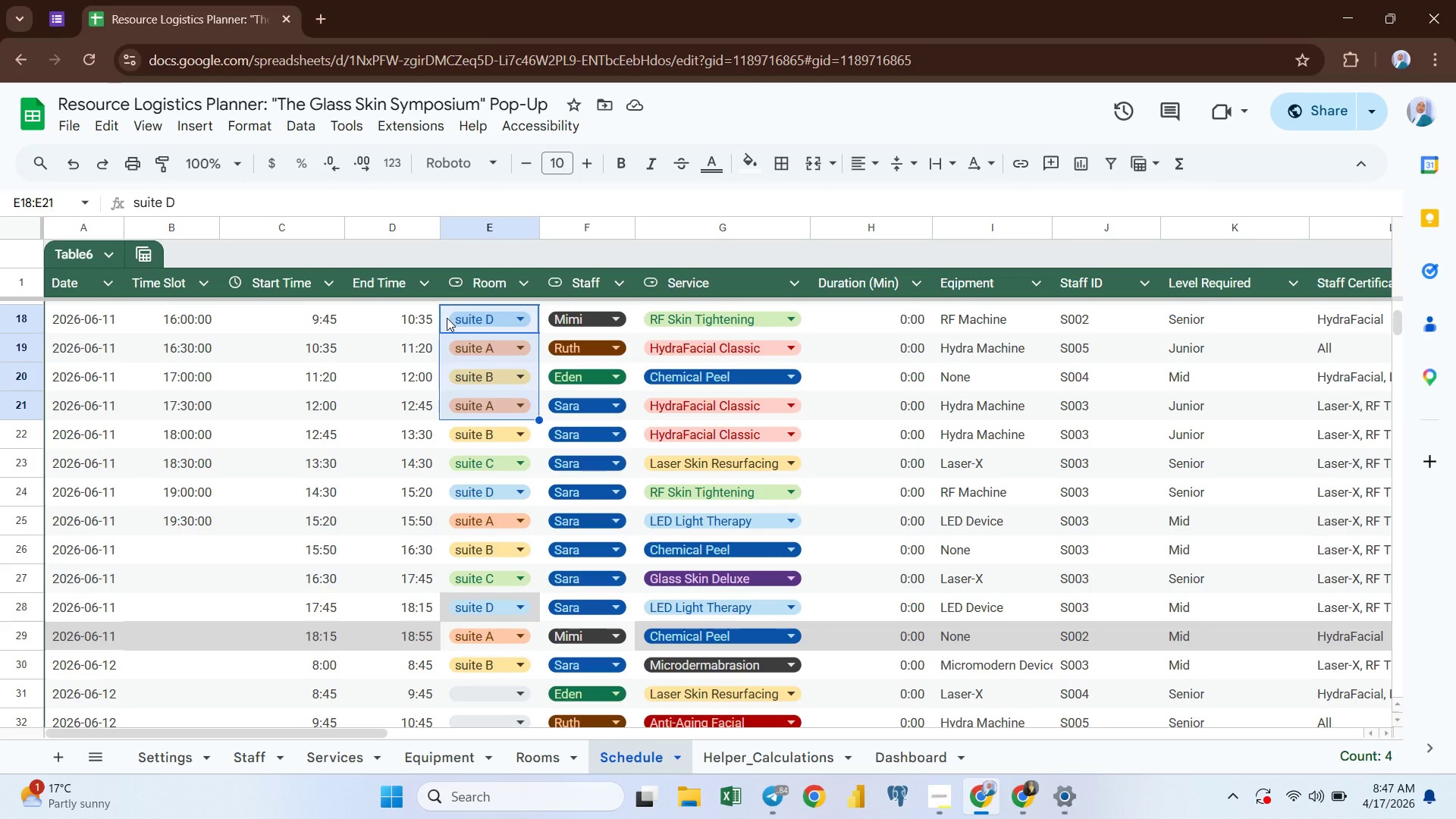 
key(Control+C)
 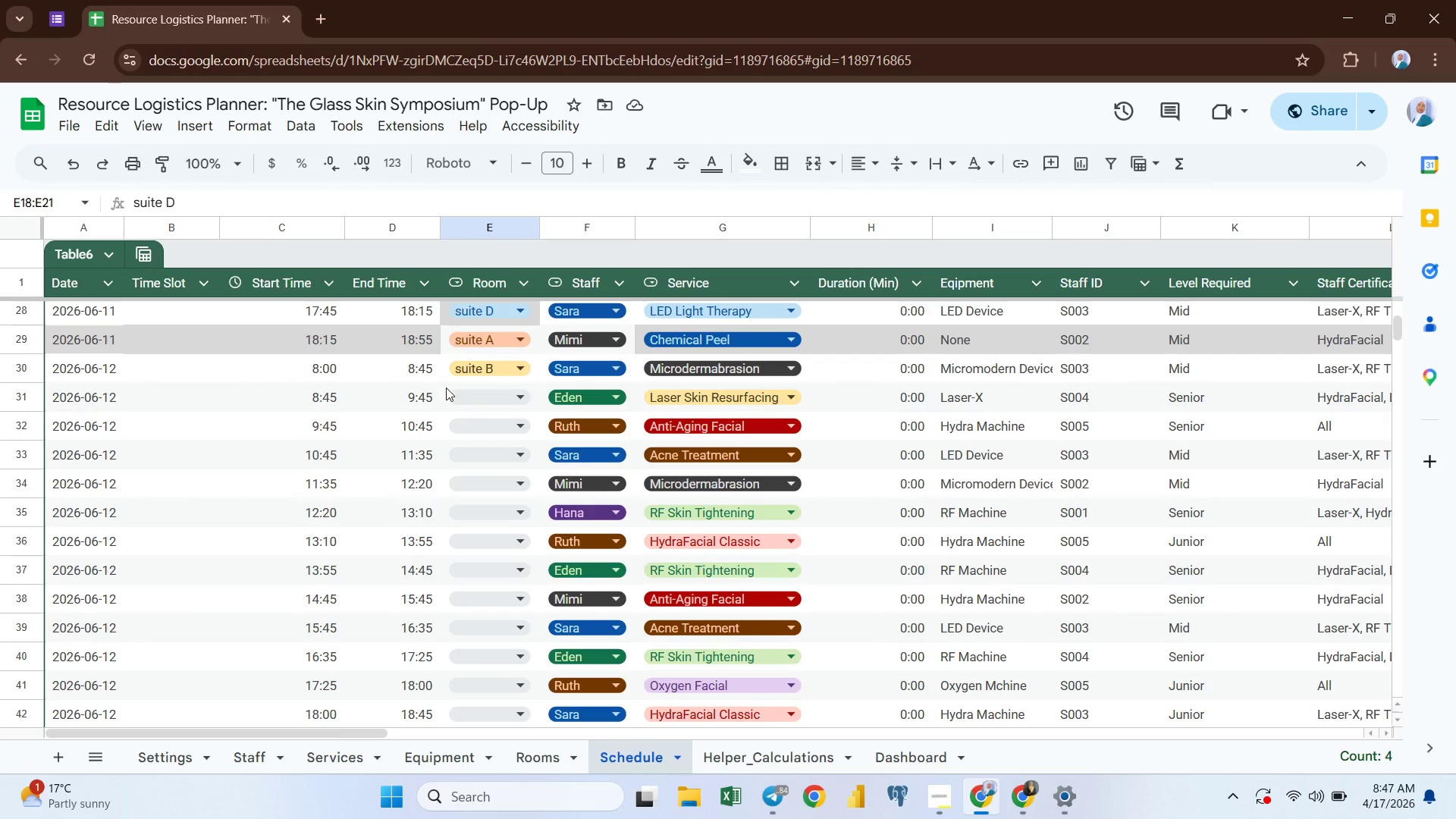 
left_click([446, 392])
 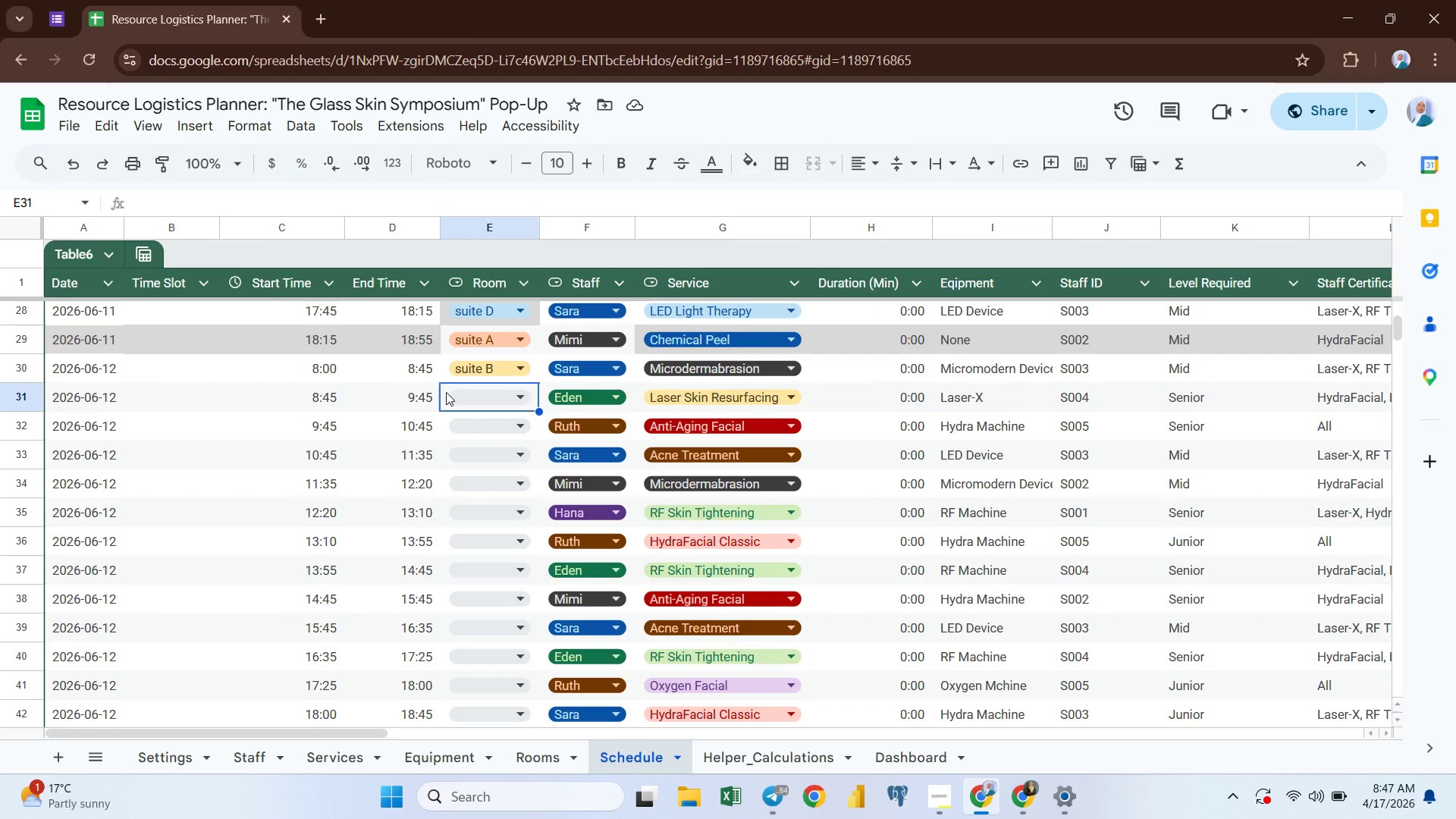 
key(Control+ControlLeft)
 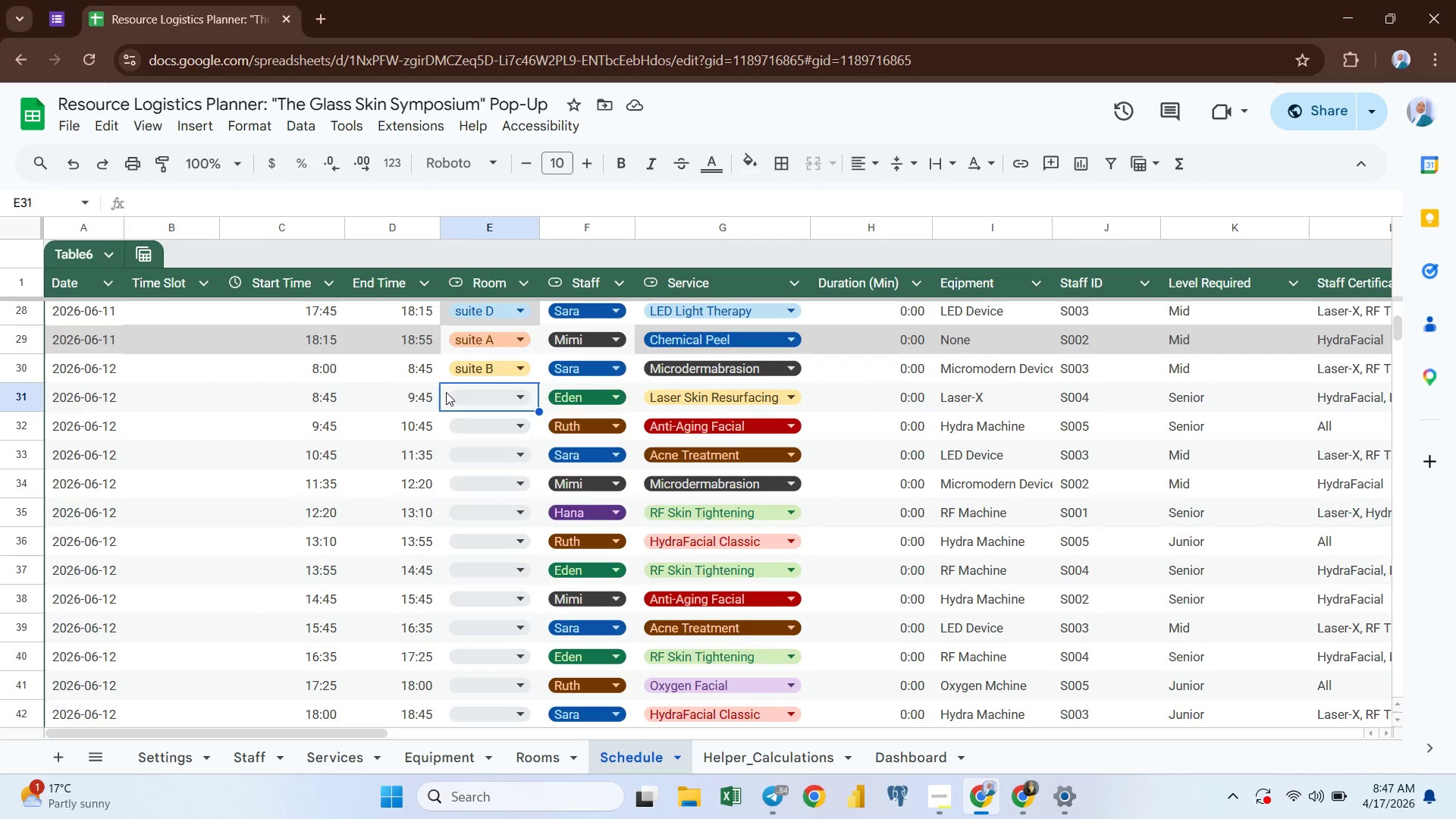 
key(Control+V)
 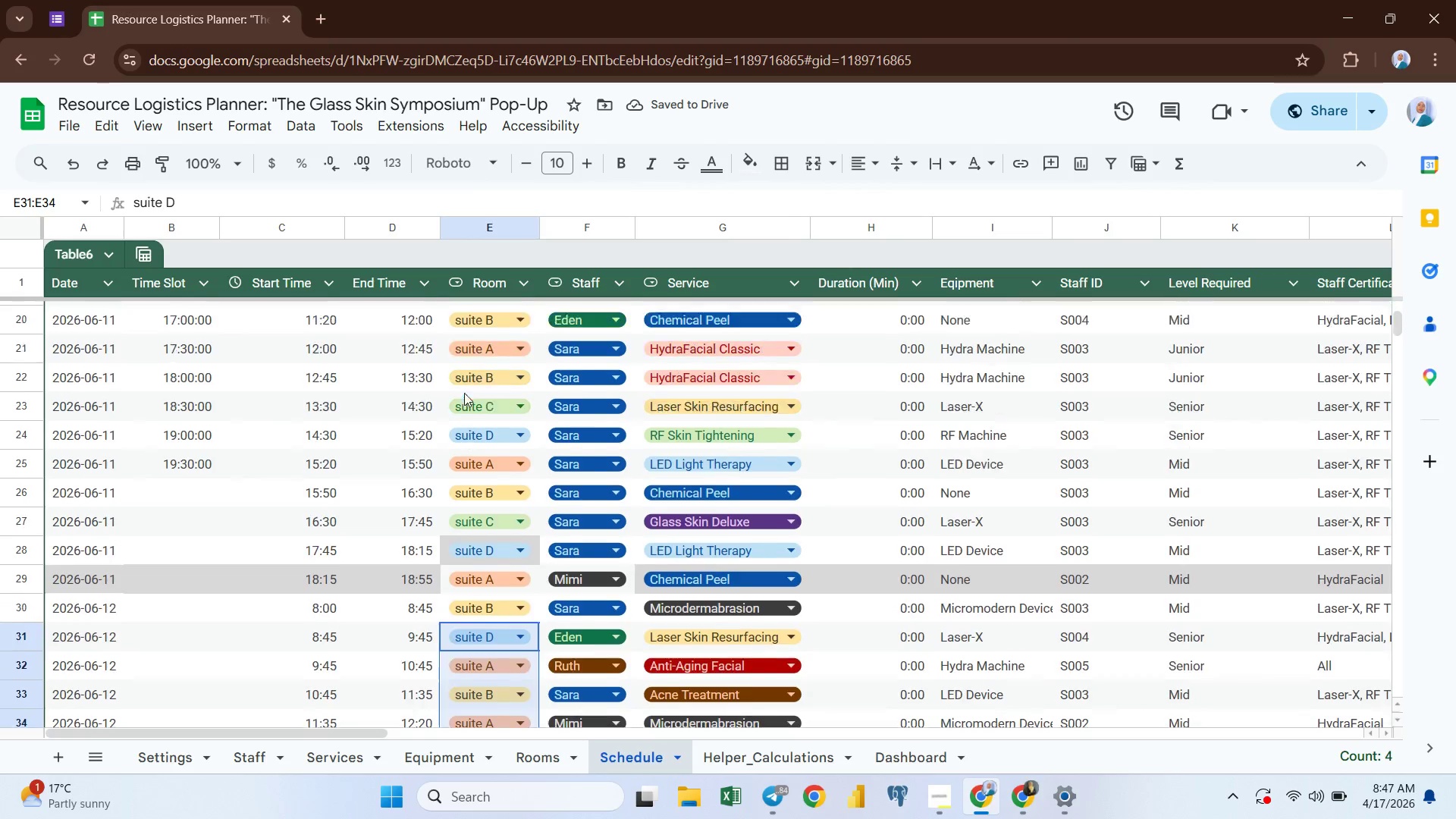 
mouse_move([469, 372])
 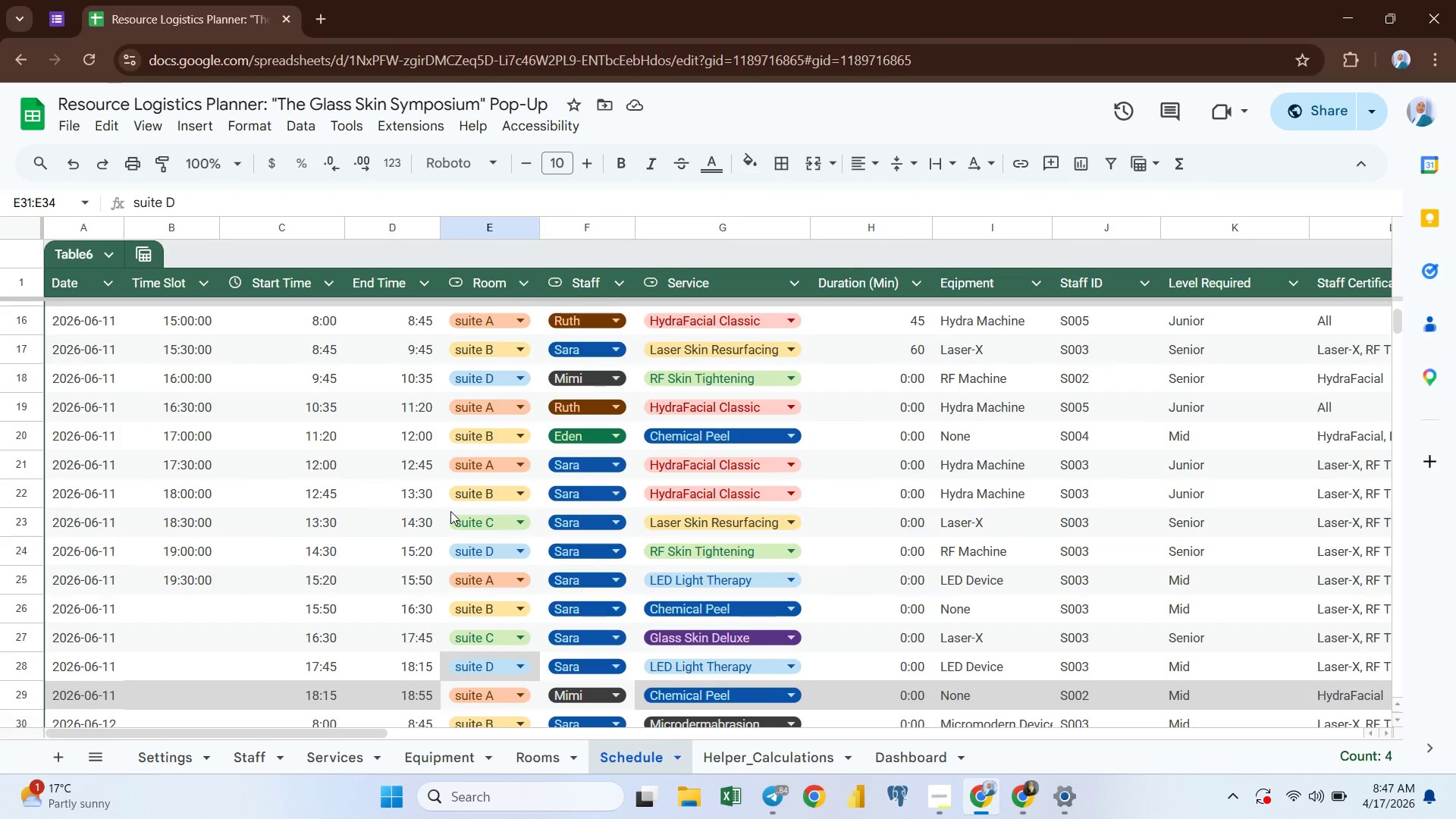 
left_click([450, 511])
 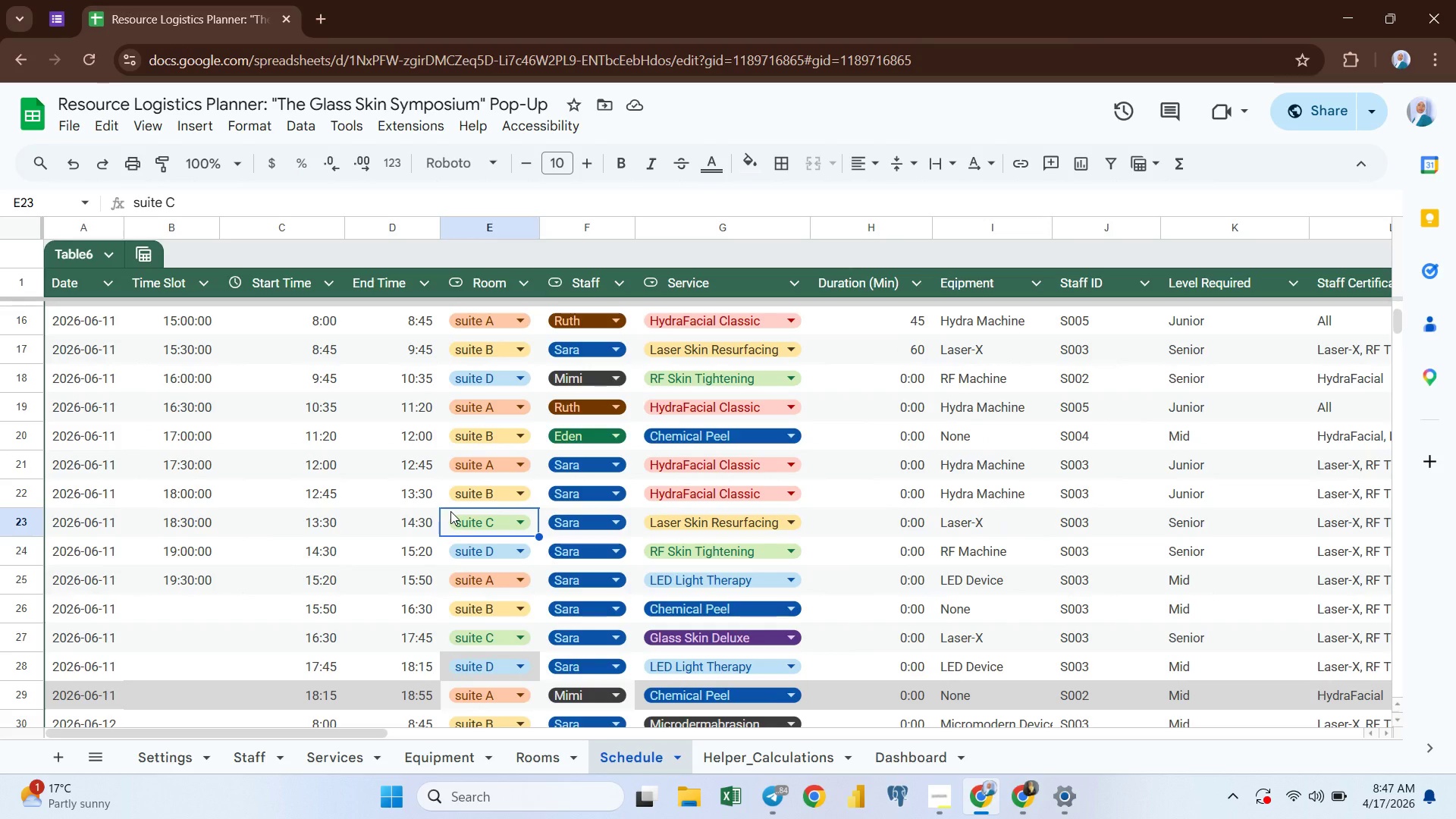 
hold_key(key=ArrowDown, duration=0.48)
 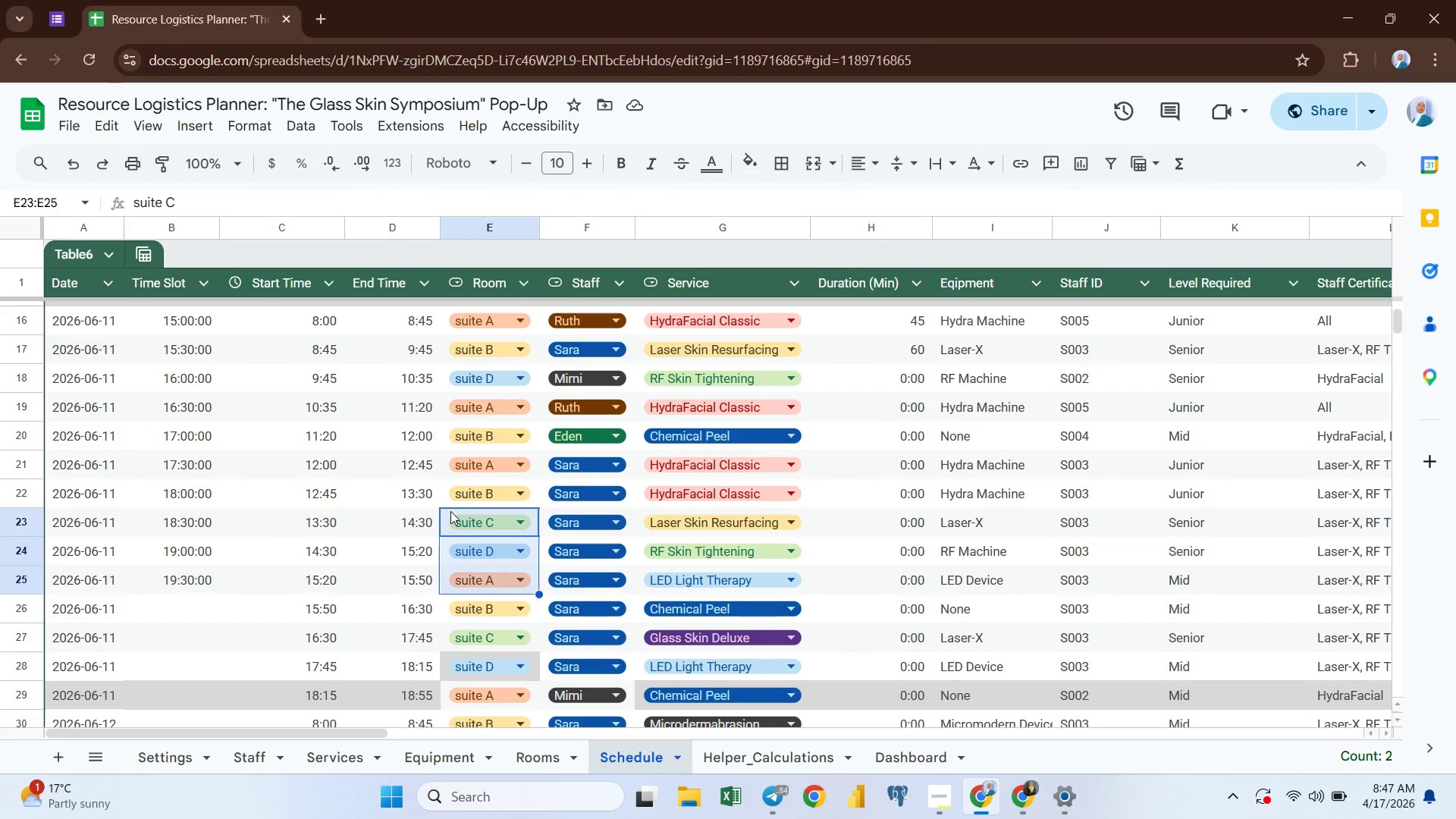 
key(Shift+ArrowDown)
 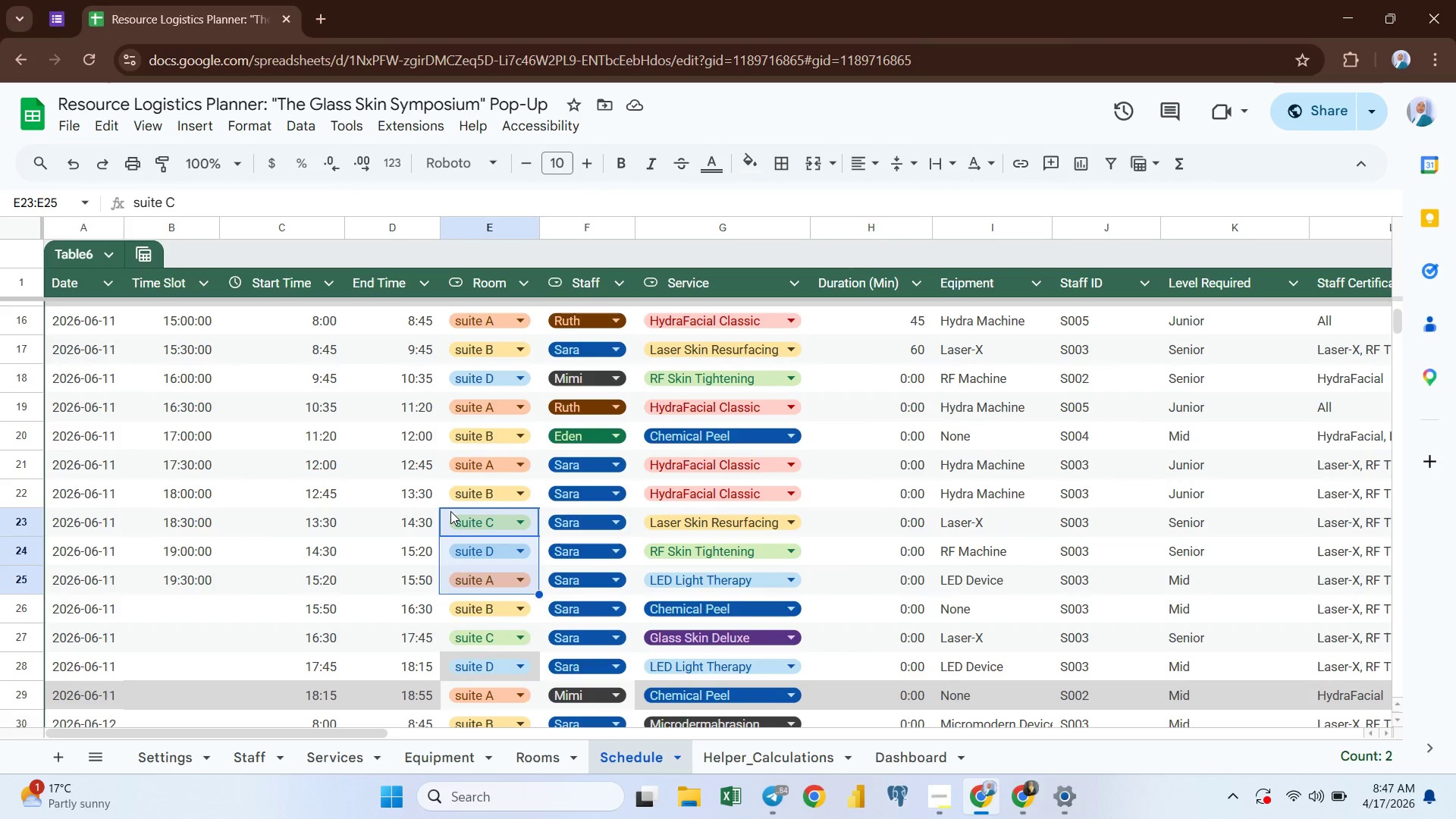 
key(Shift+ArrowDown)
 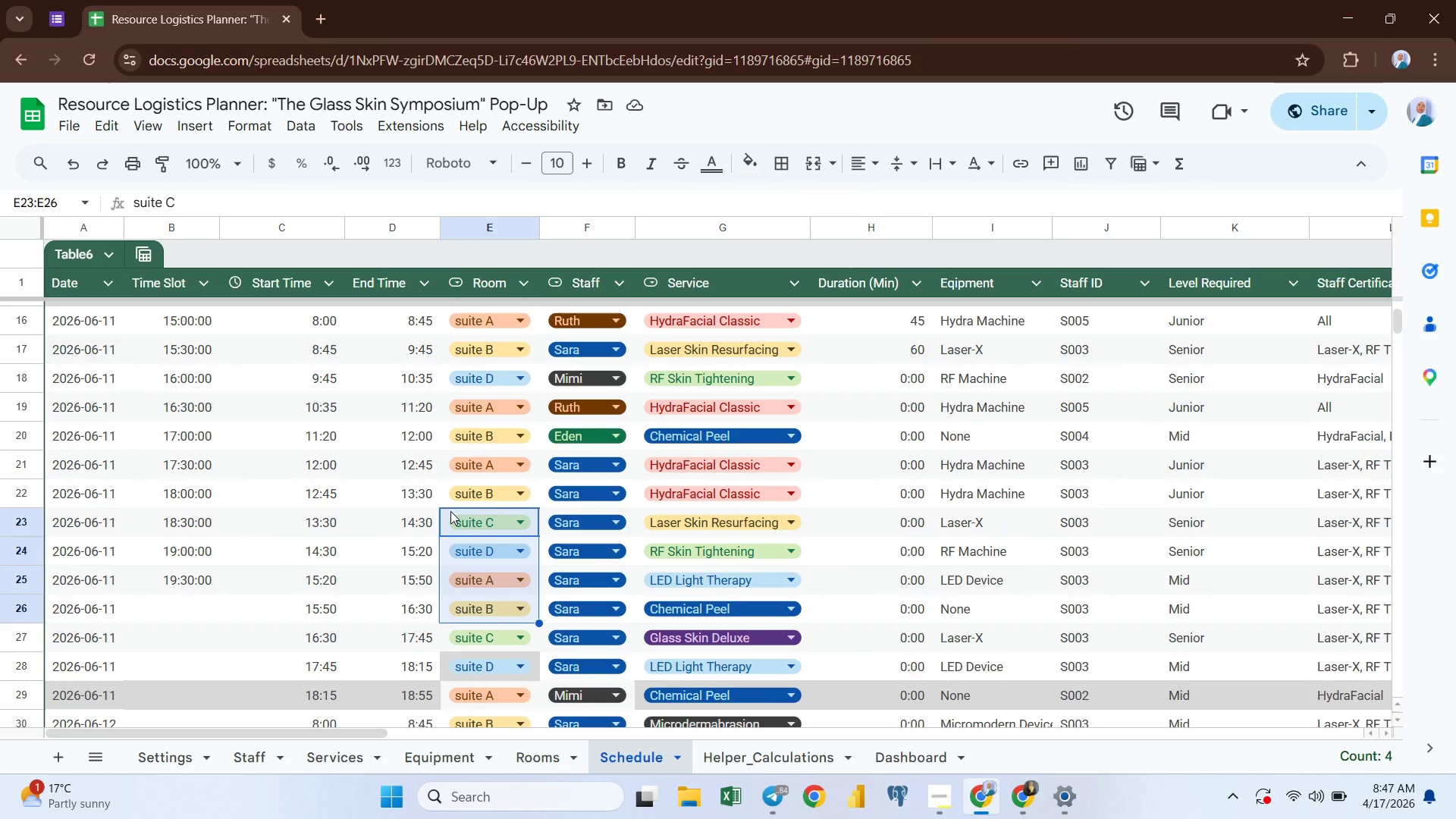 
key(Control+ControlLeft)
 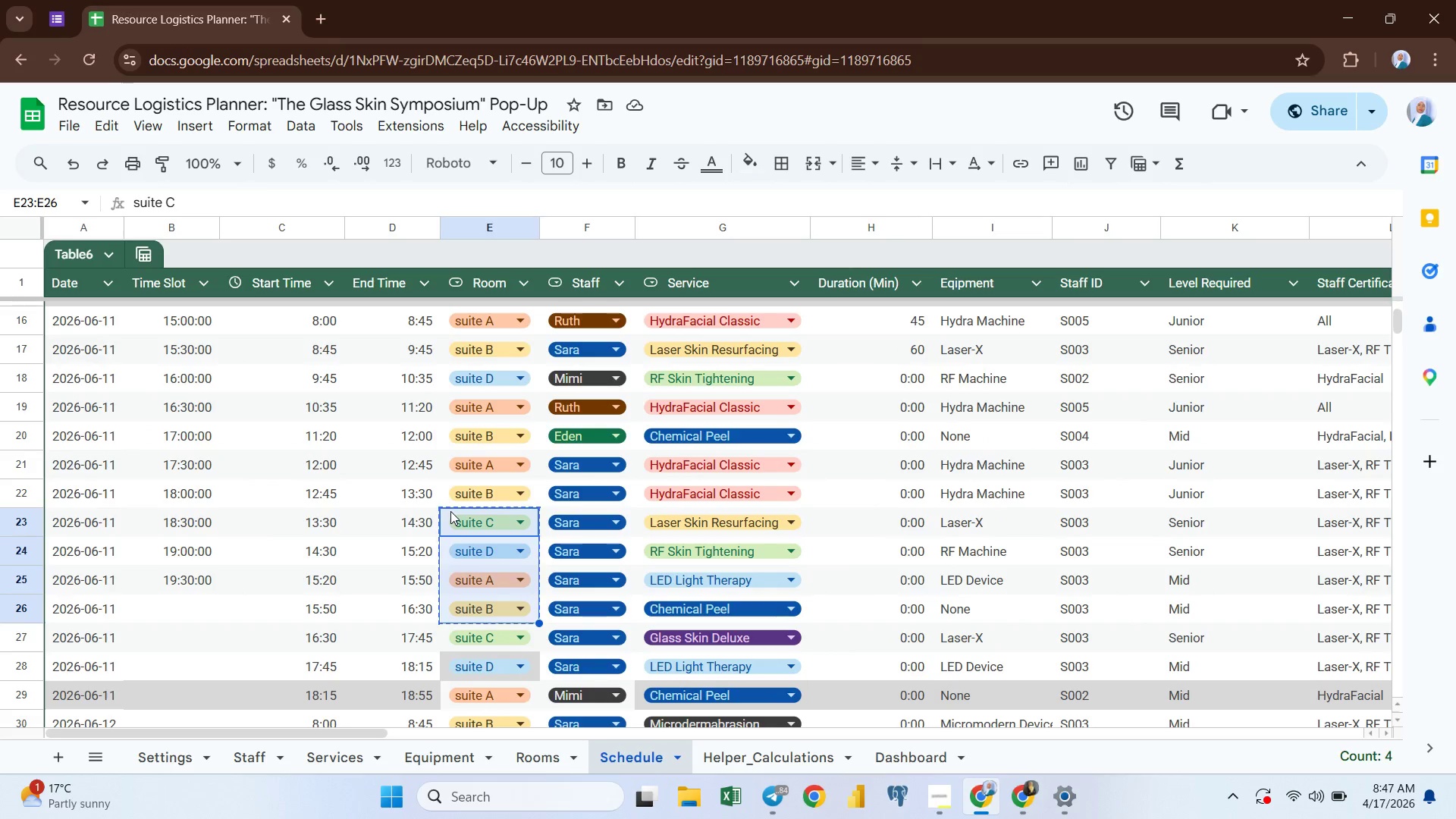 
key(Control+C)
 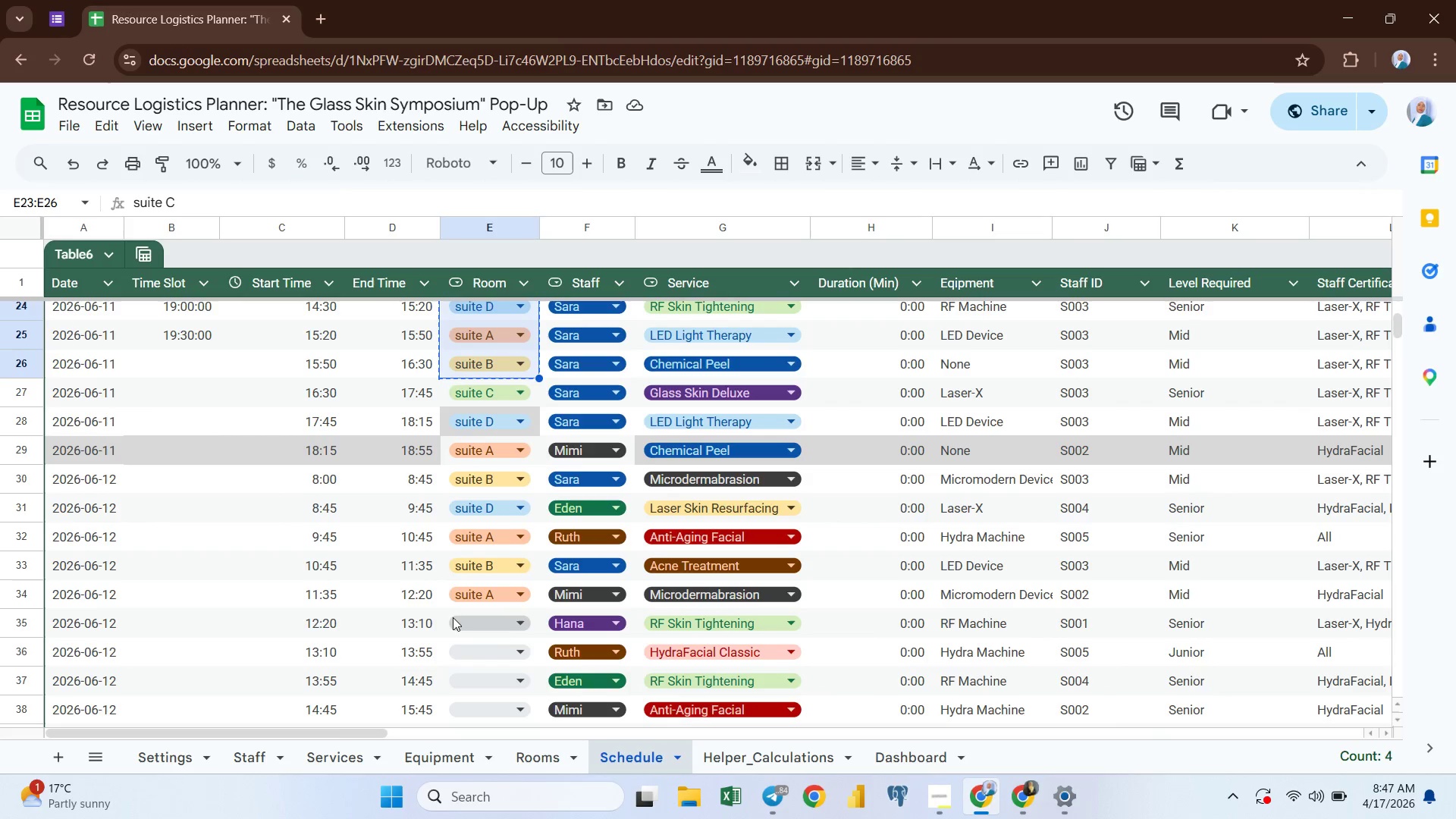 
left_click([449, 609])
 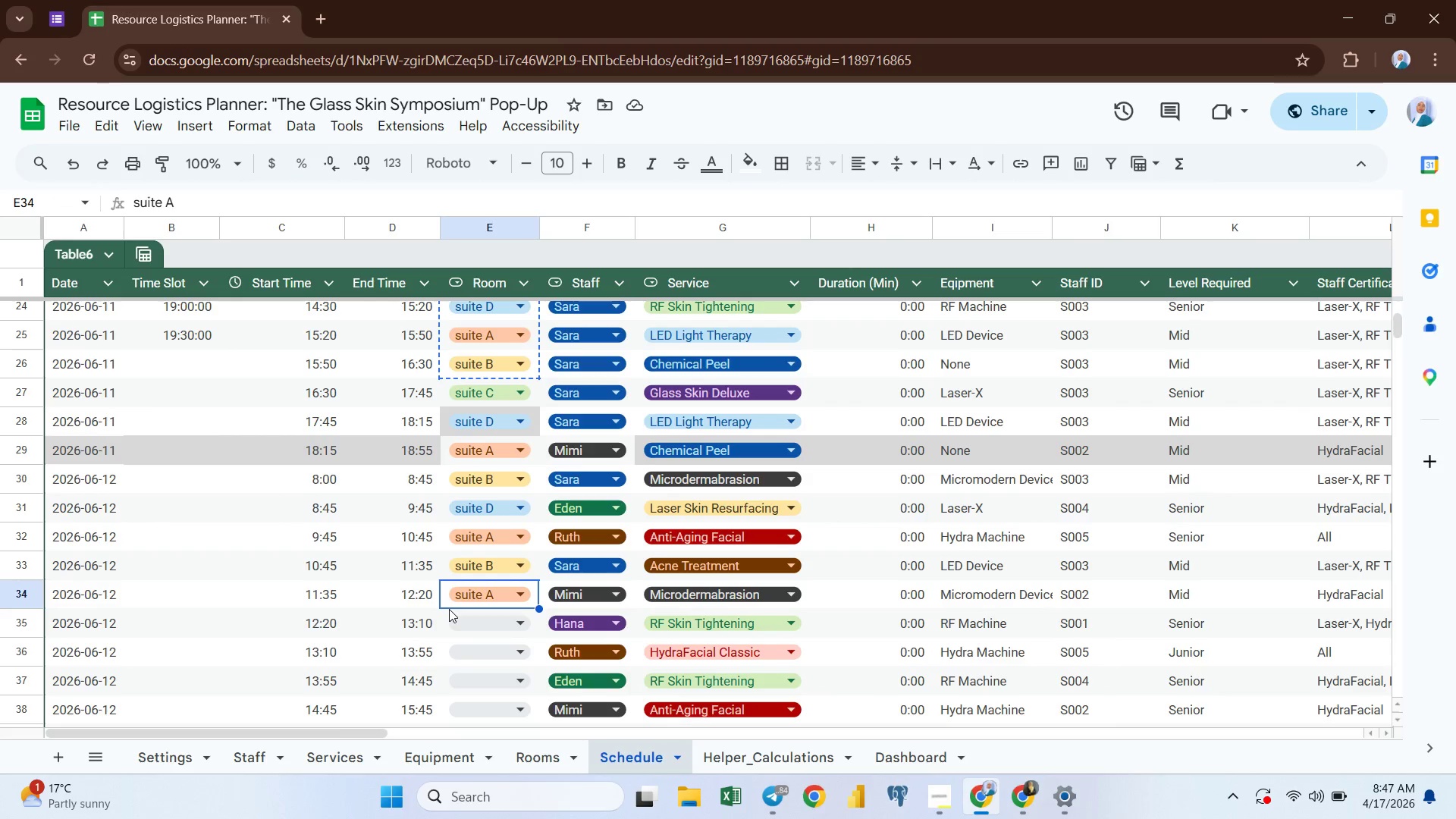 
key(Control+ControlLeft)
 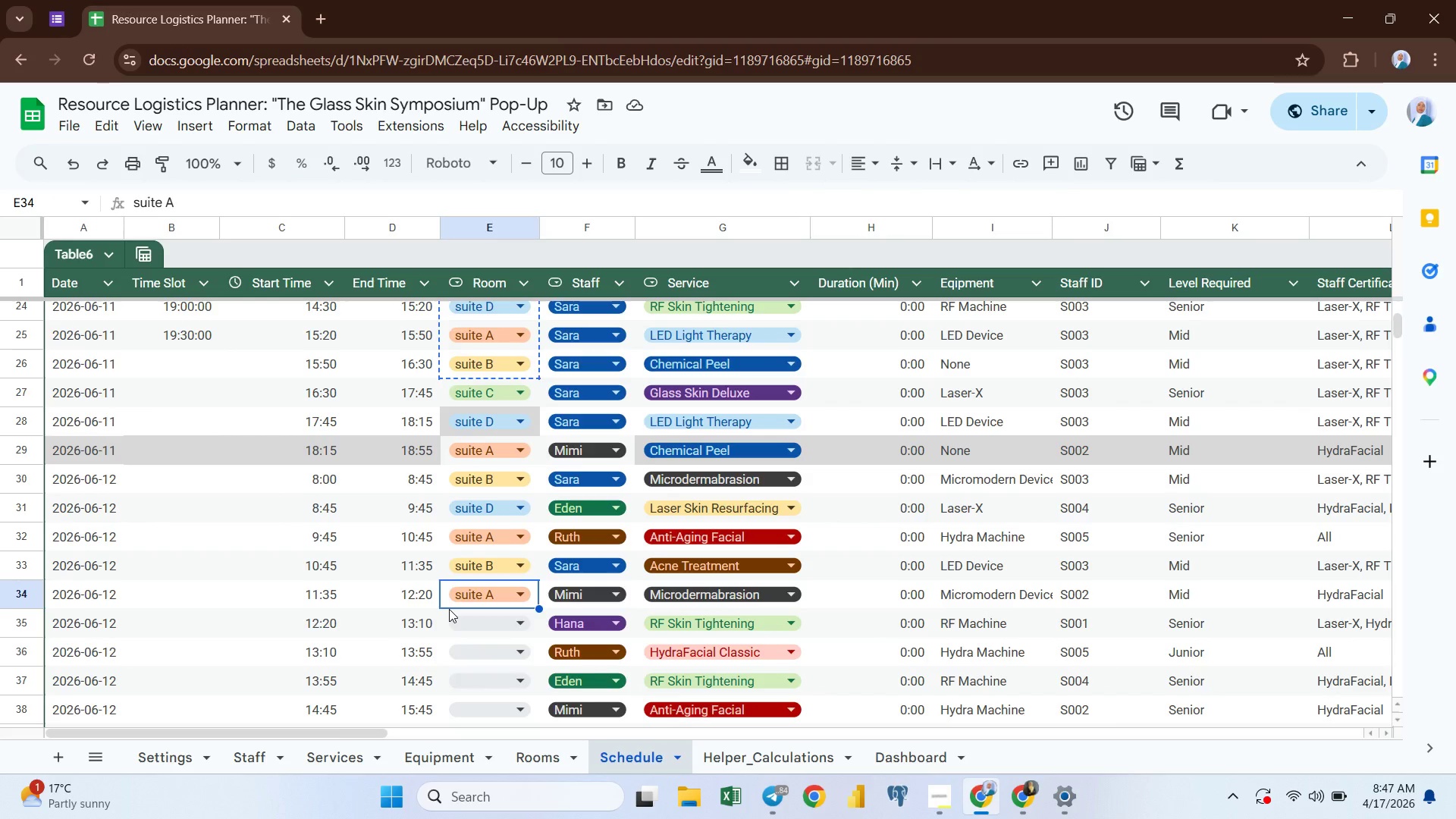 
key(Control+V)
 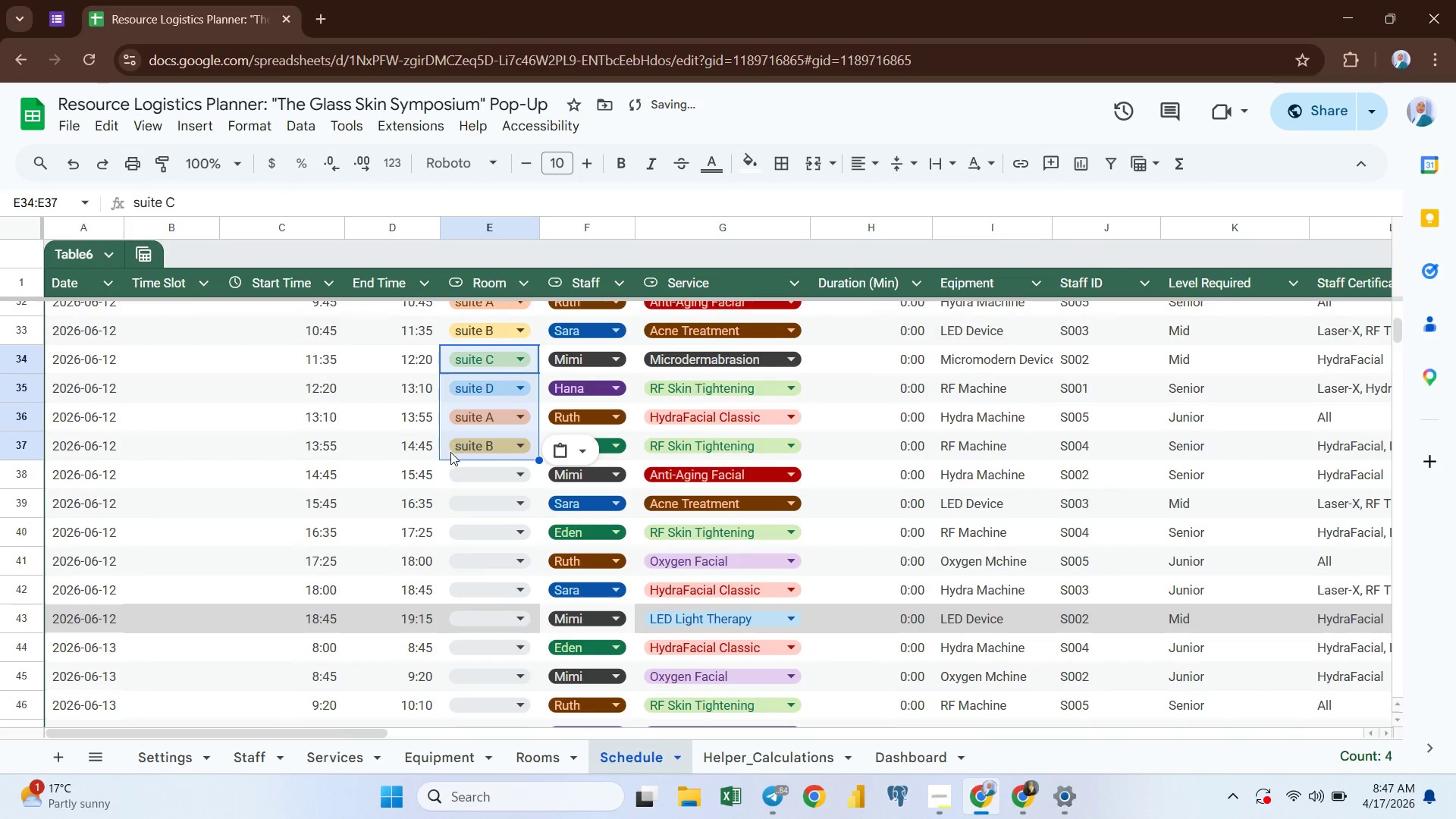 
left_click([447, 466])
 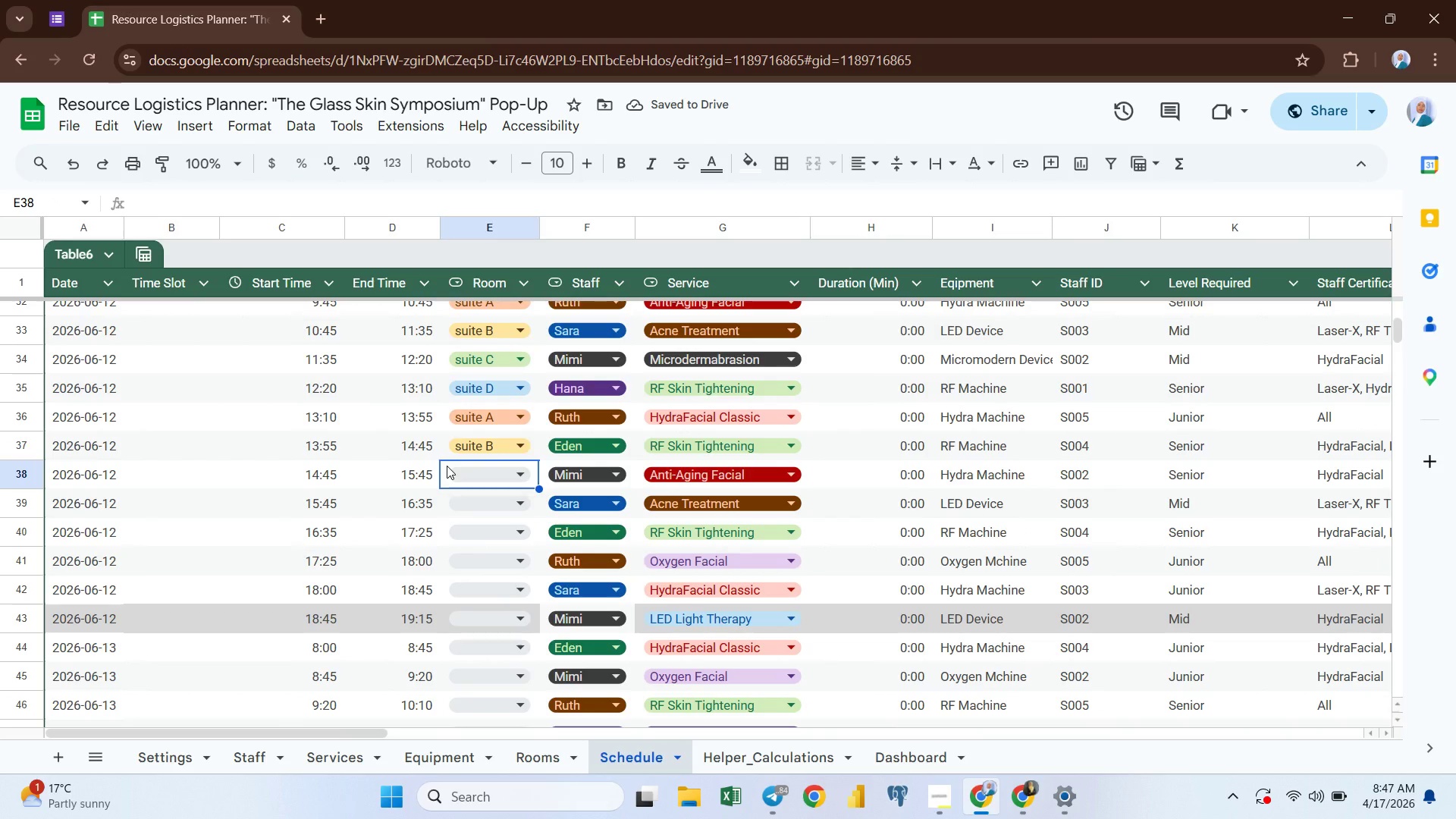 
key(Control+V)
 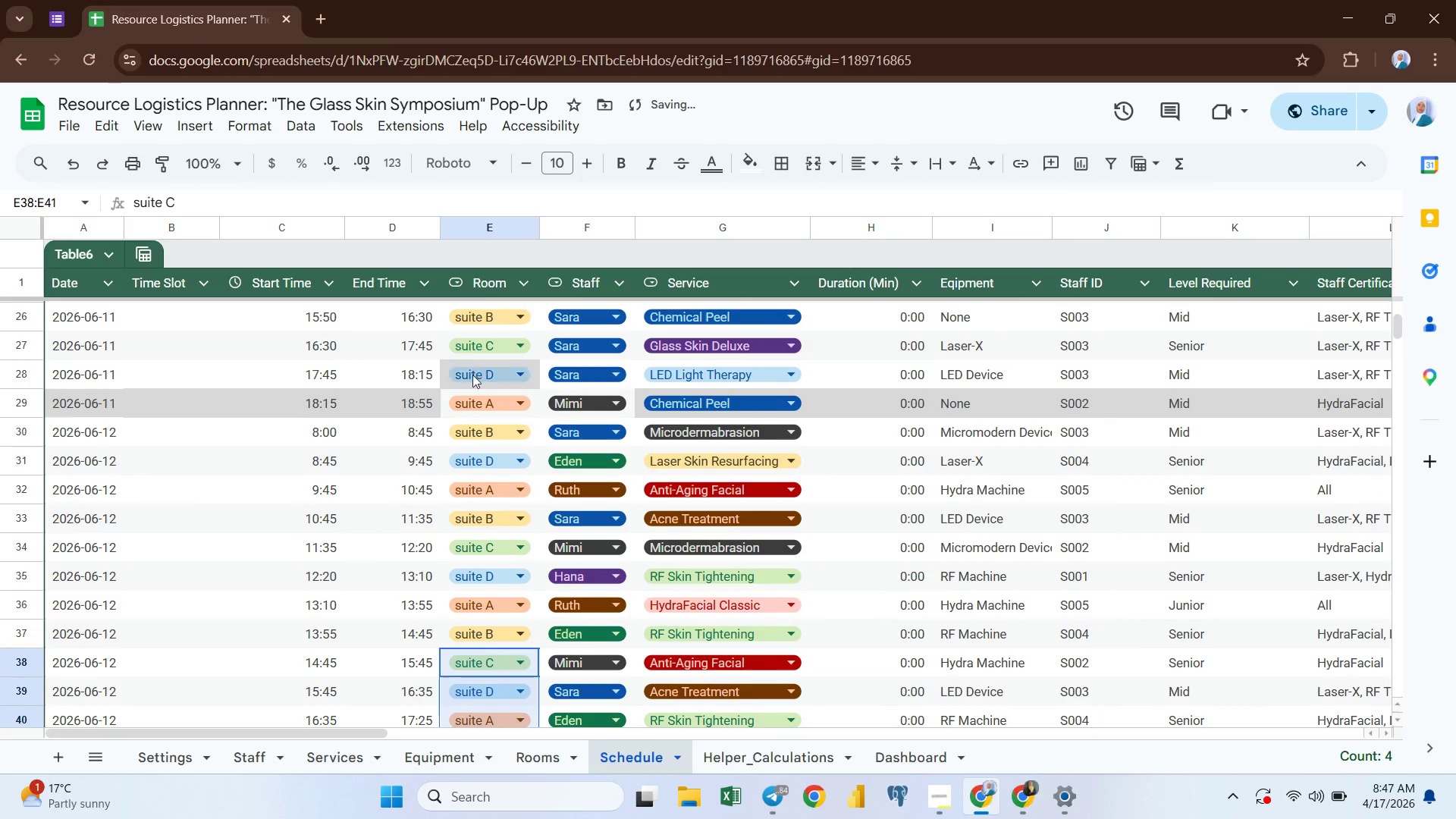 
left_click([446, 394])
 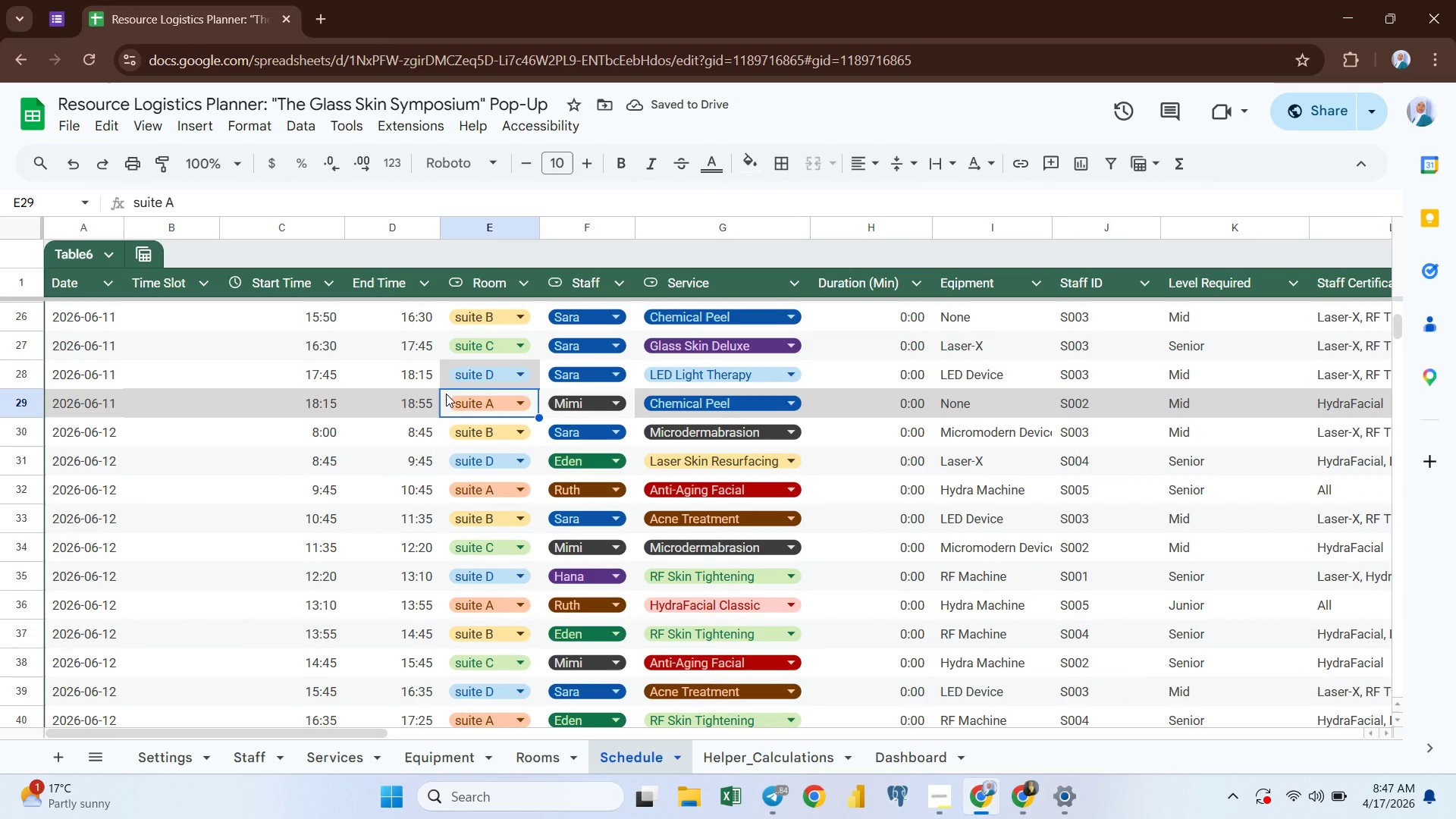 
hold_key(key=ArrowDown, duration=0.55)
 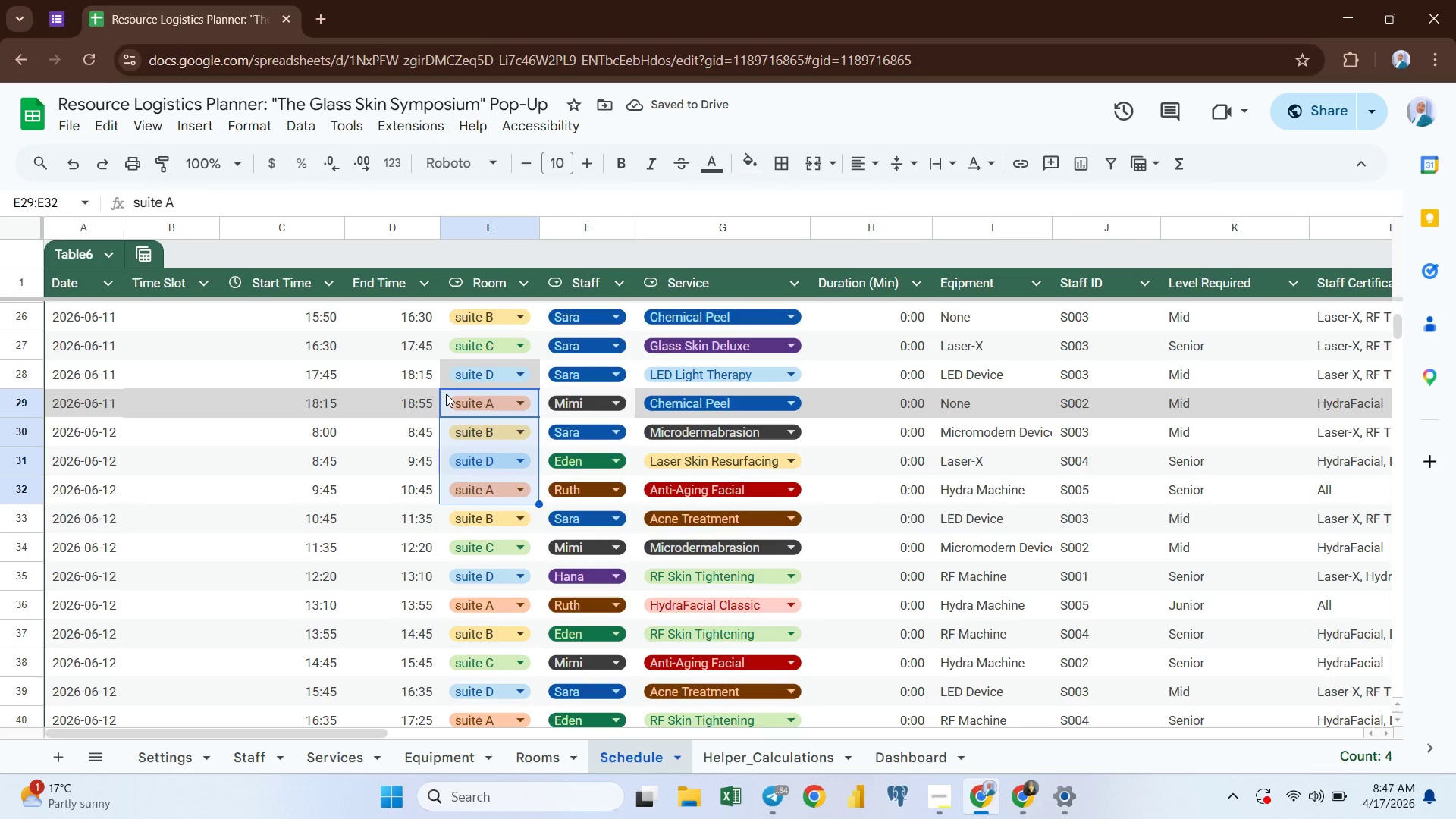 
key(Shift+ArrowDown)
 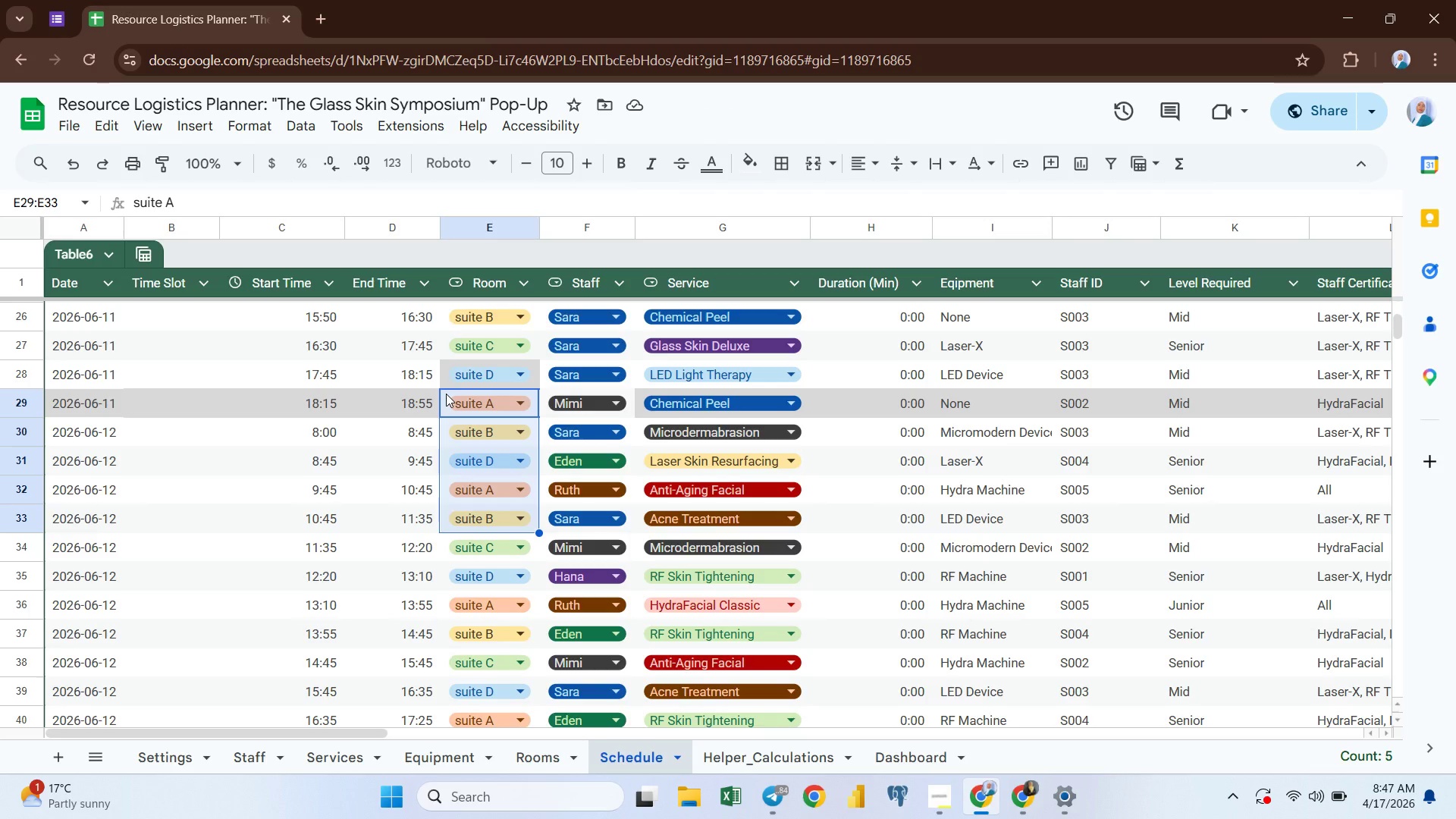 
key(Control+ControlLeft)
 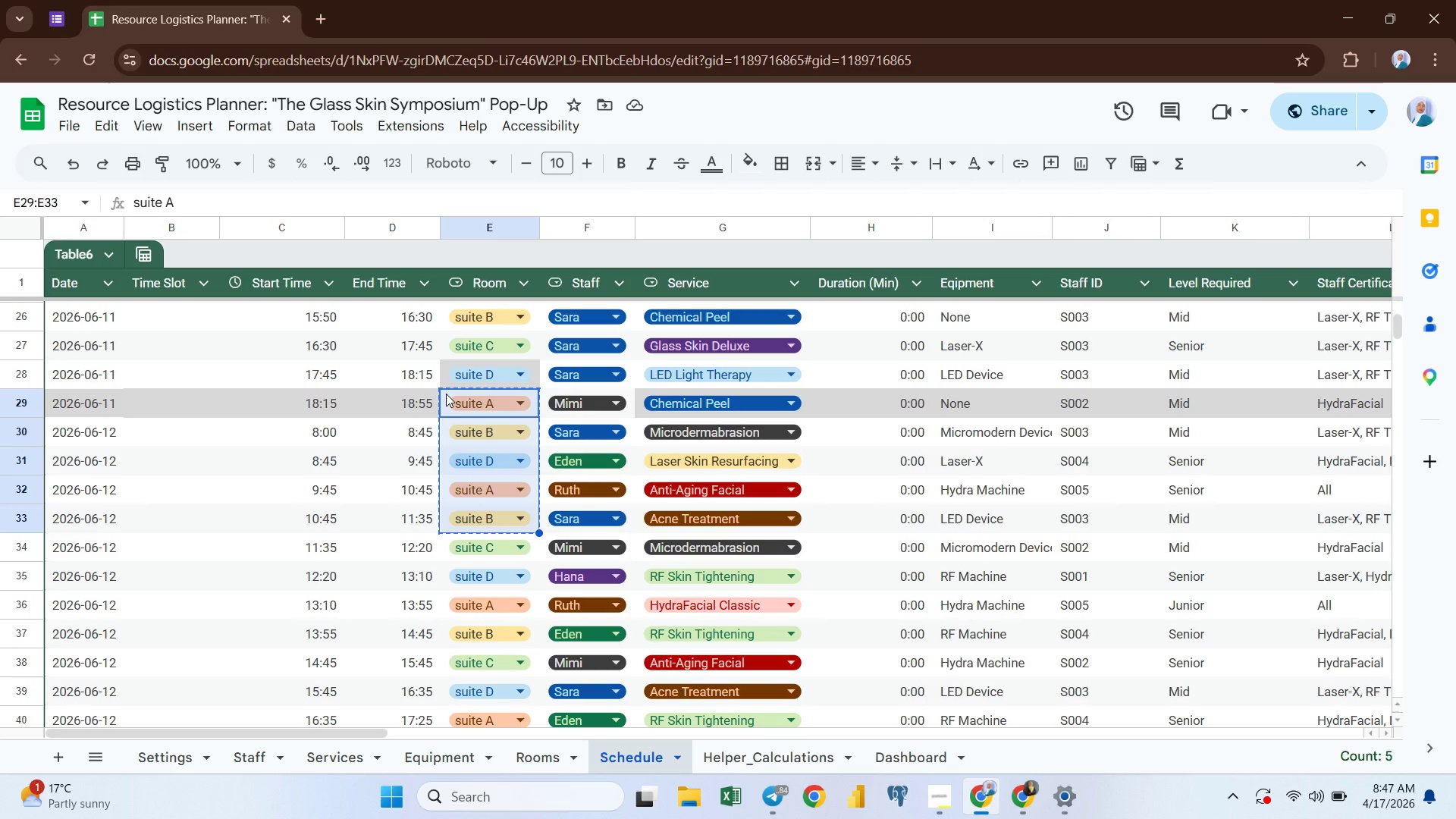 
key(Control+C)
 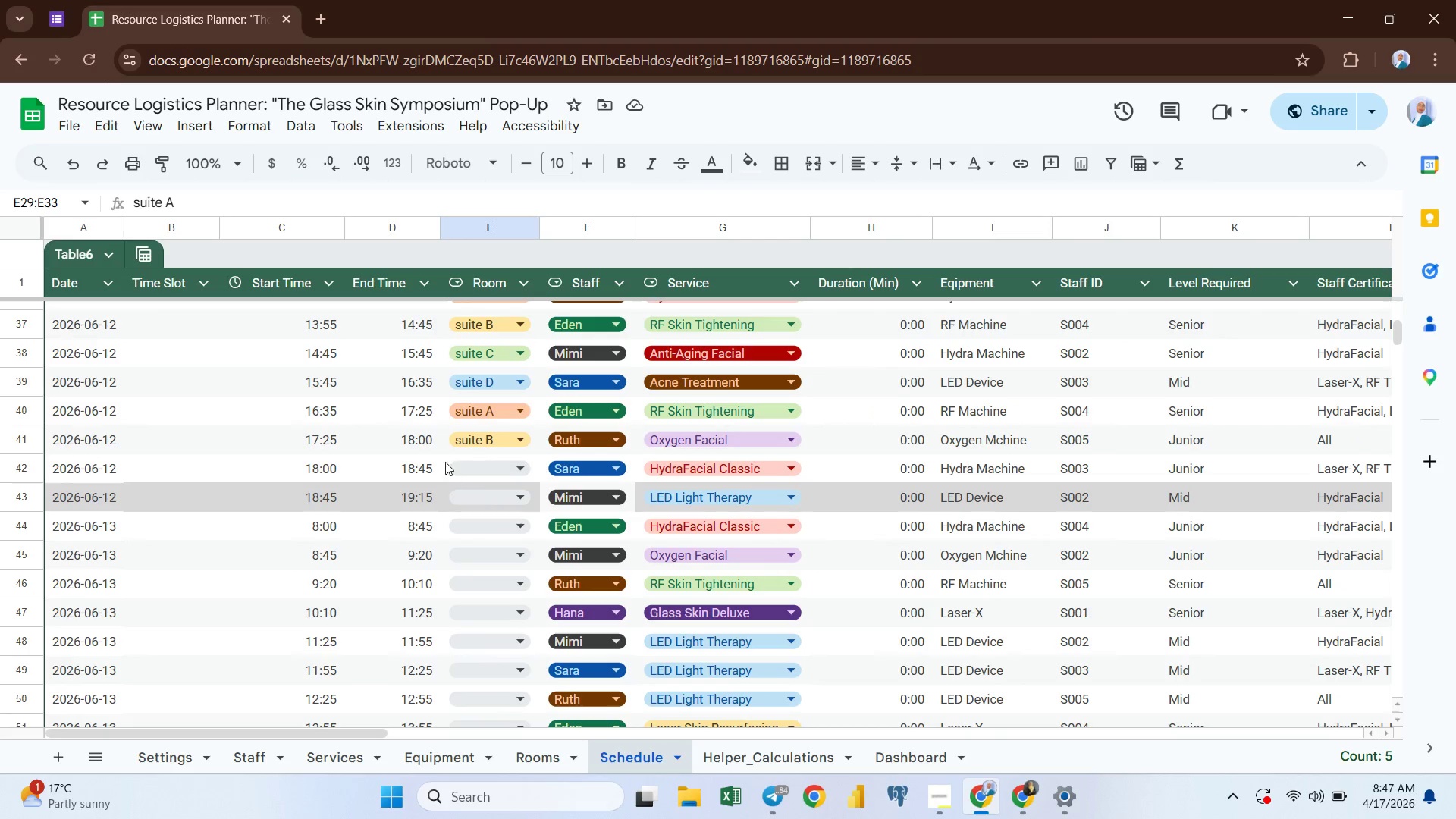 
left_click([445, 457])
 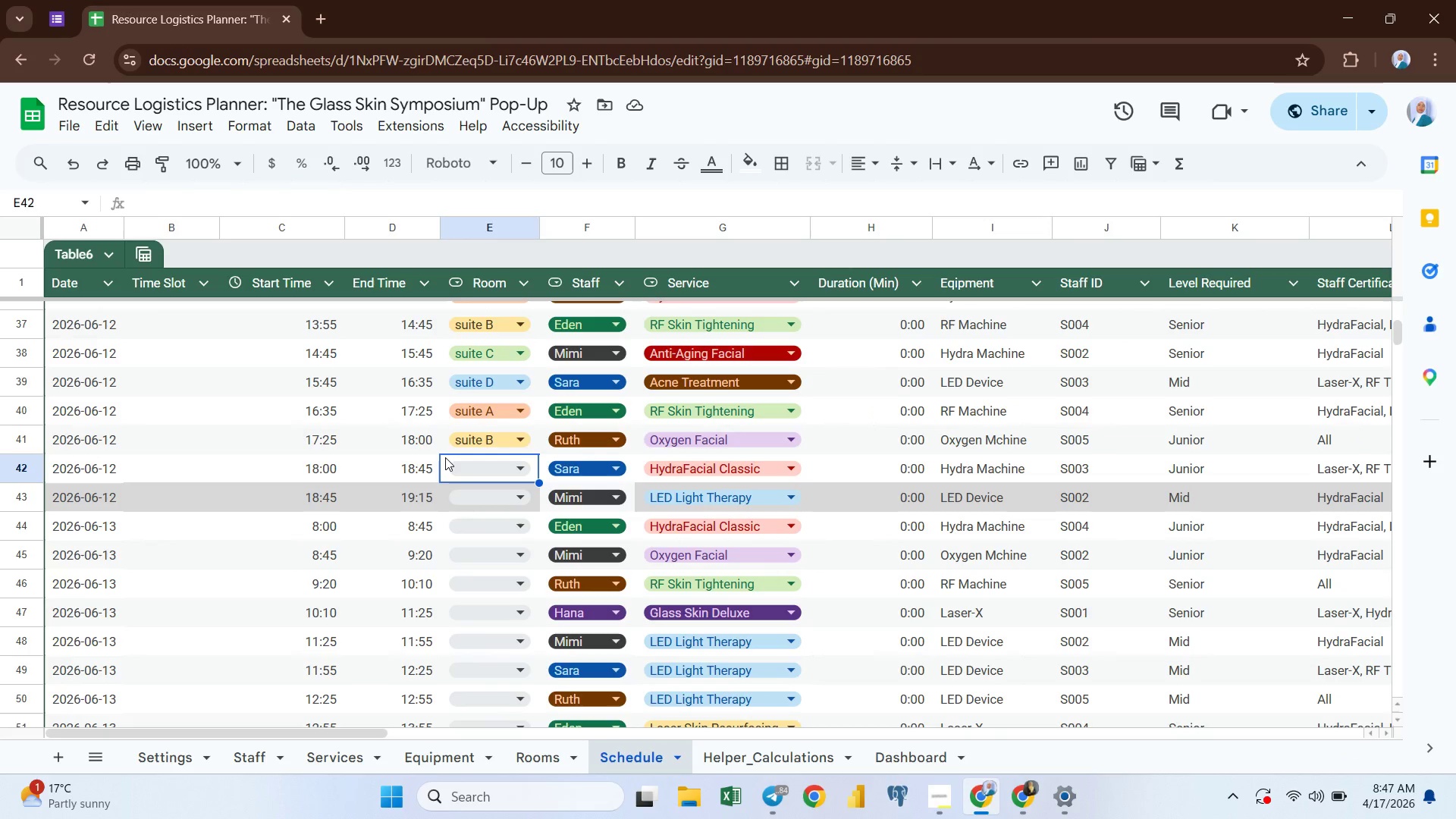 
key(Control+V)
 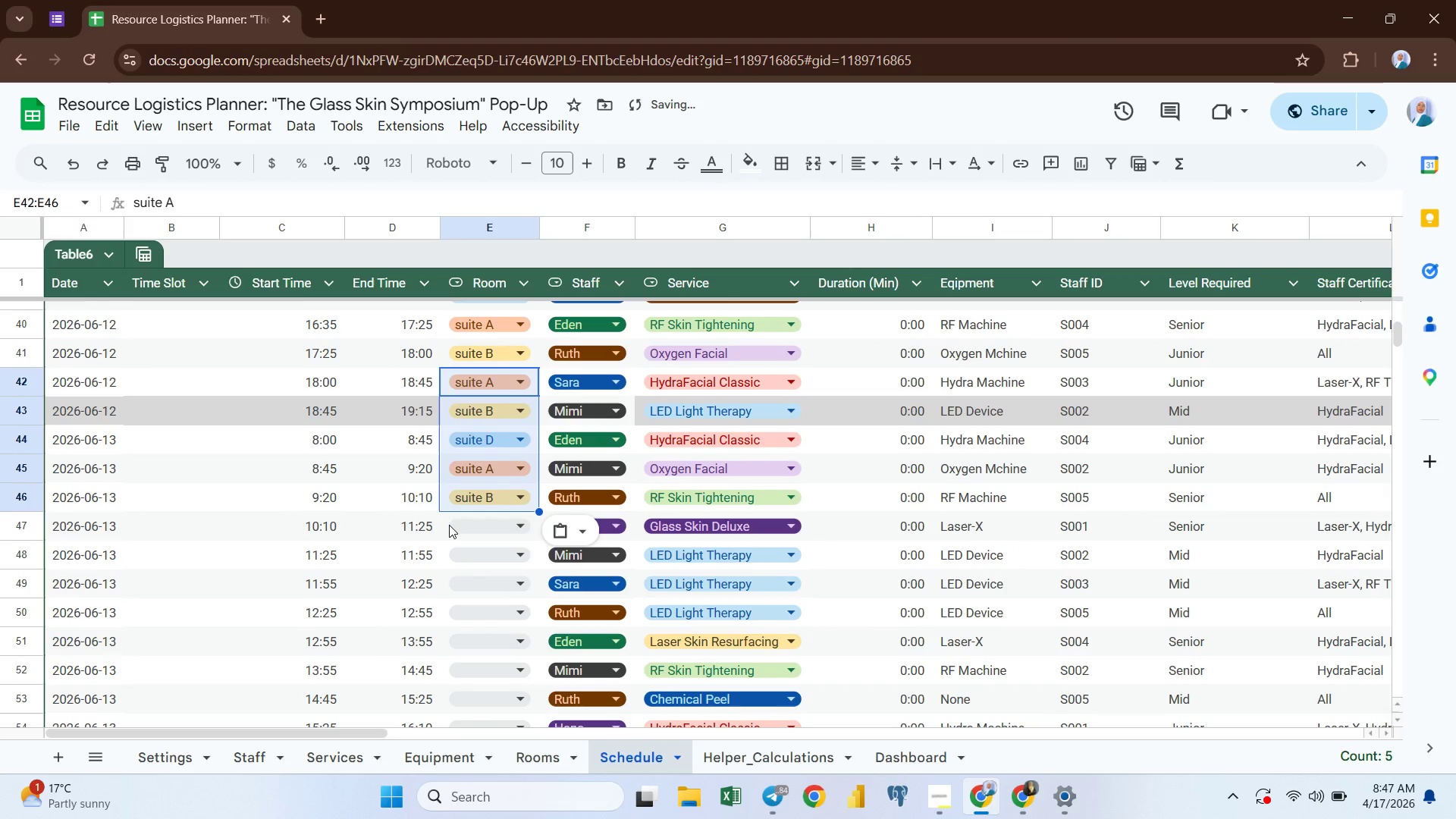 
left_click([449, 519])
 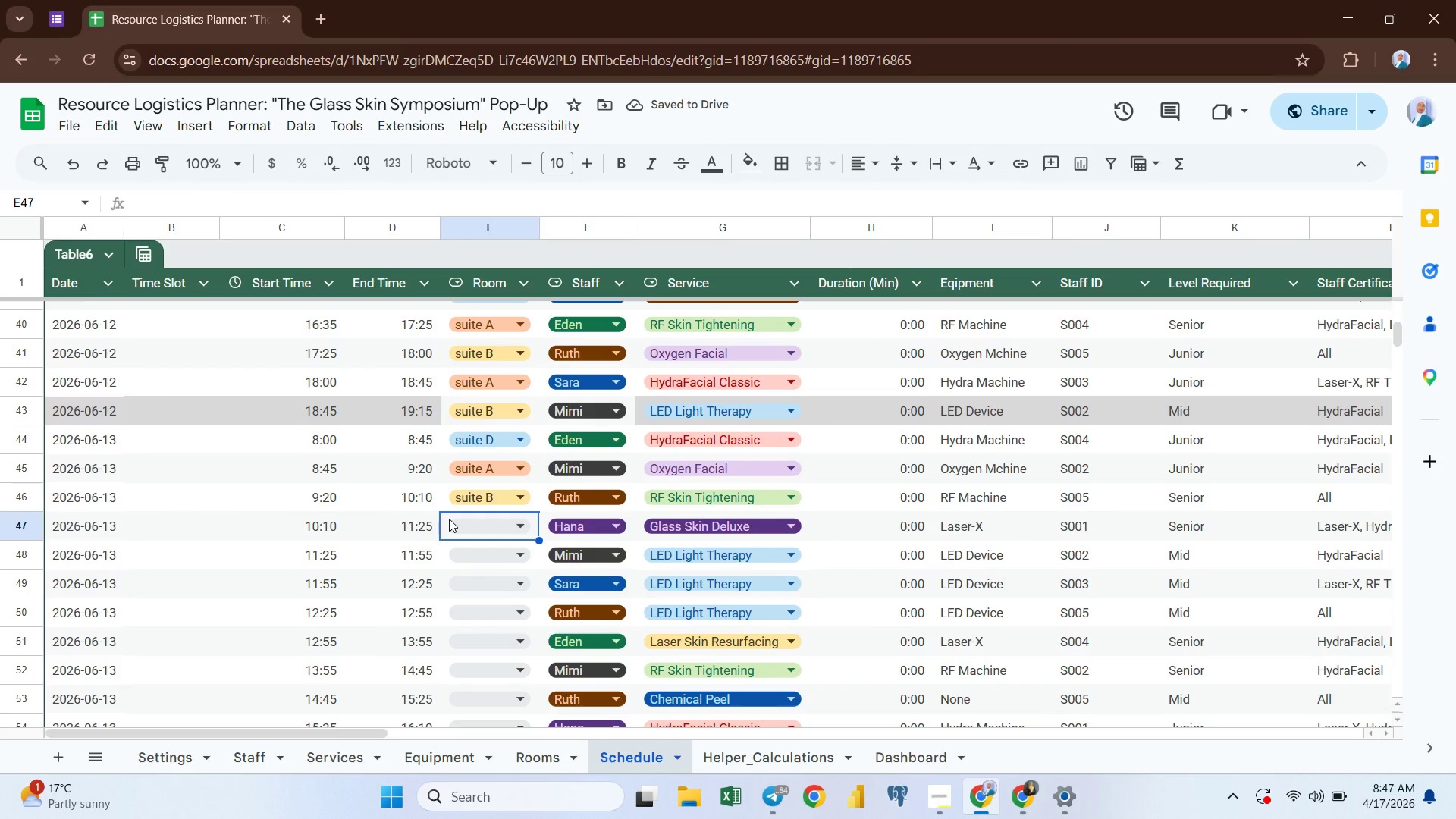 
key(Control+V)
 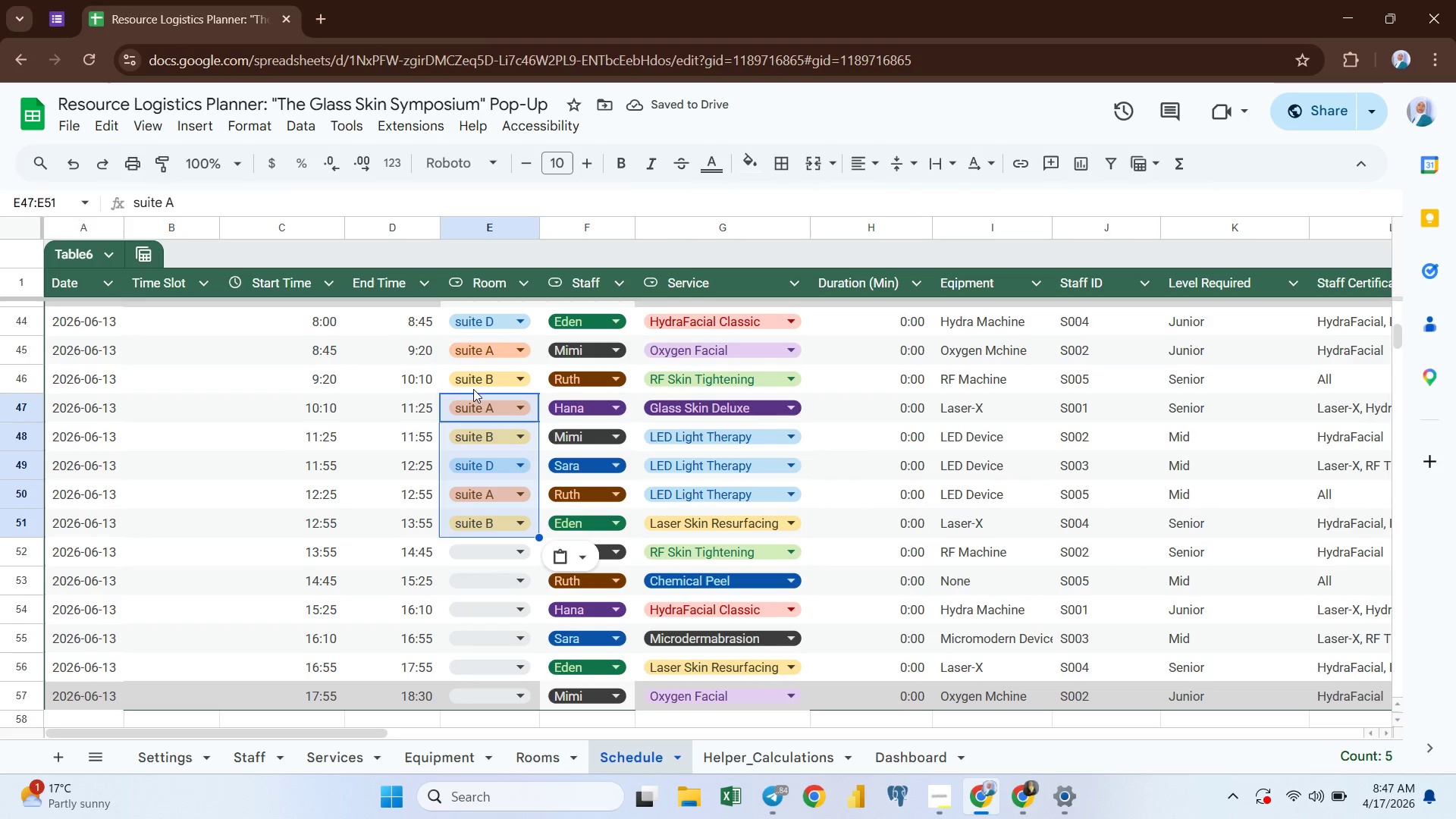 
left_click([441, 406])
 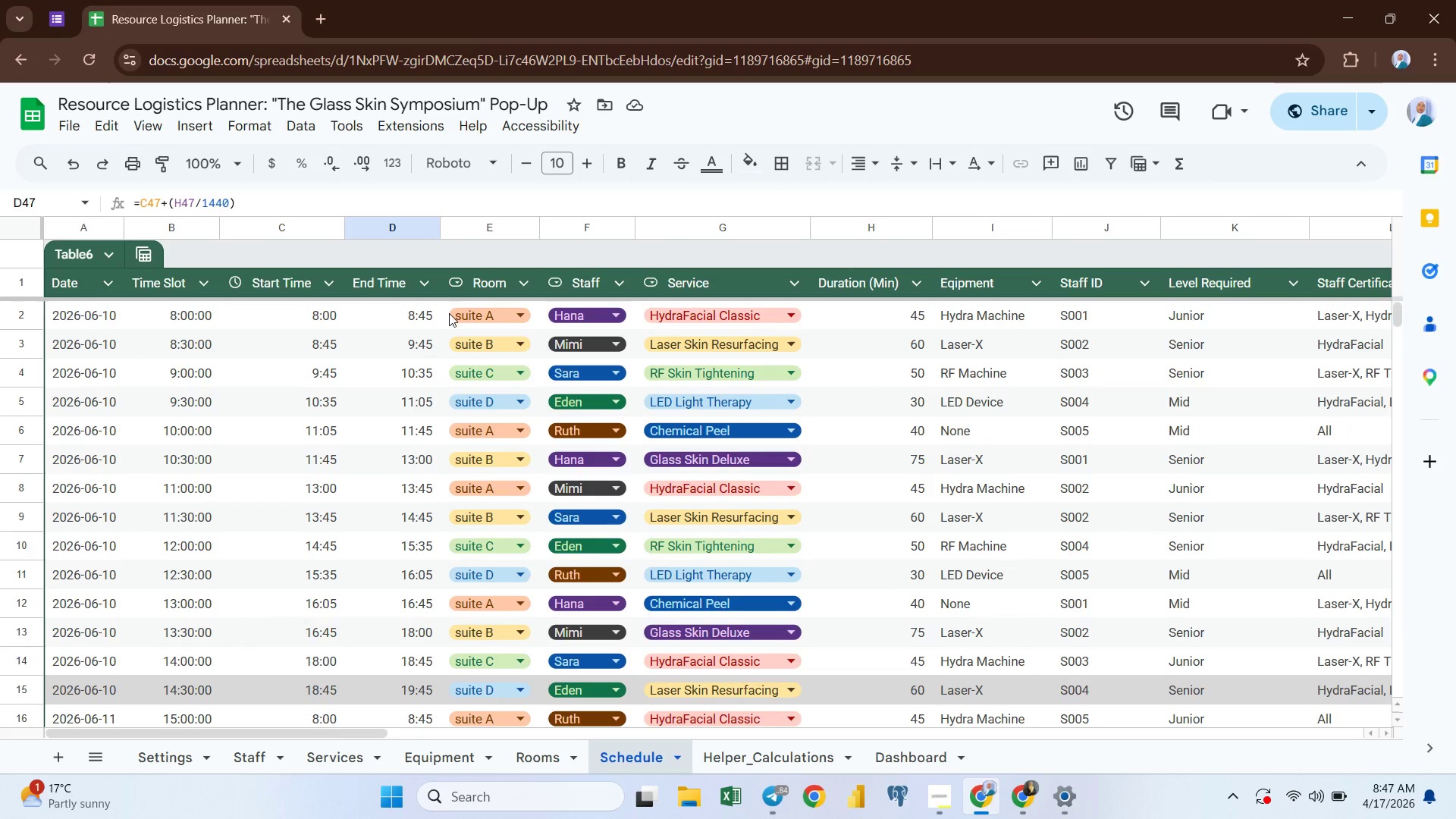 
left_click([445, 310])
 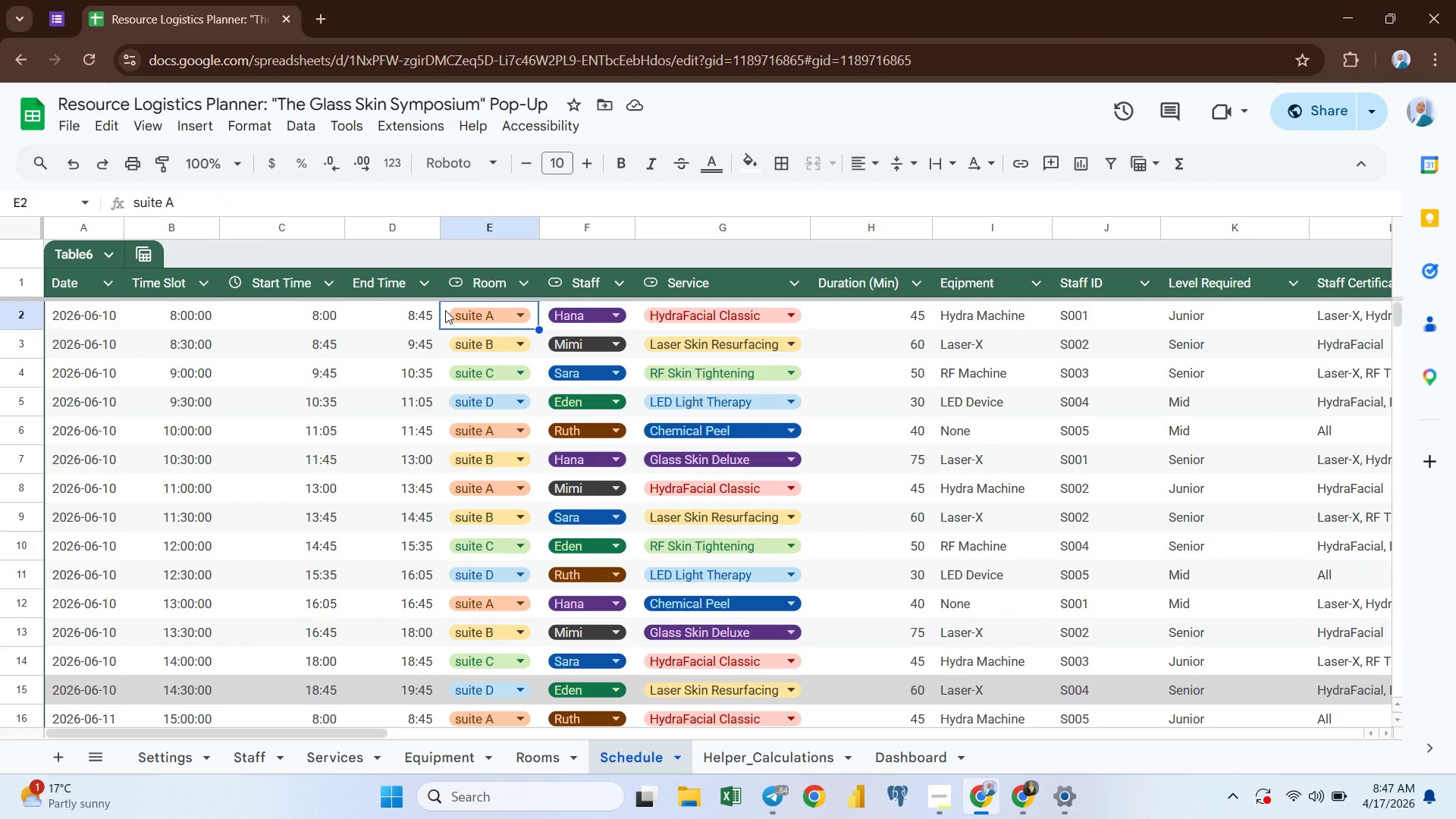 
hold_key(key=ArrowDown, duration=0.55)
 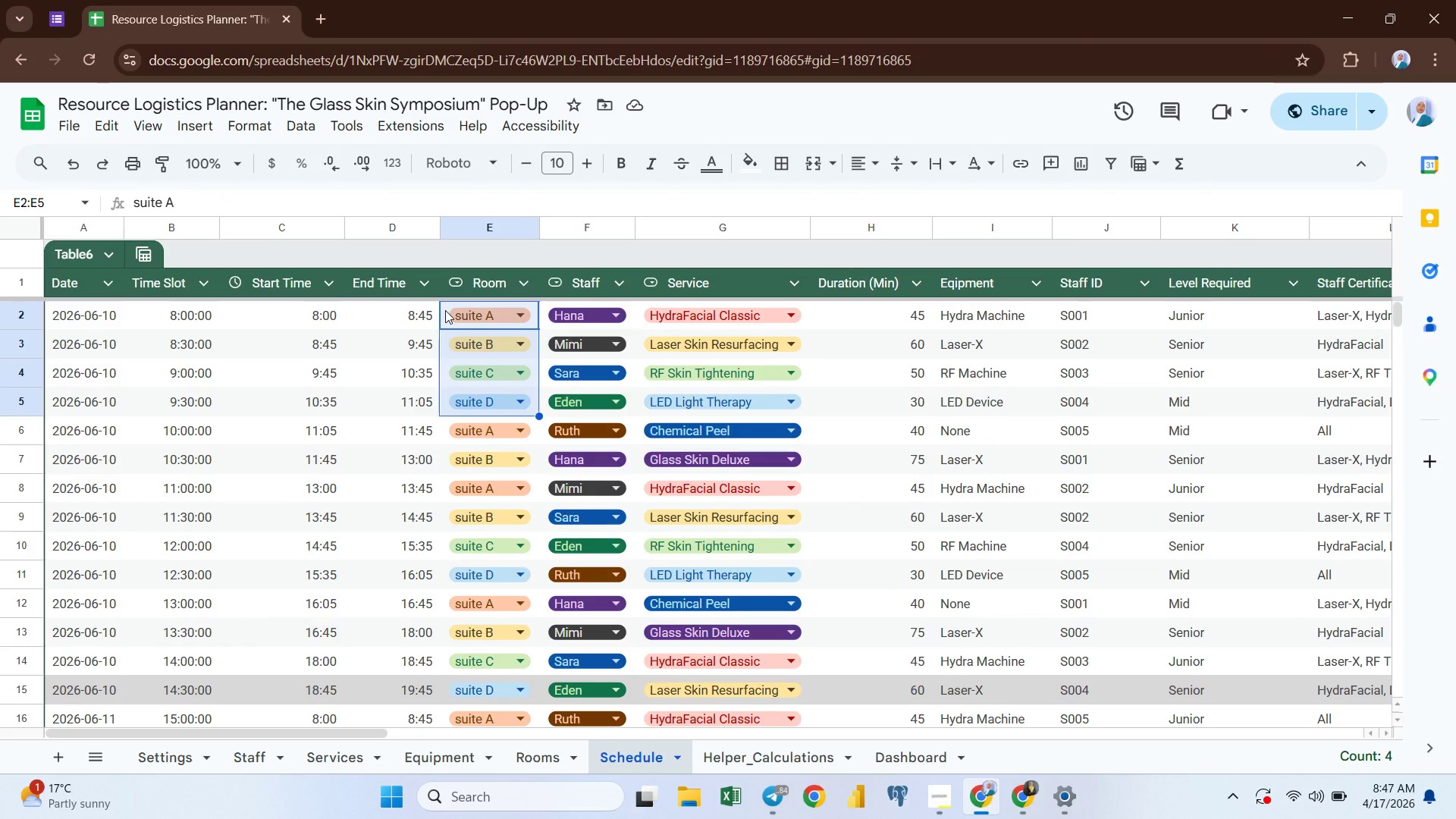 
key(Shift+ArrowDown)
 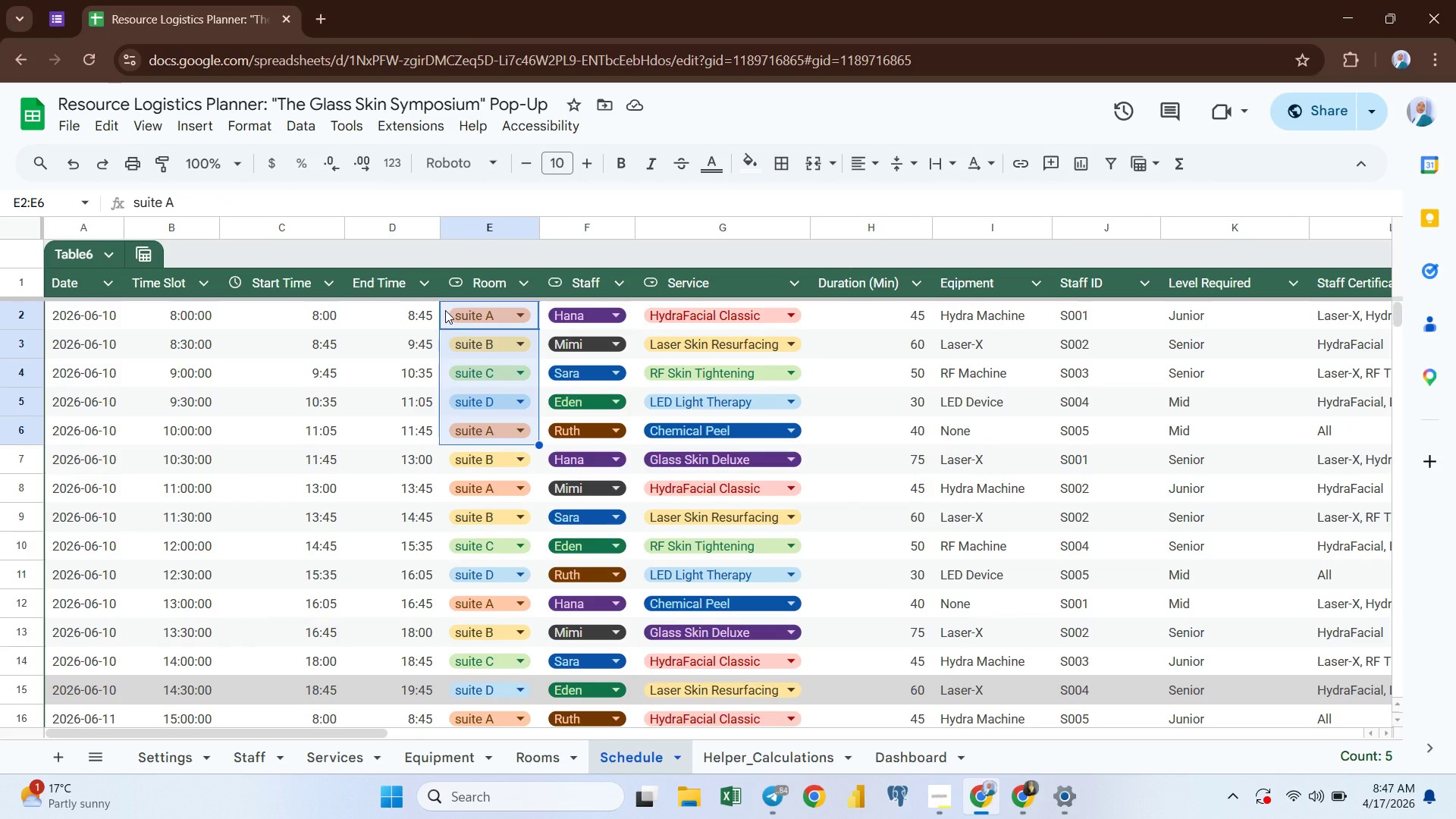 
key(Control+ControlLeft)
 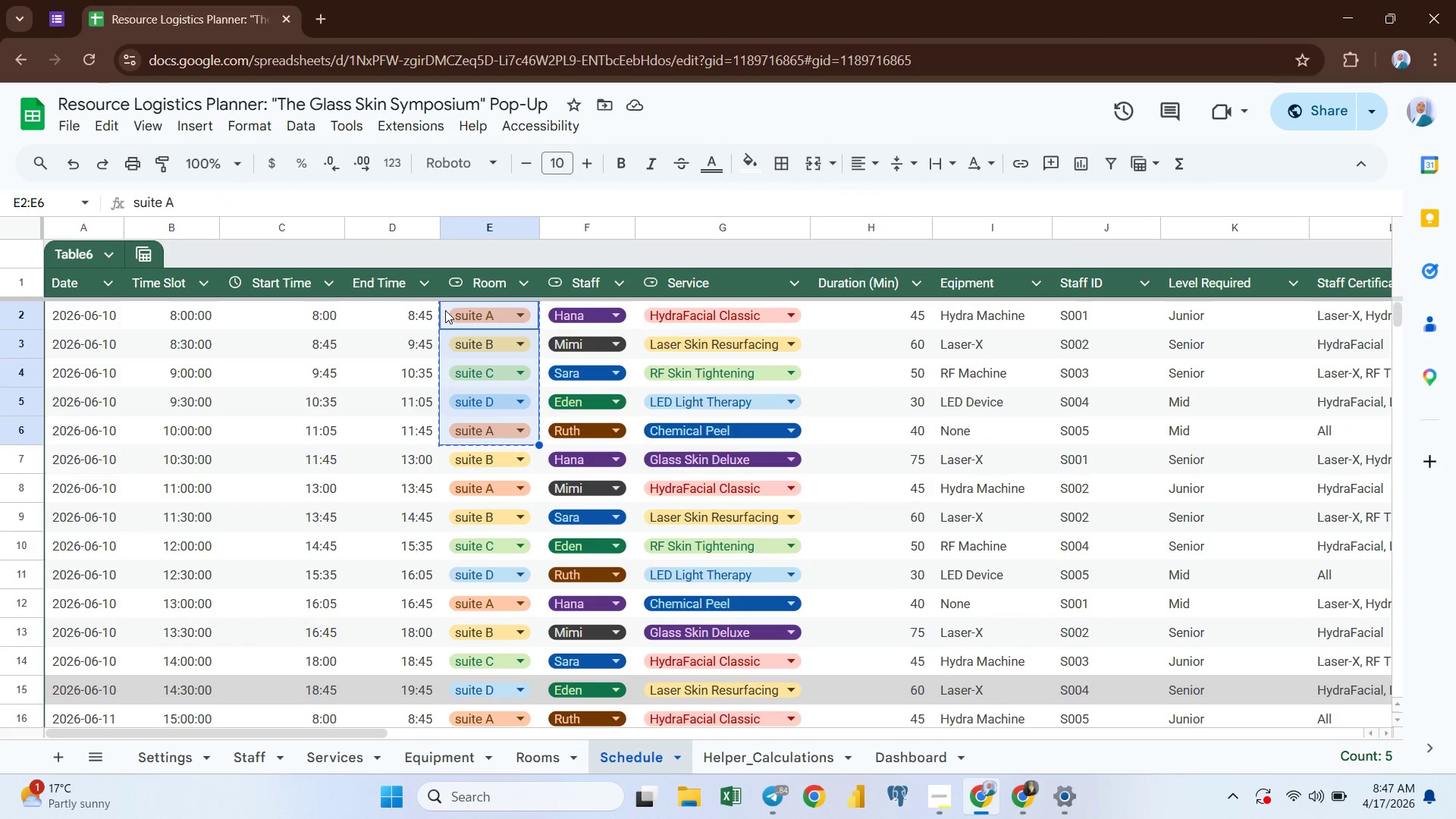 
key(Control+C)
 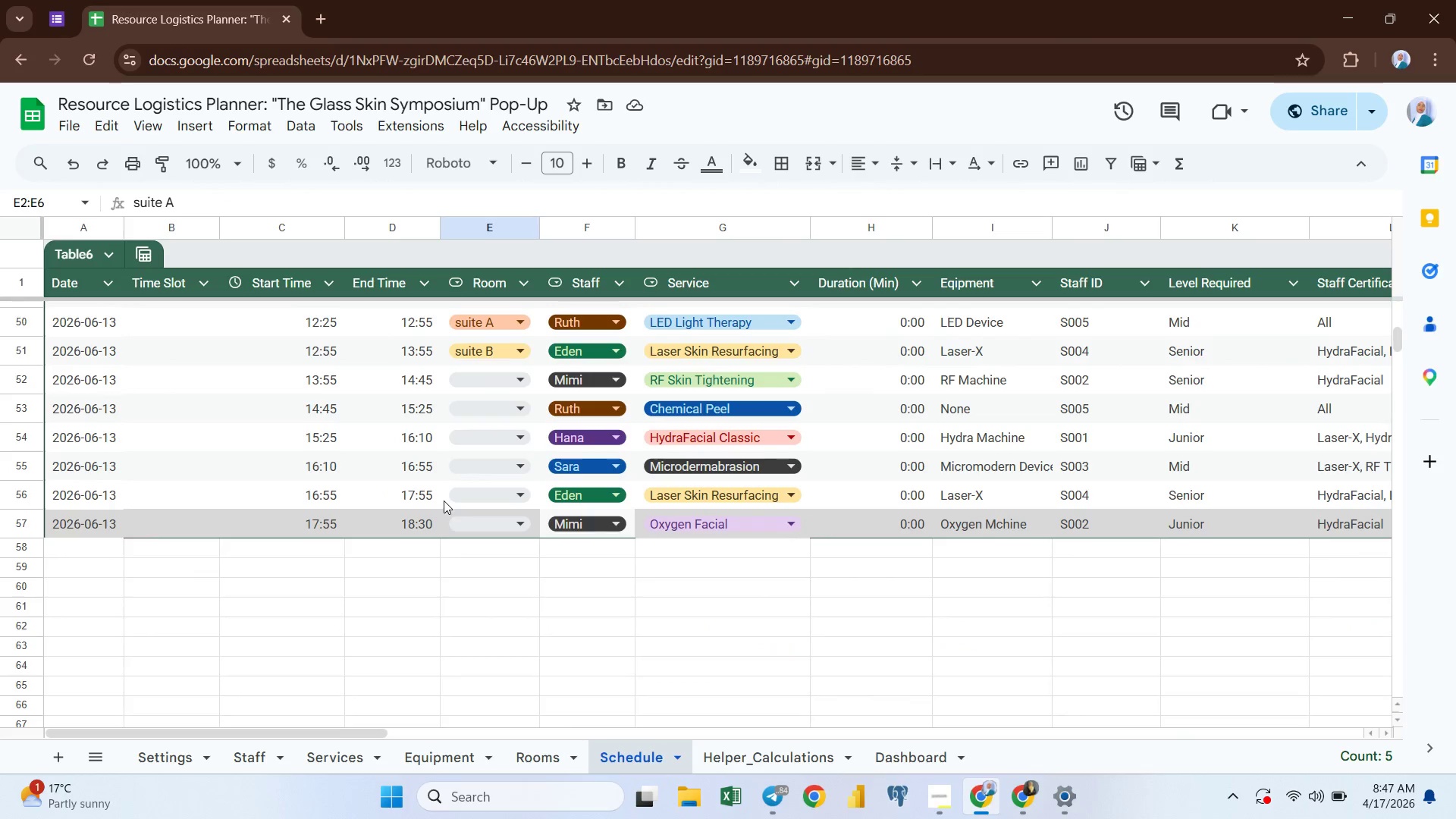 
left_click([446, 370])
 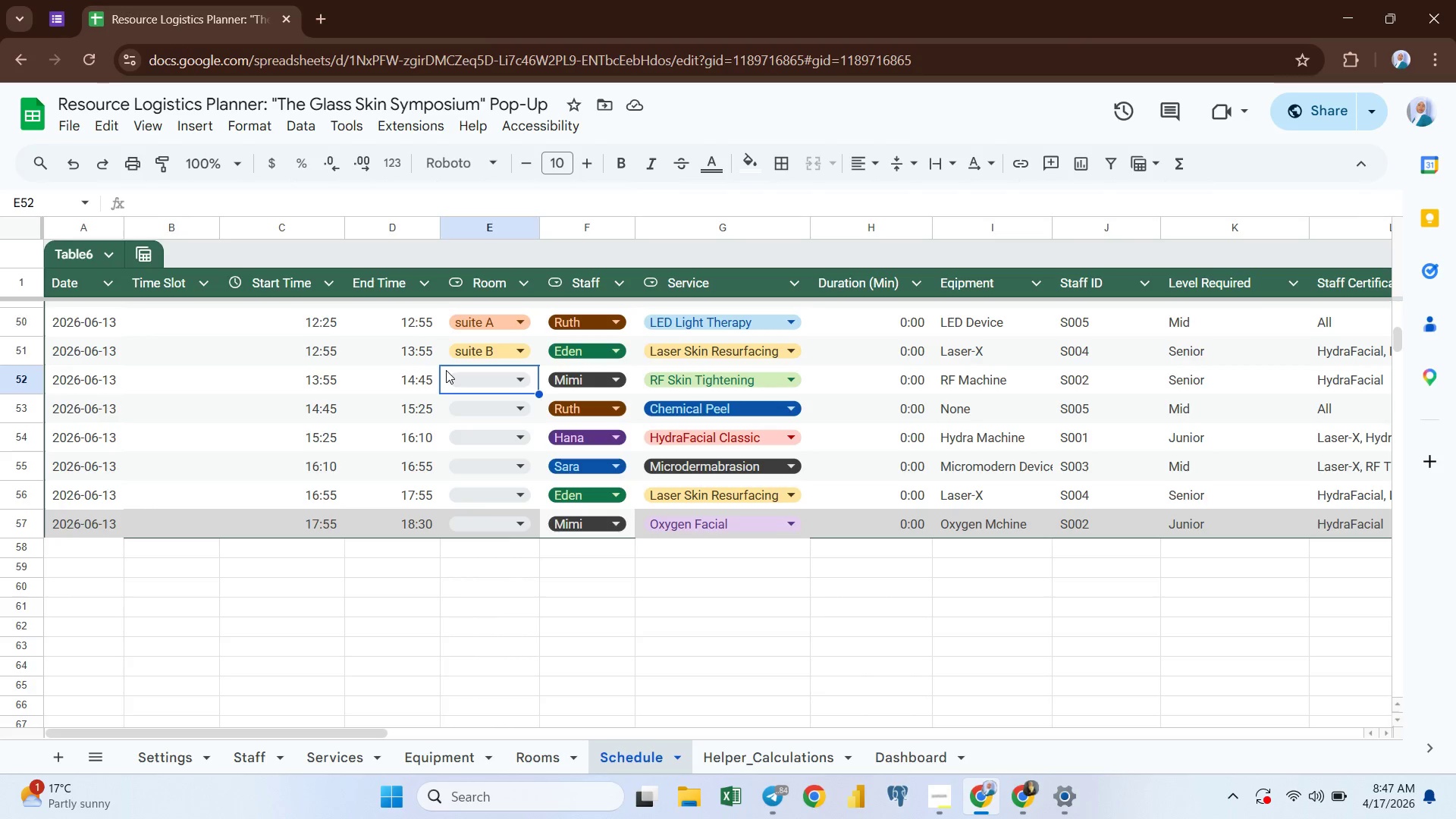 
key(Control+V)
 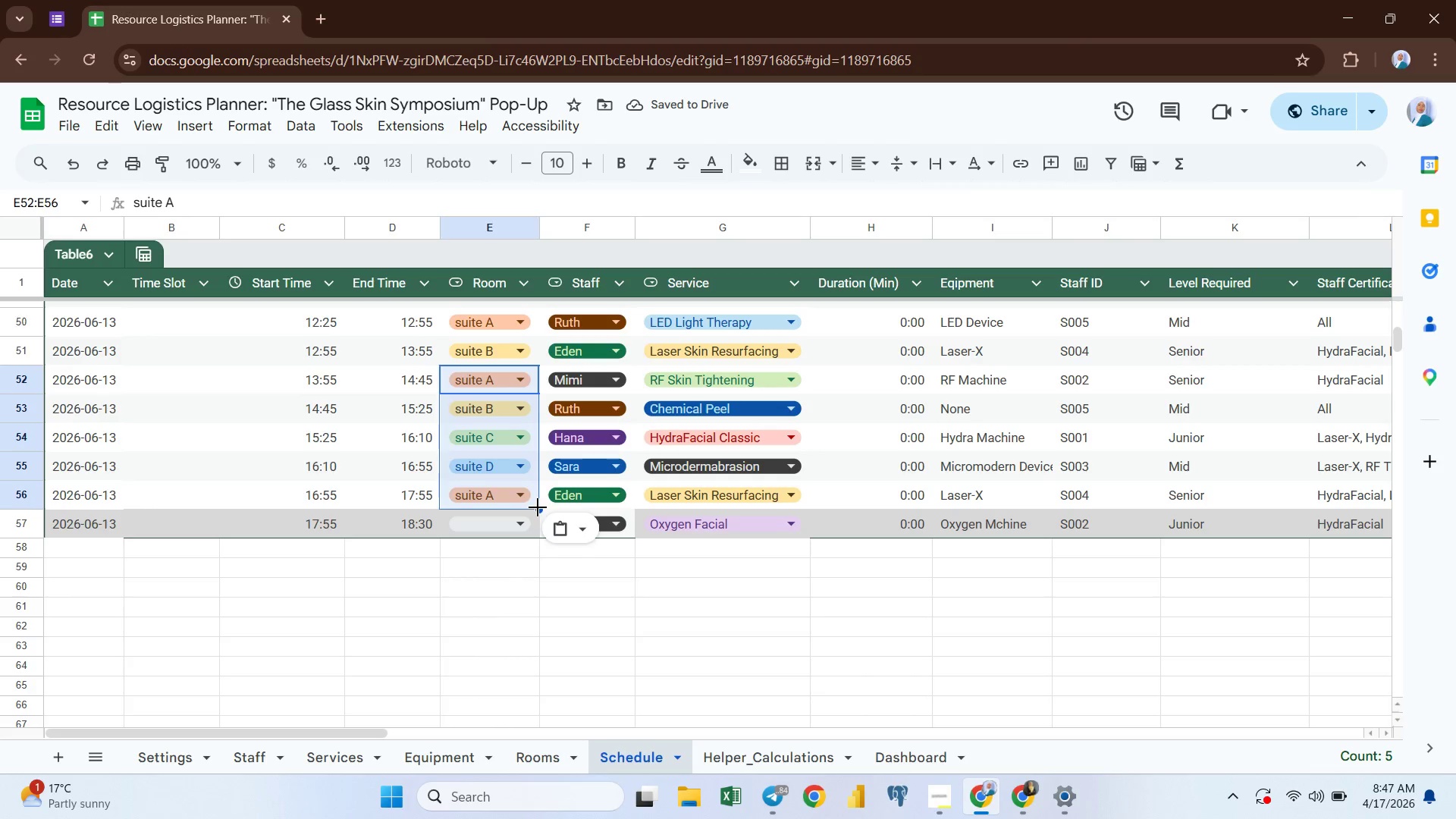 
left_click_drag(start_coordinate=[538, 507], to_coordinate=[538, 526])
 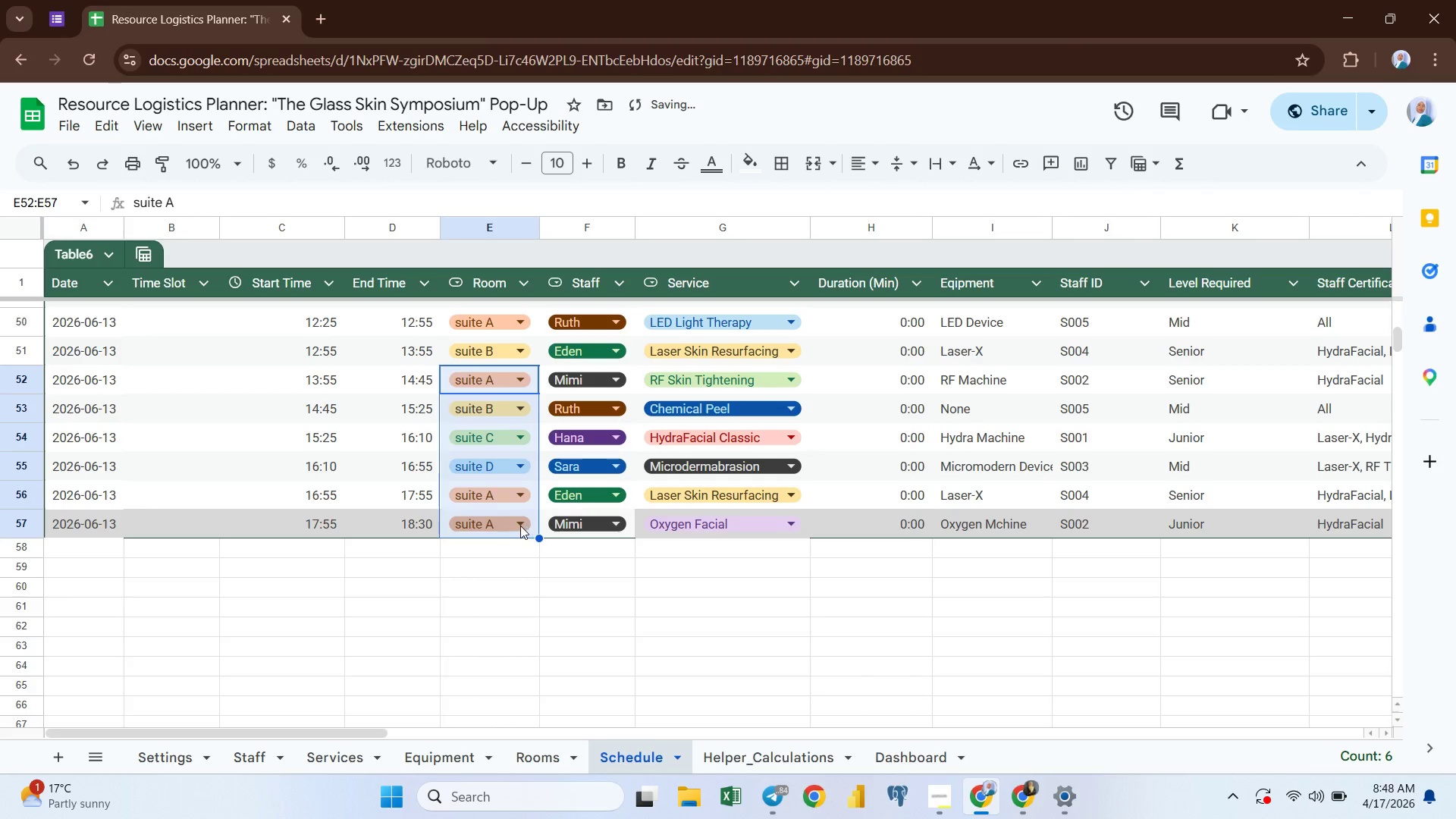 
left_click([520, 525])
 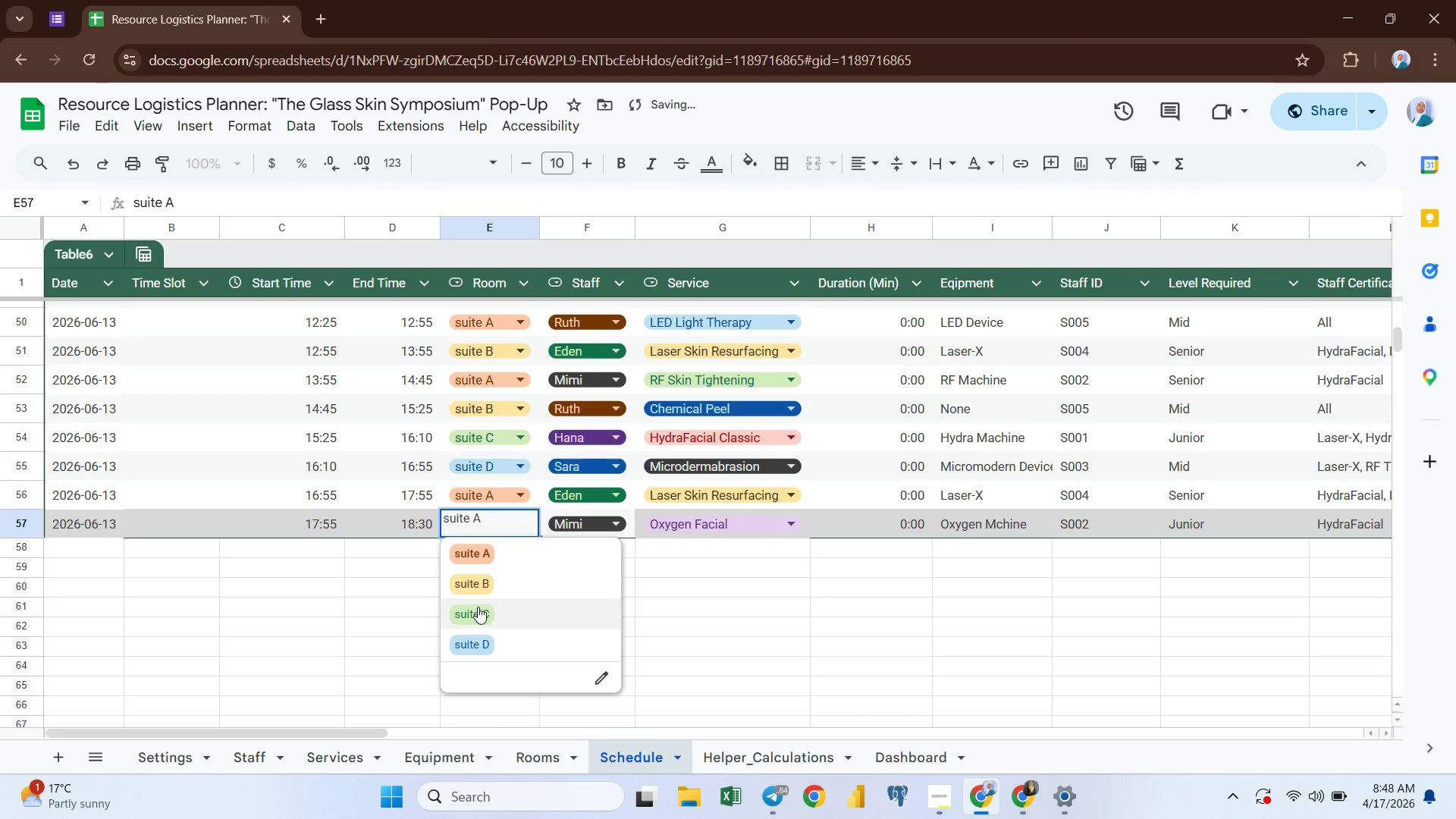 
left_click([478, 607])
 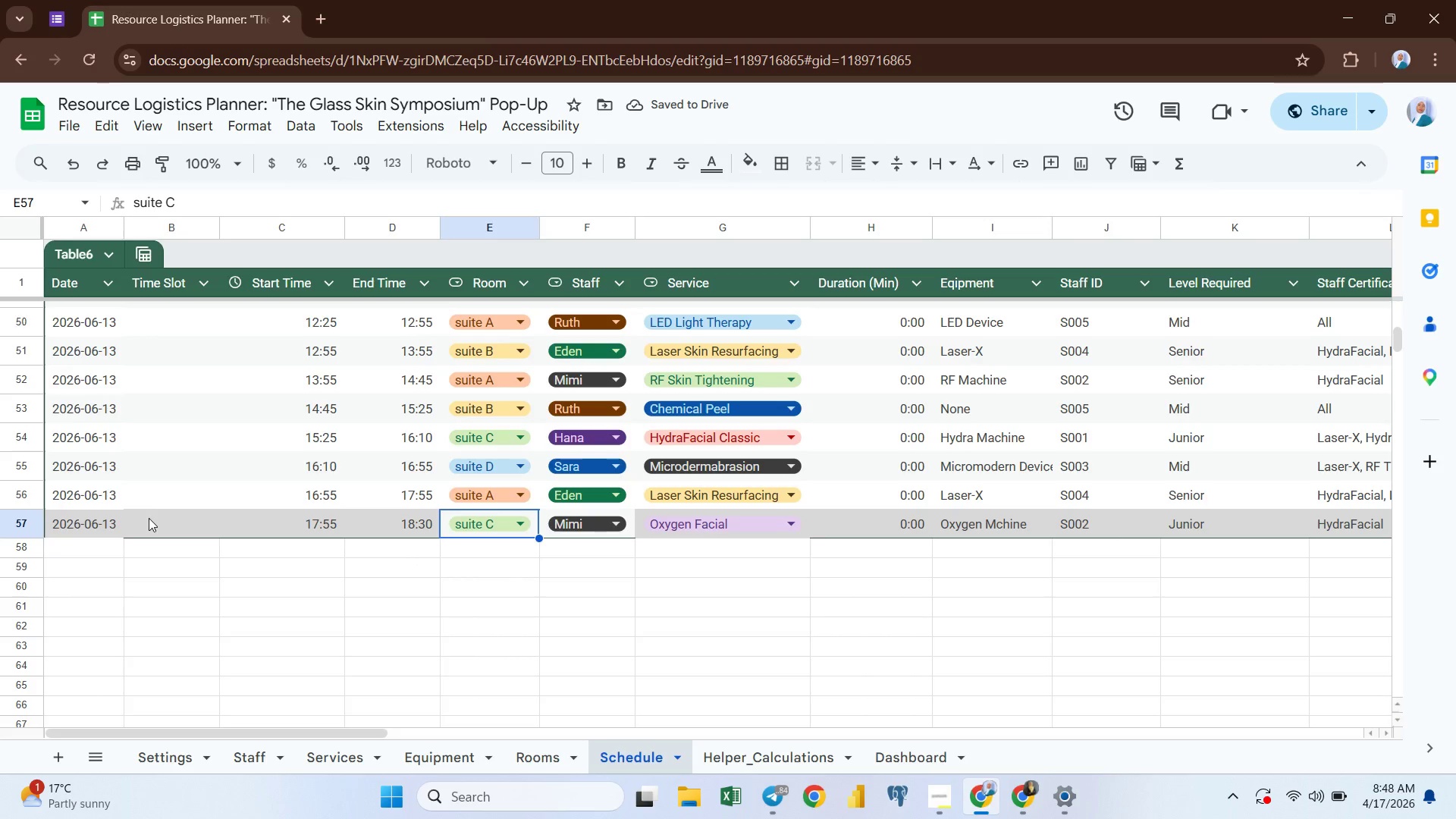 
left_click([3, 523])
 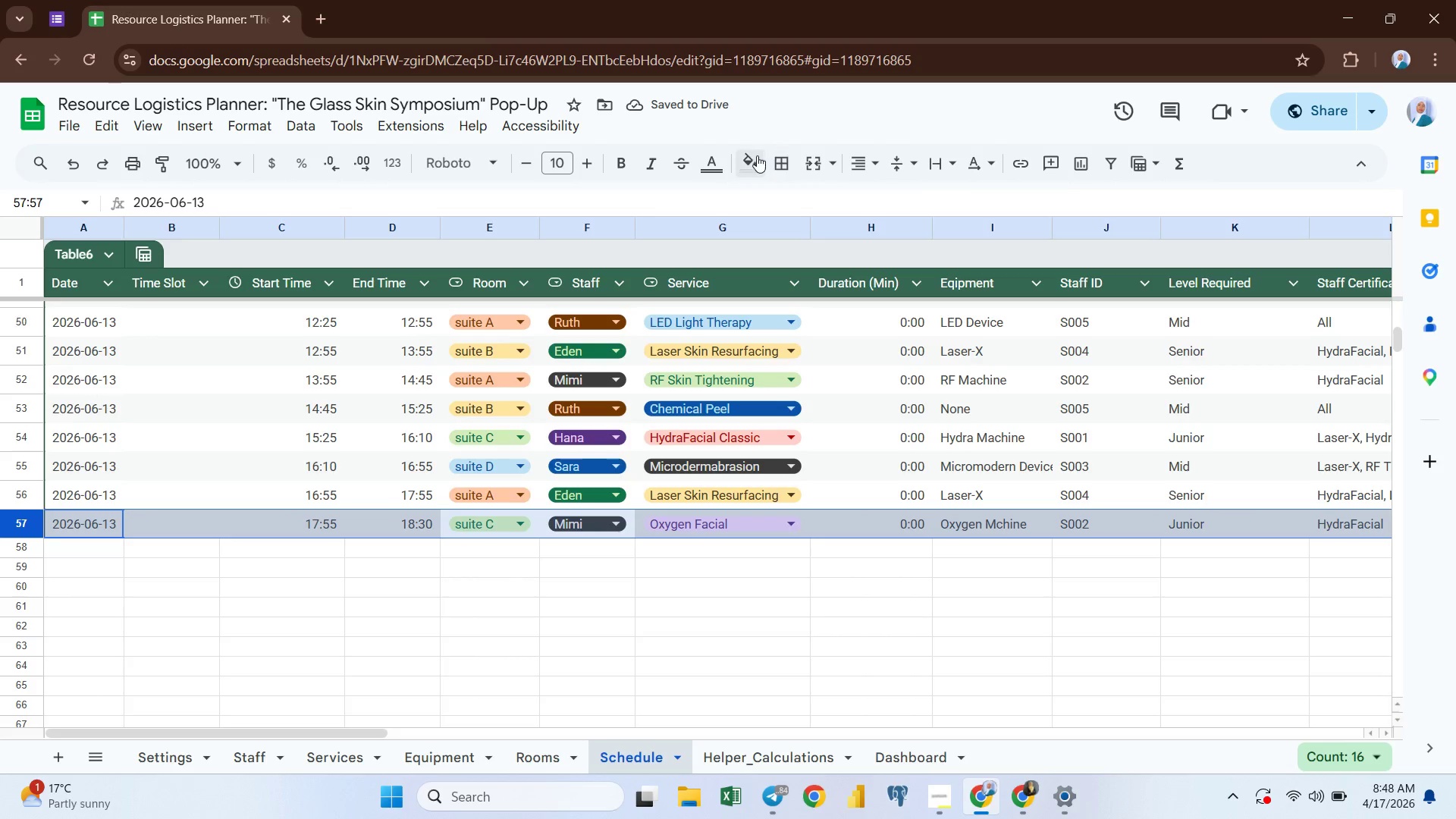 
left_click([749, 158])
 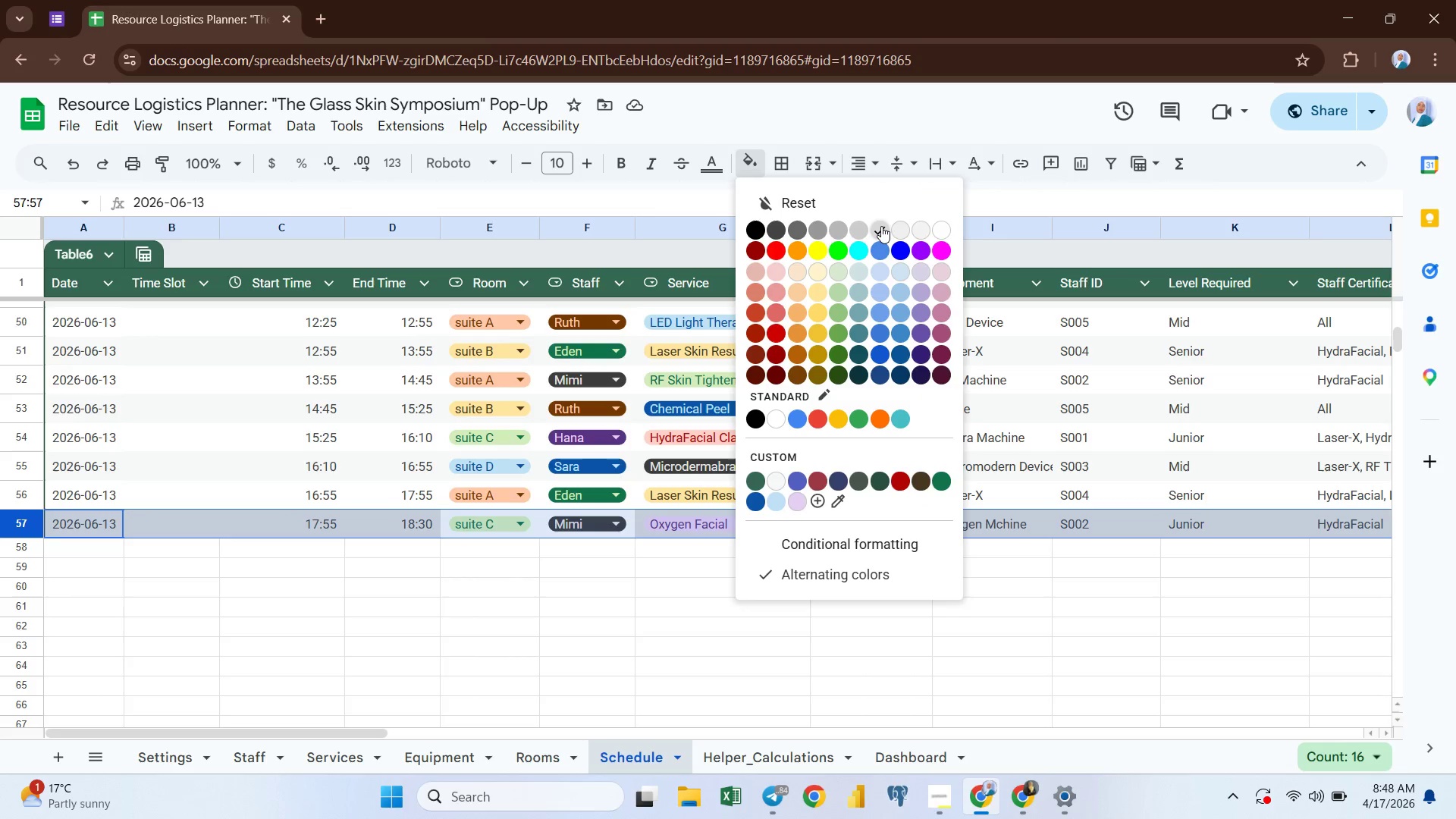 
left_click([881, 227])
 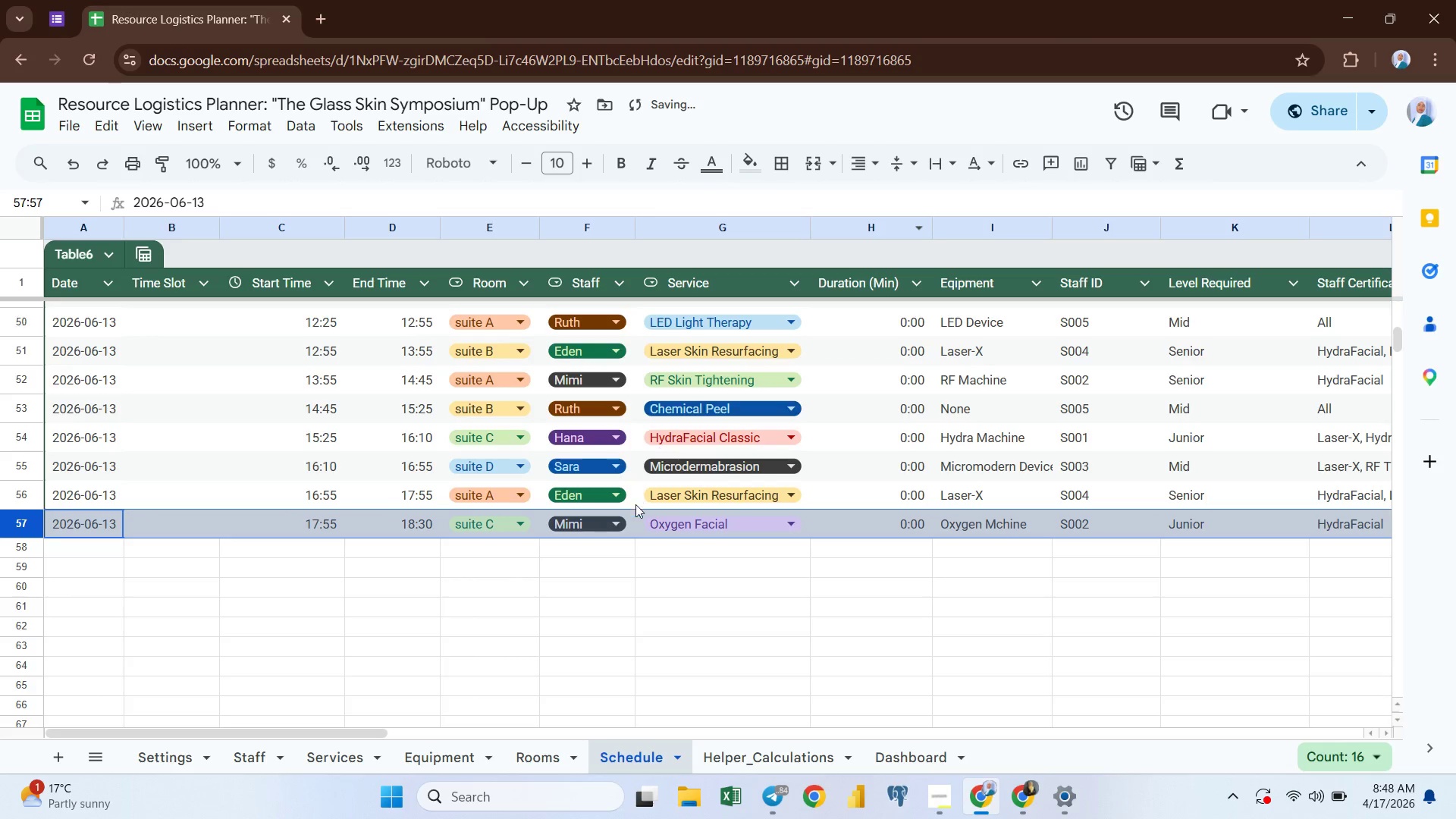 
left_click([635, 504])
 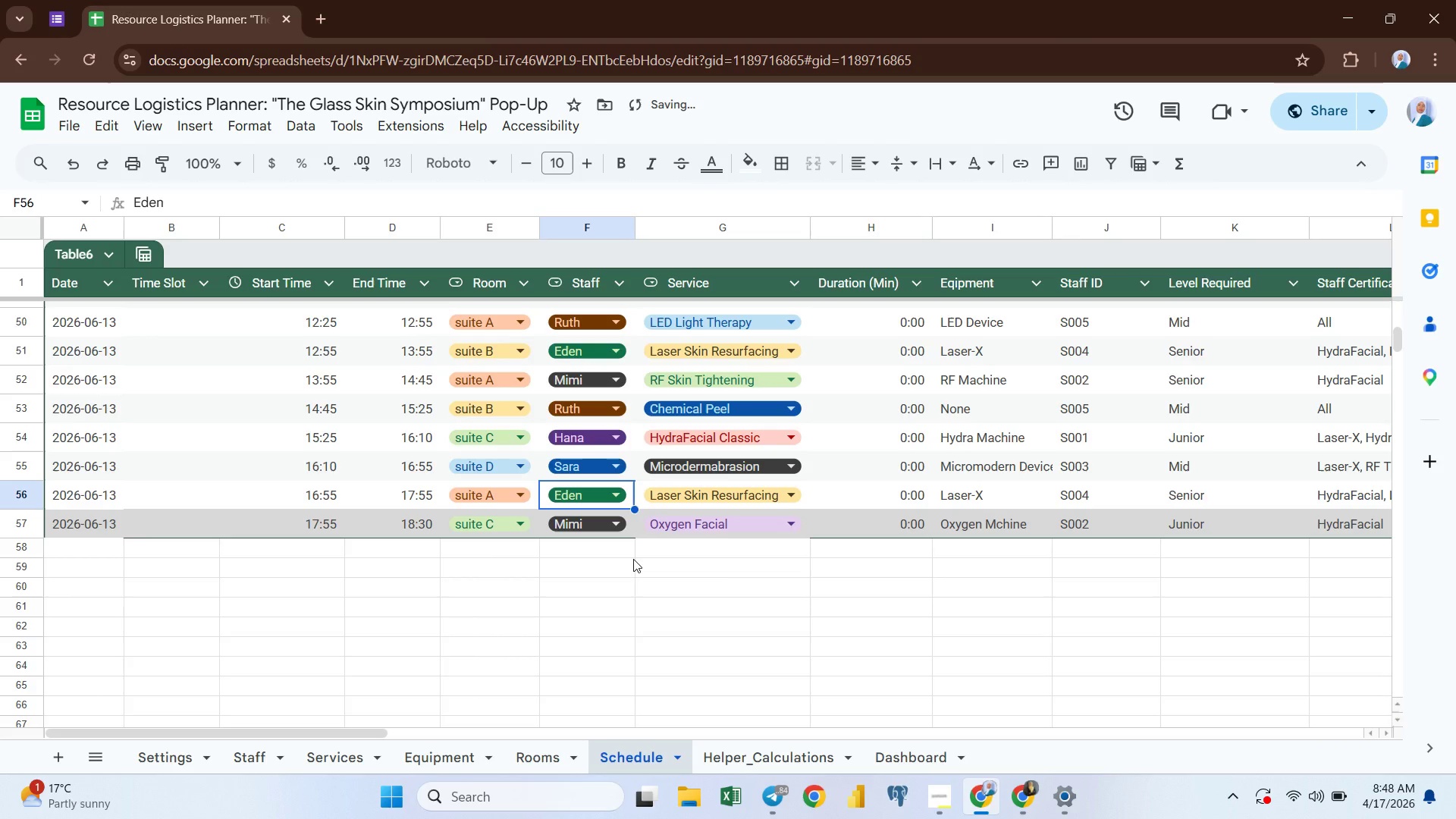 
left_click([633, 559])
 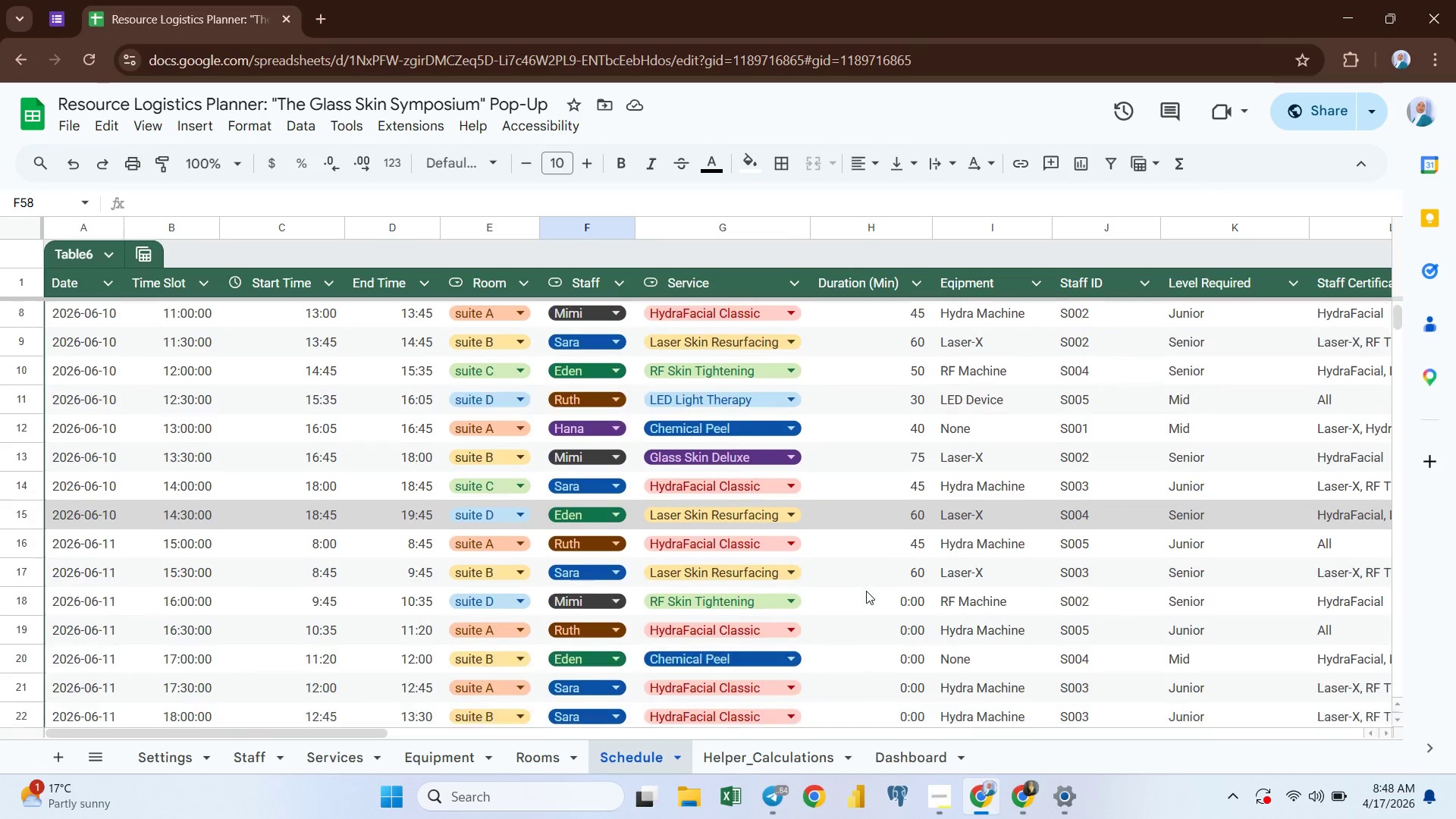 
wait(6.42)
 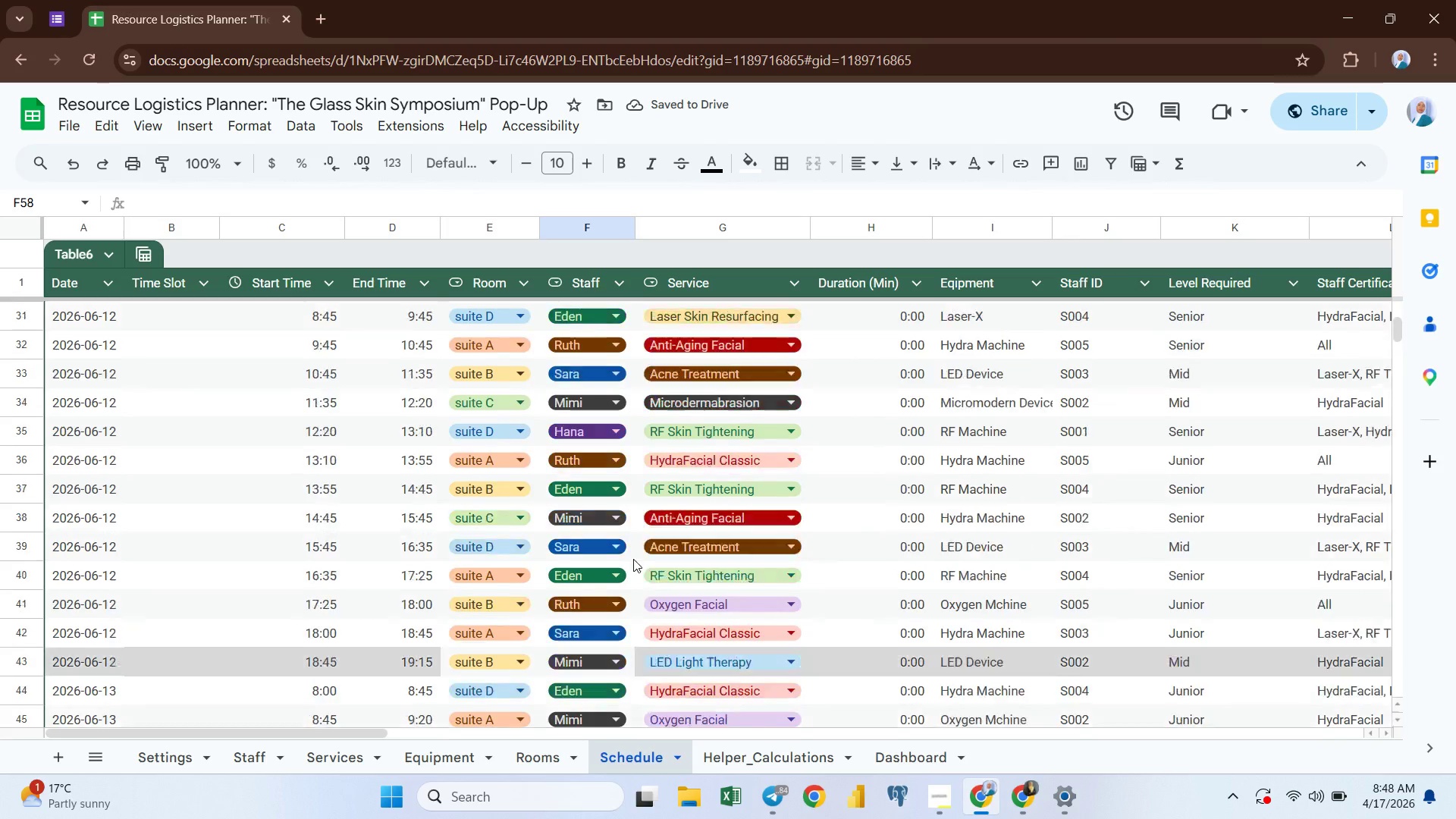 
left_click([893, 526])
 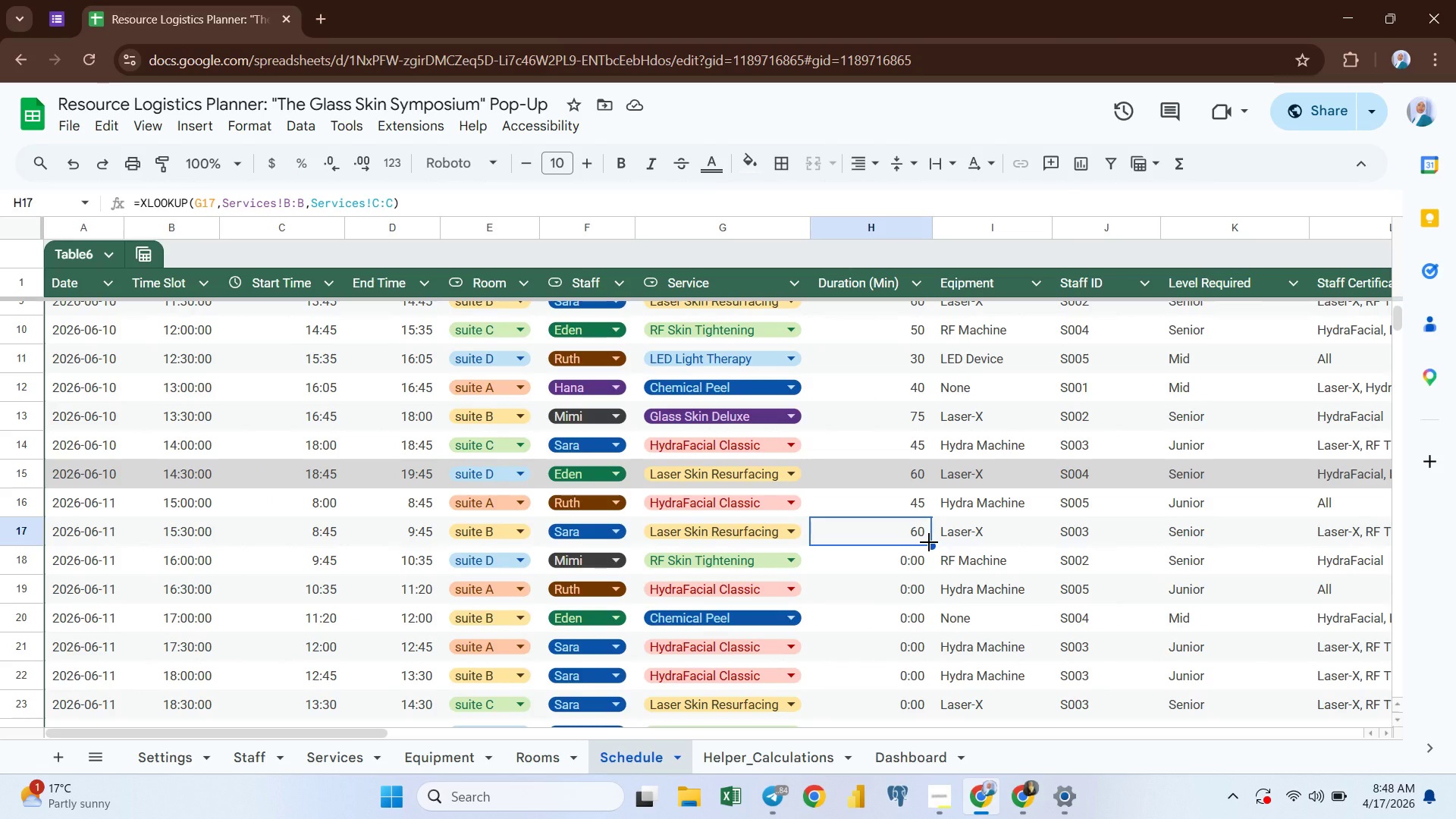 
left_click_drag(start_coordinate=[929, 542], to_coordinate=[927, 583])
 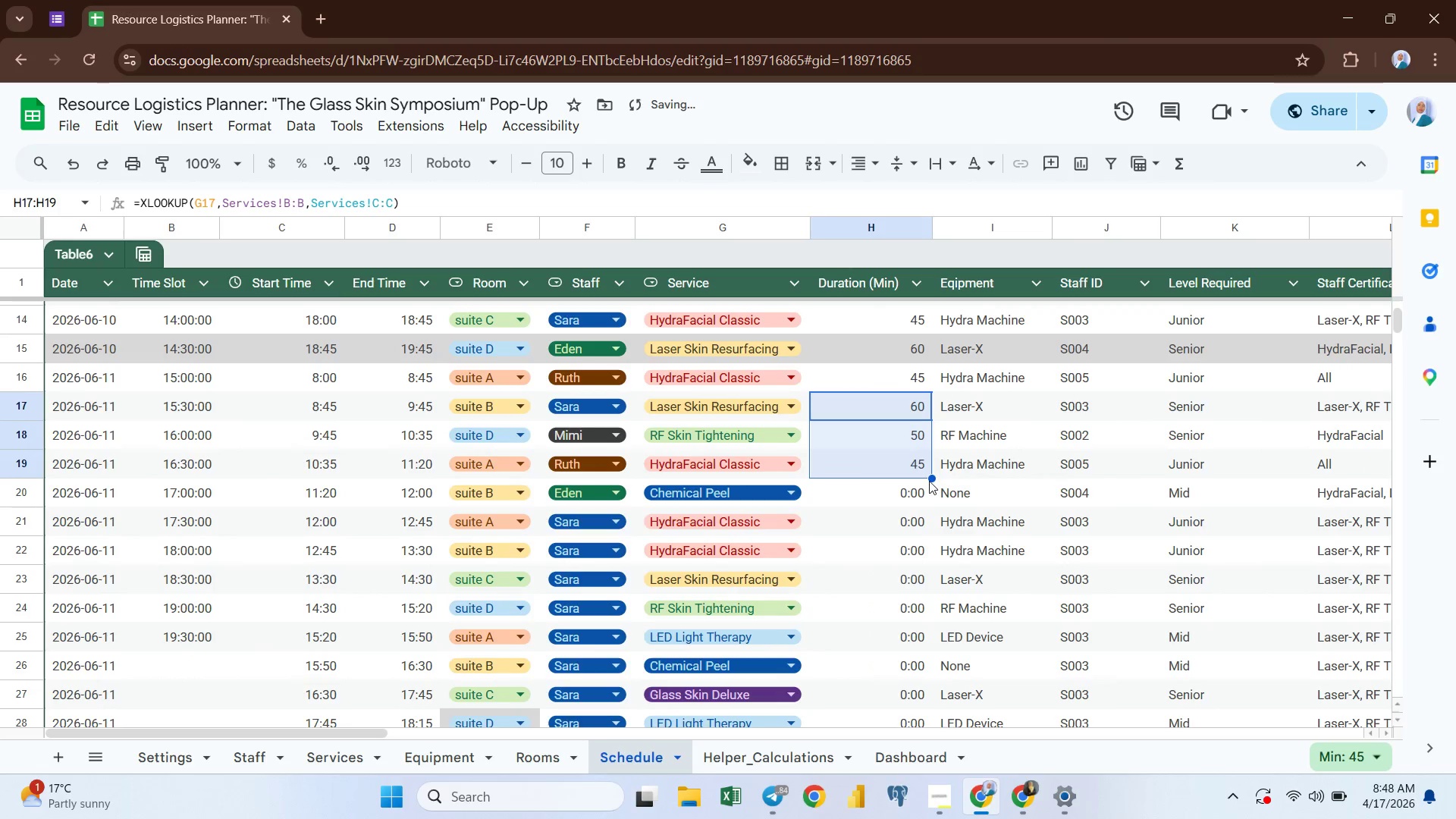 
left_click_drag(start_coordinate=[930, 479], to_coordinate=[911, 662])
 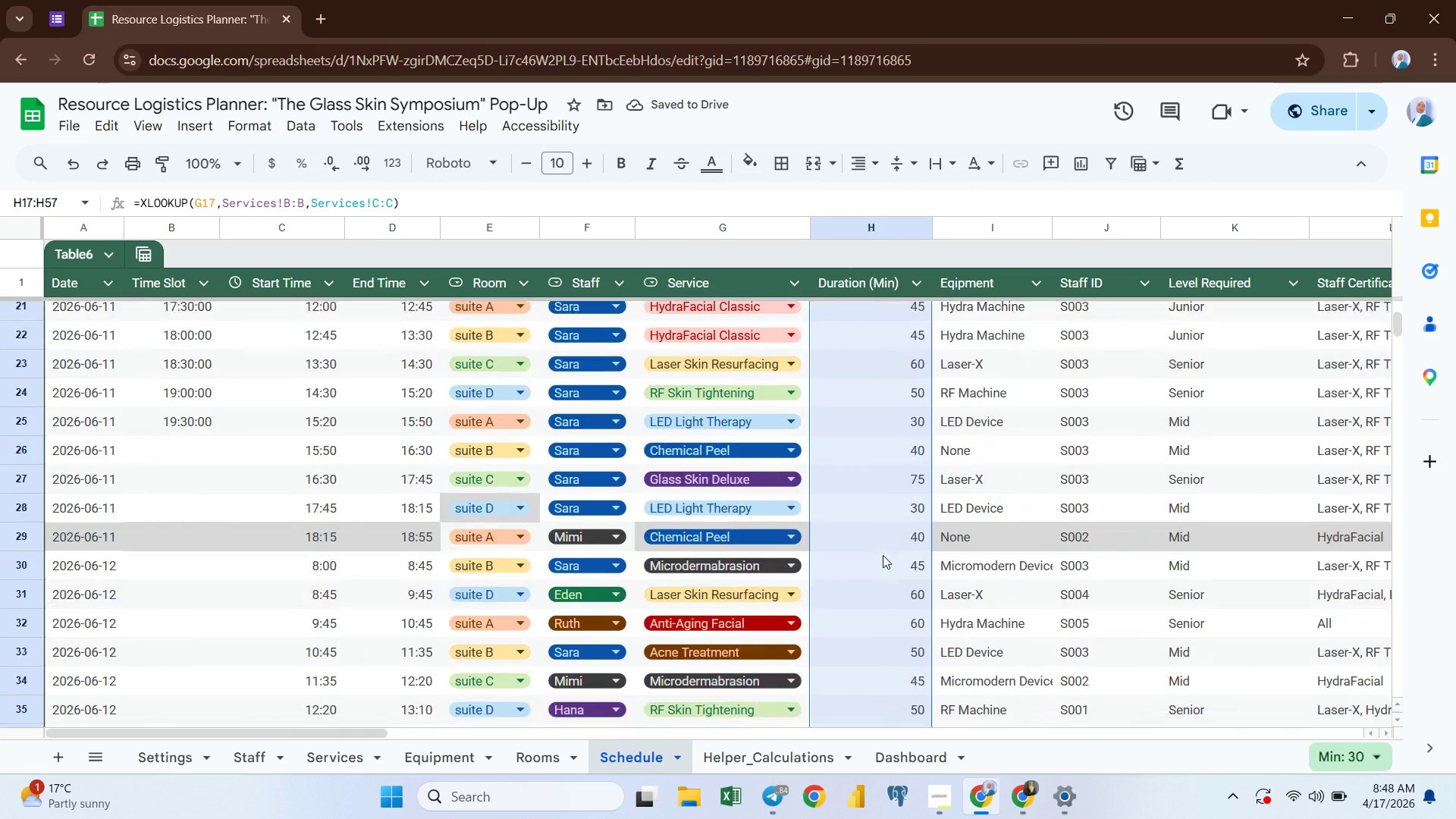 
wait(8.95)
 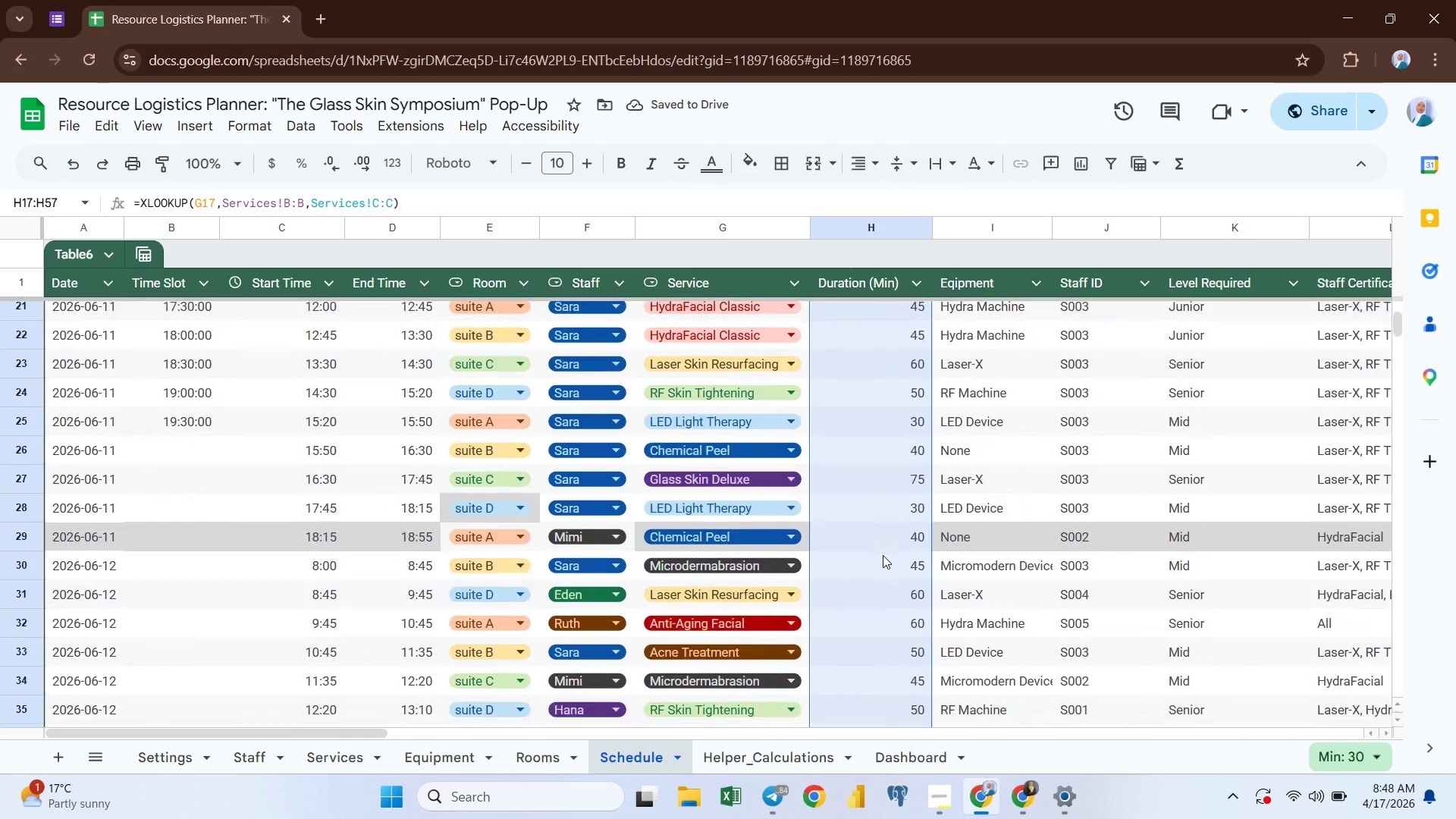 
left_click([196, 513])
 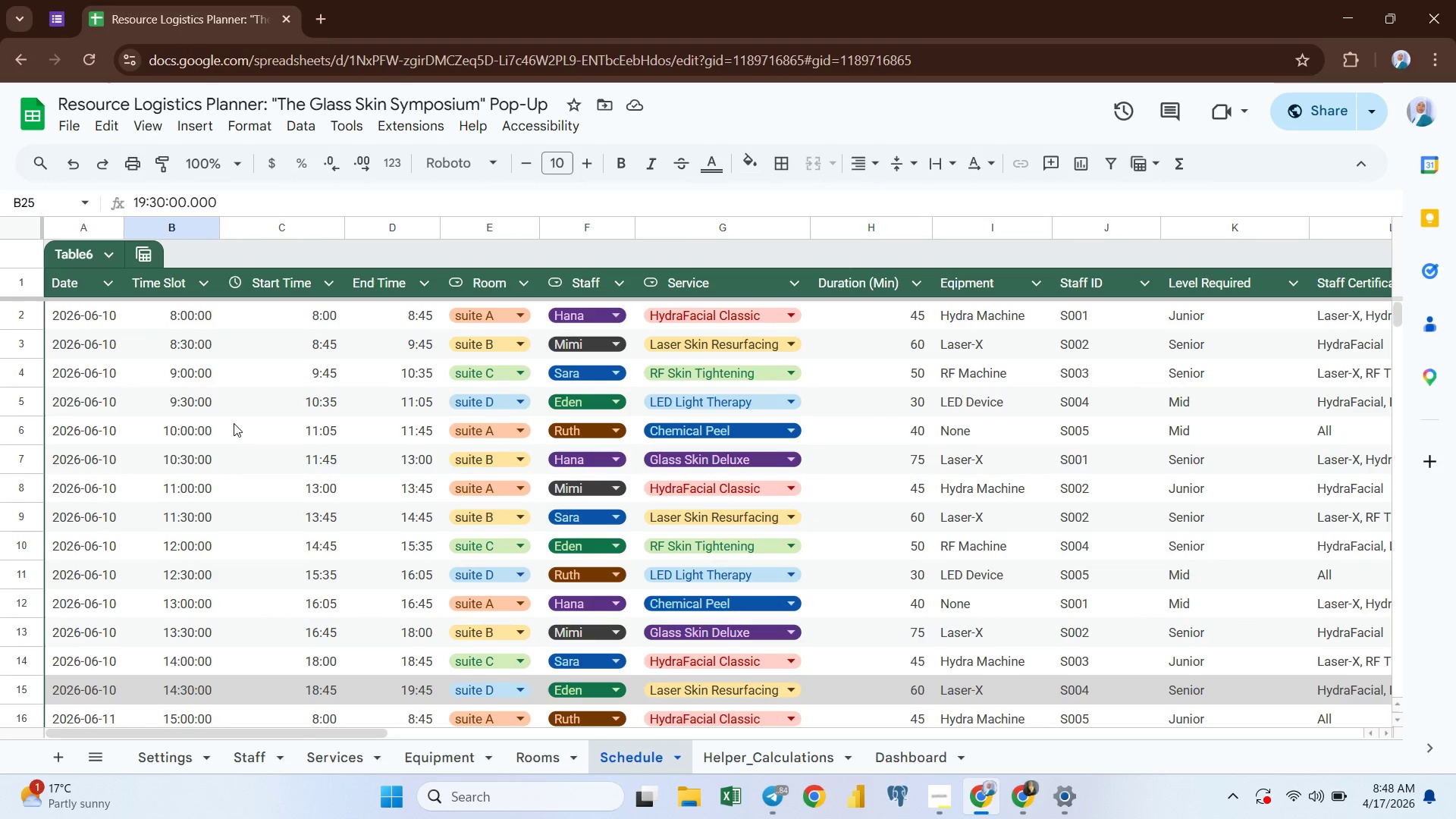 
left_click([196, 317])
 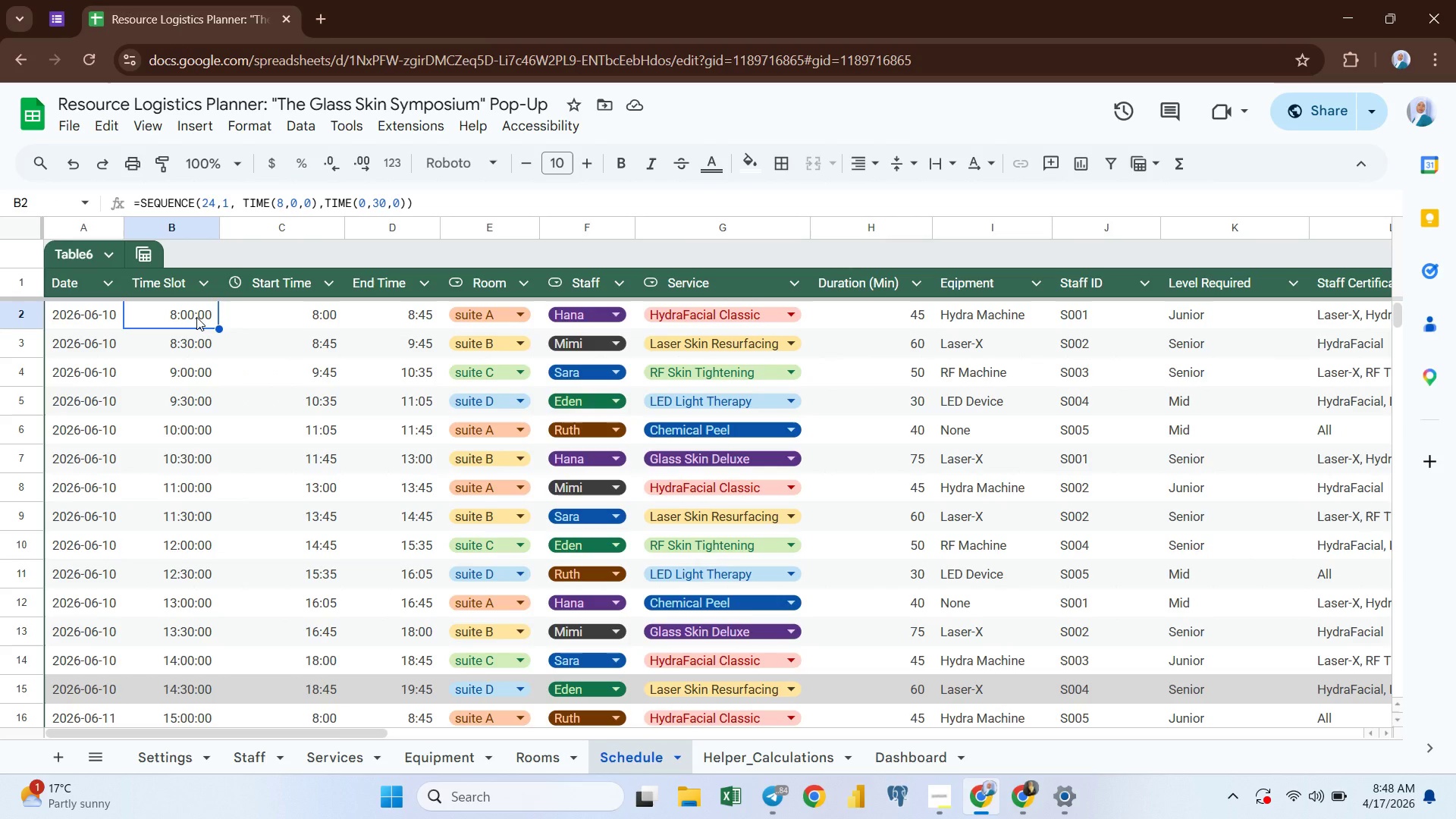 
wait(9.47)
 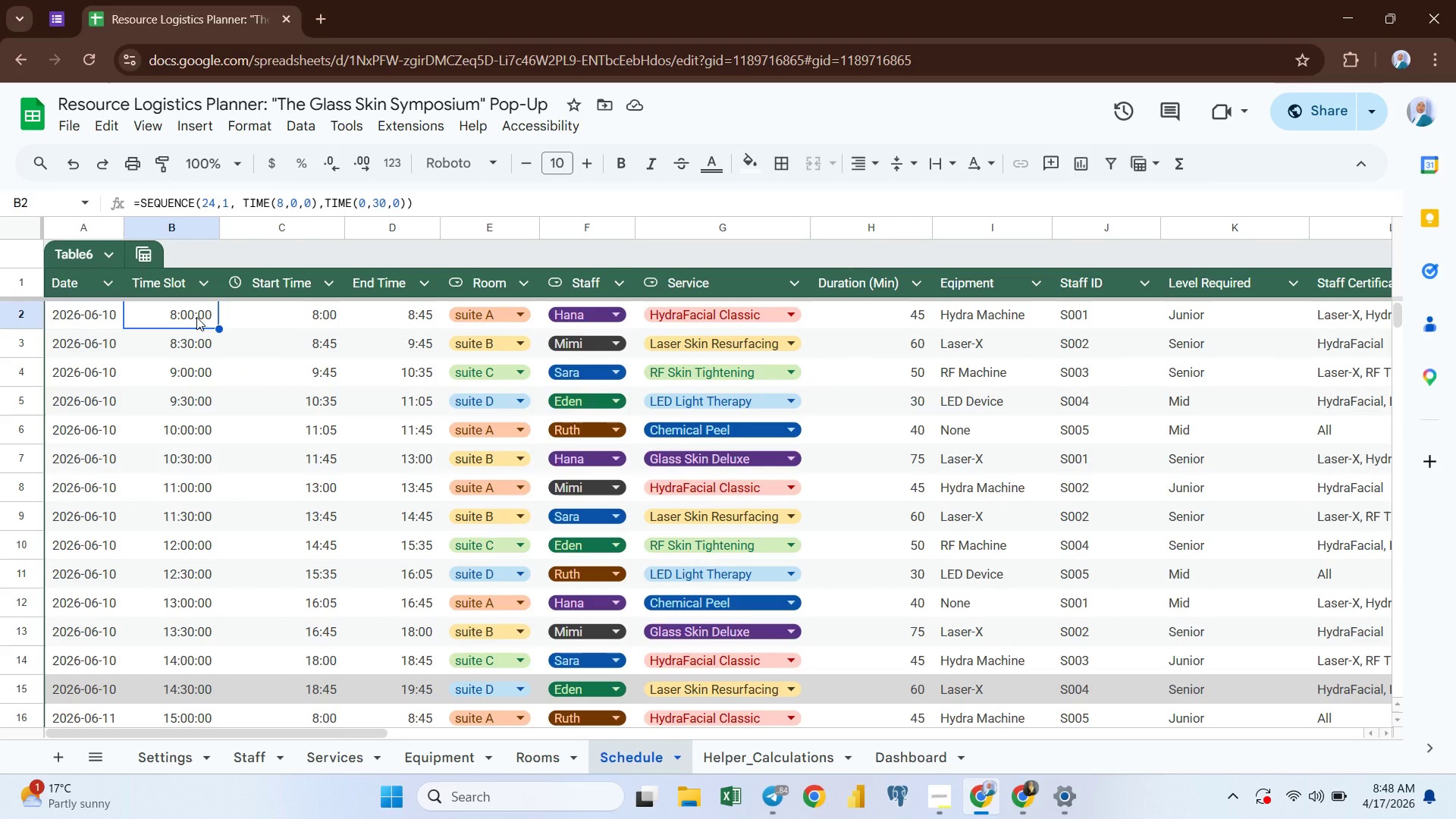 
left_click([144, 764])
 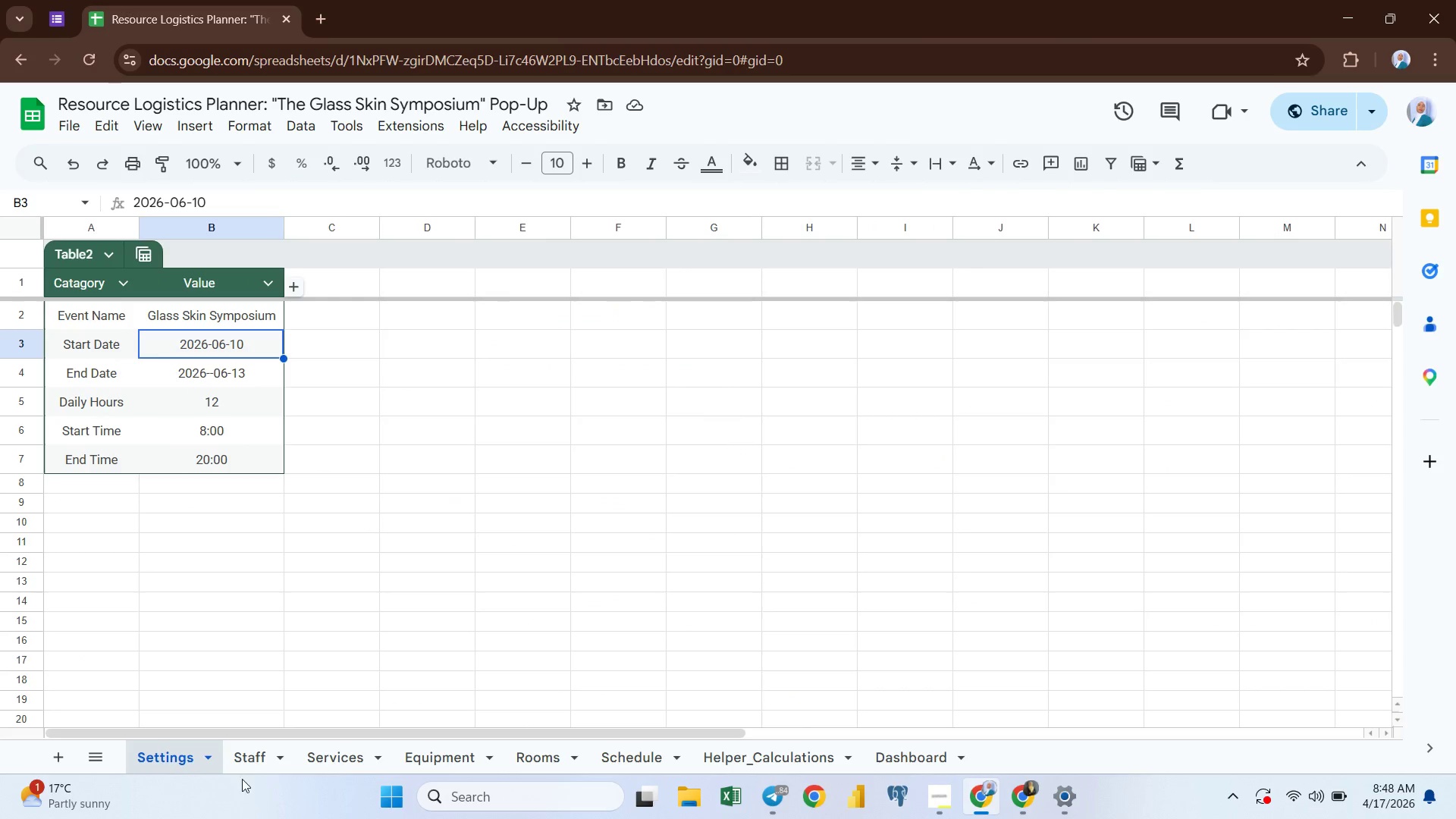 
left_click([248, 759])
 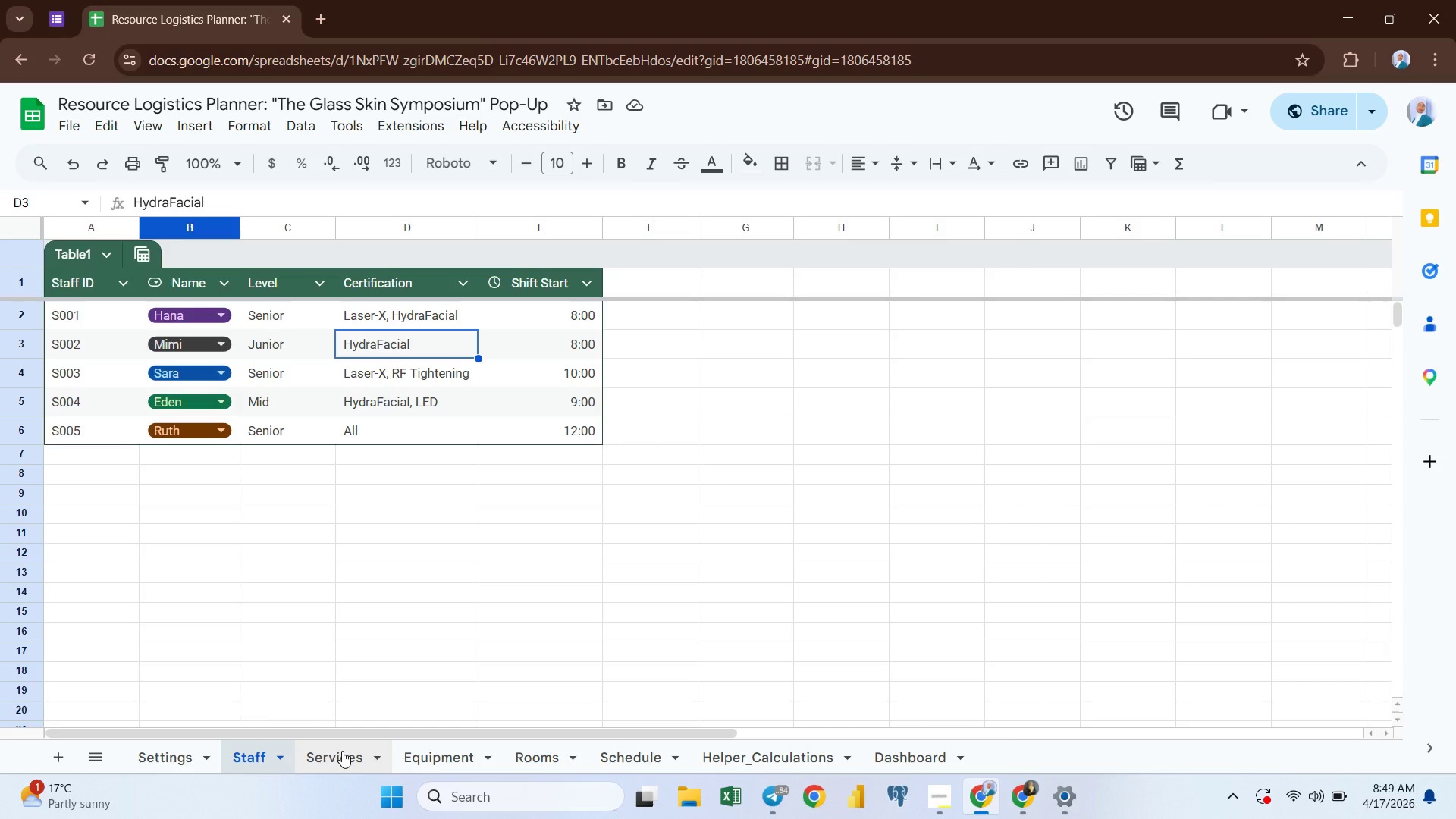 
wait(25.59)
 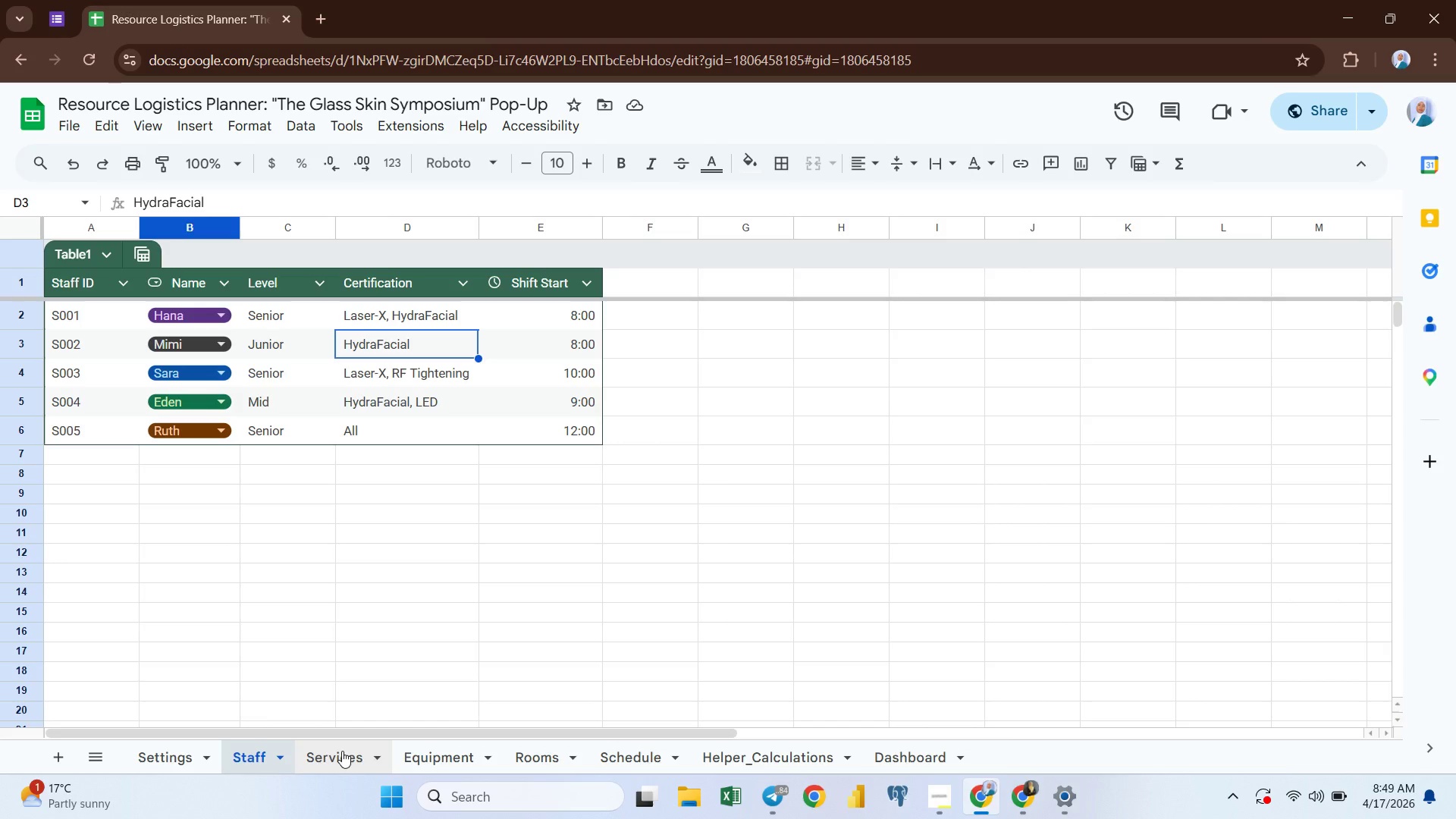 
left_click([626, 757])
 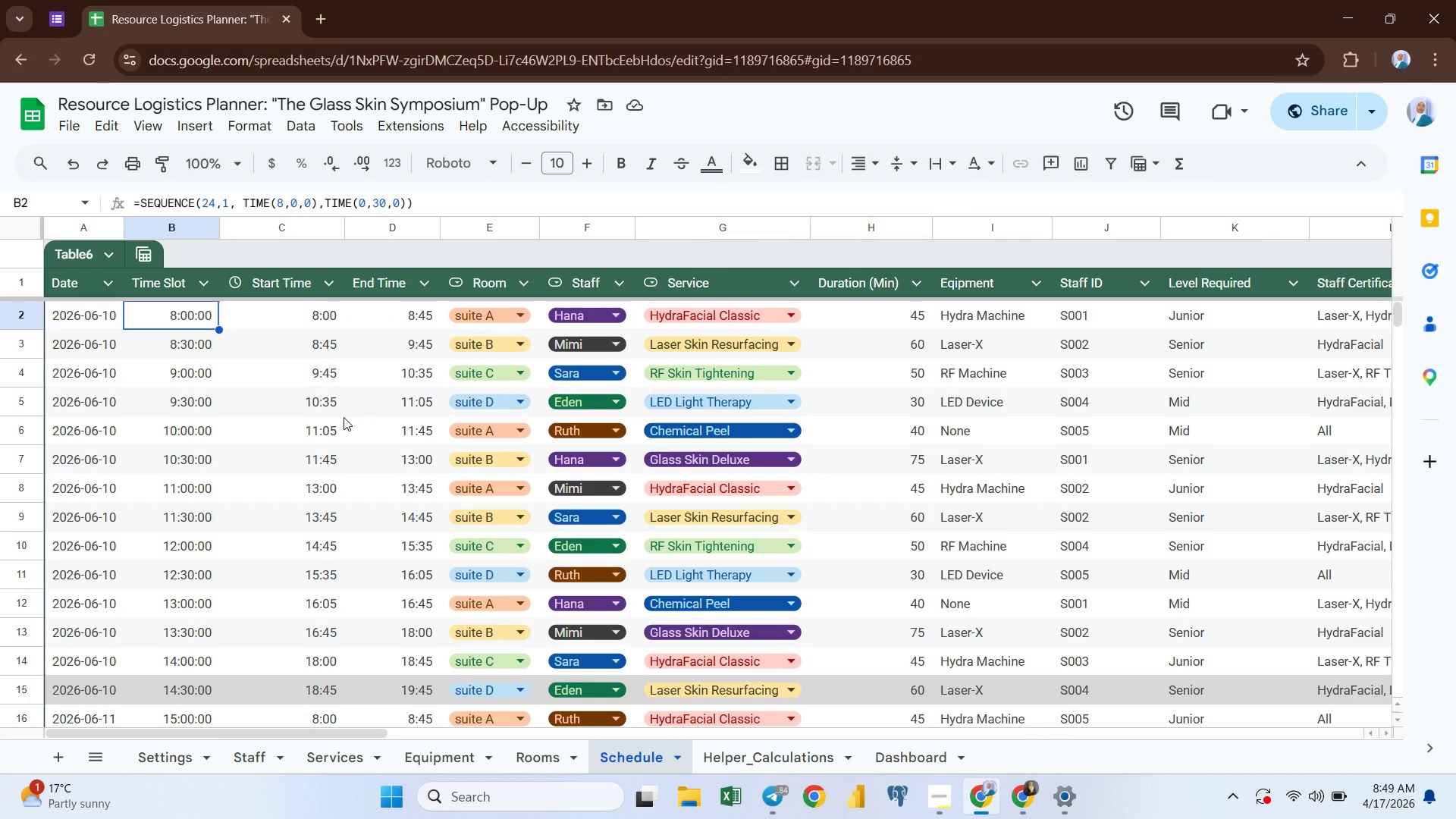 
wait(5.52)
 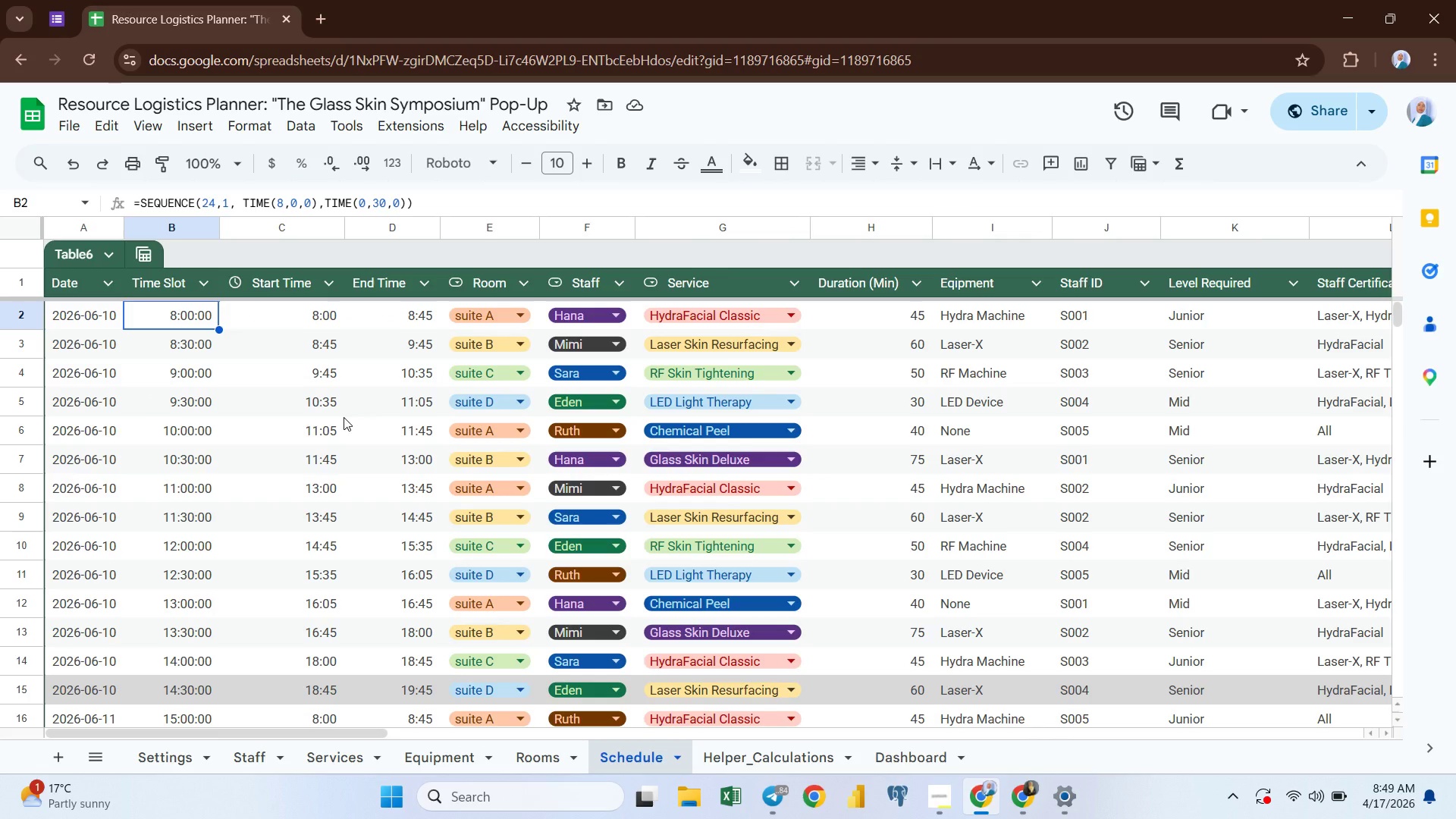 
left_click([309, 349])
 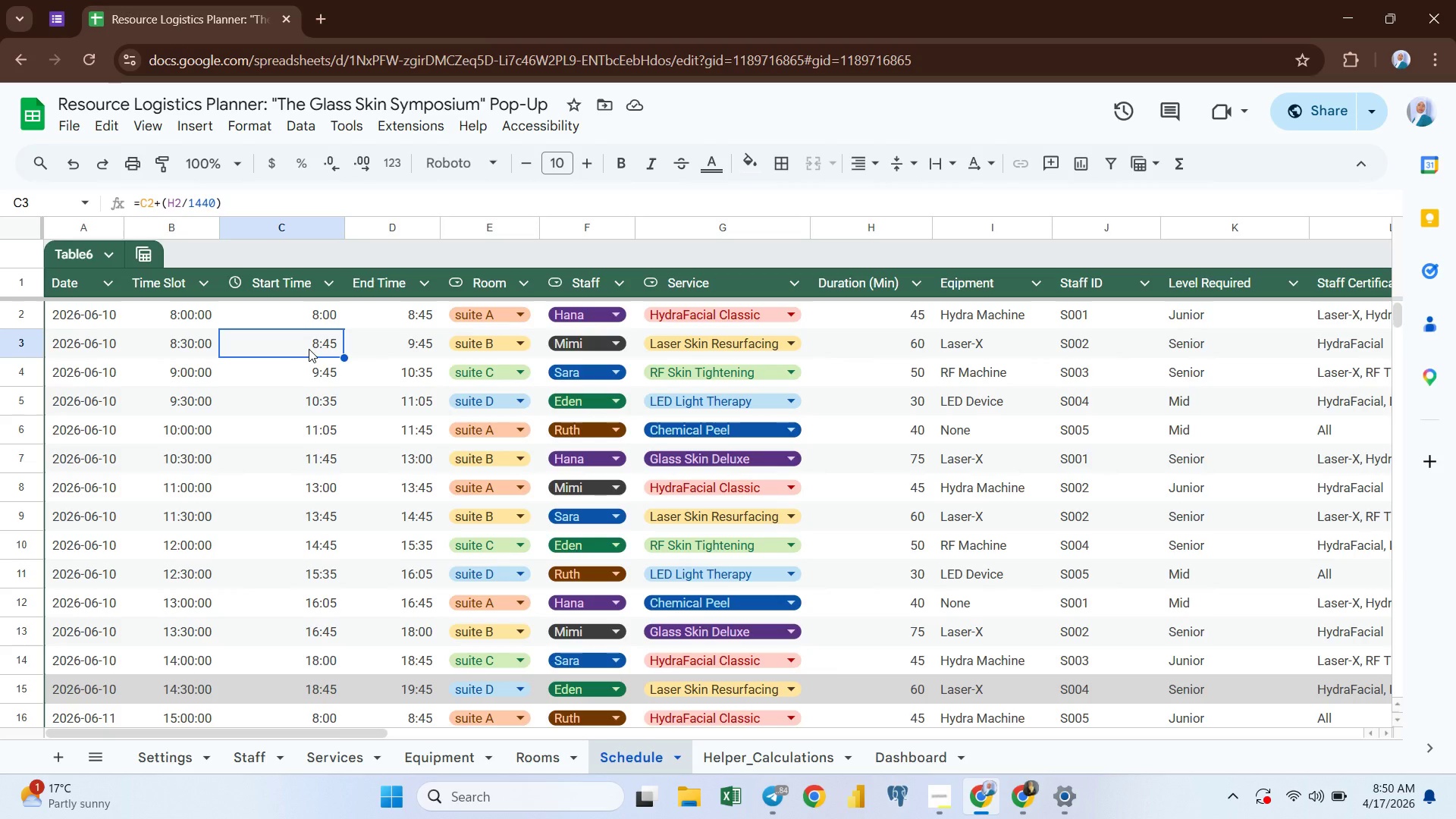 
wait(41.66)
 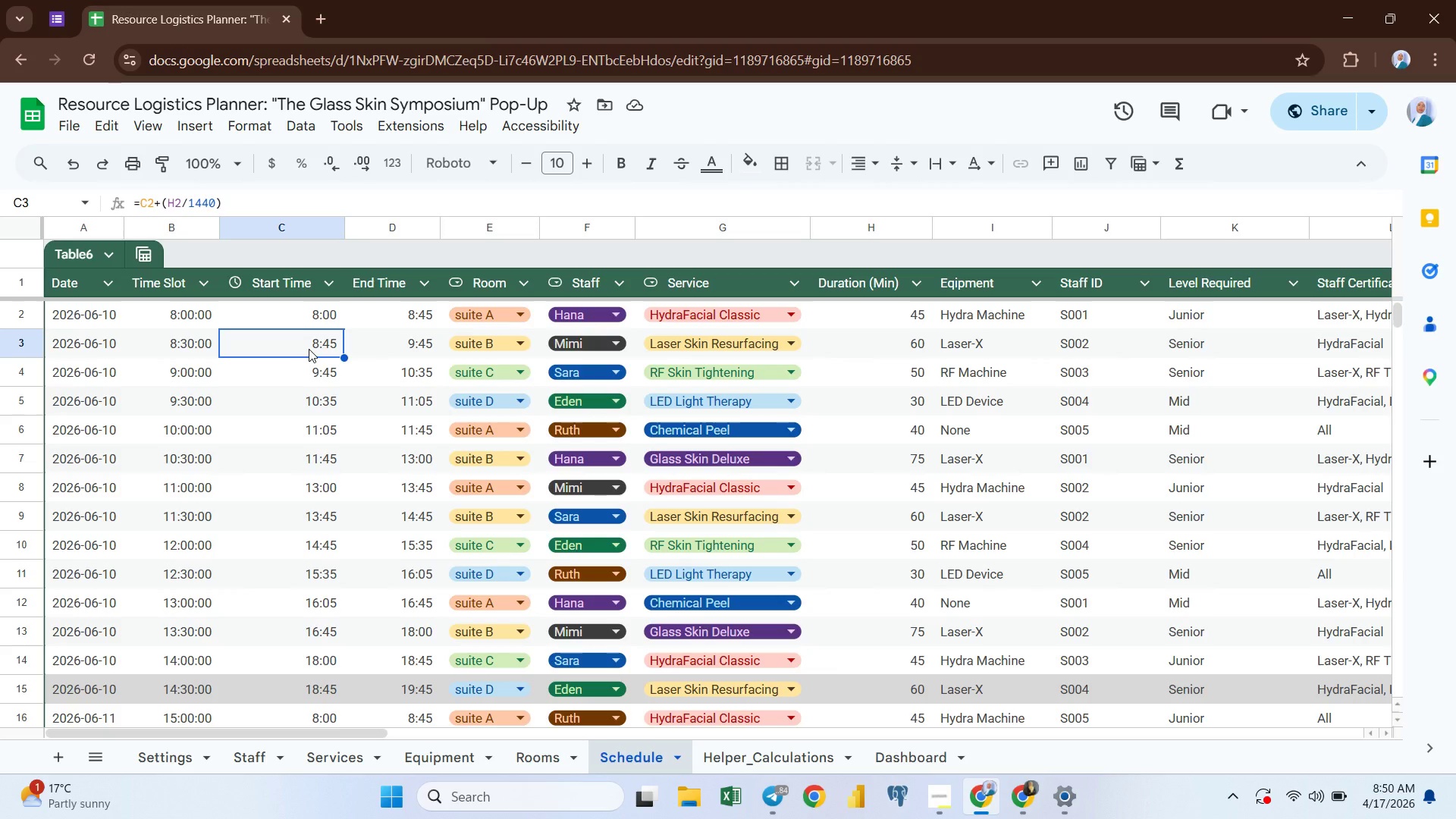 
left_click([287, 342])
 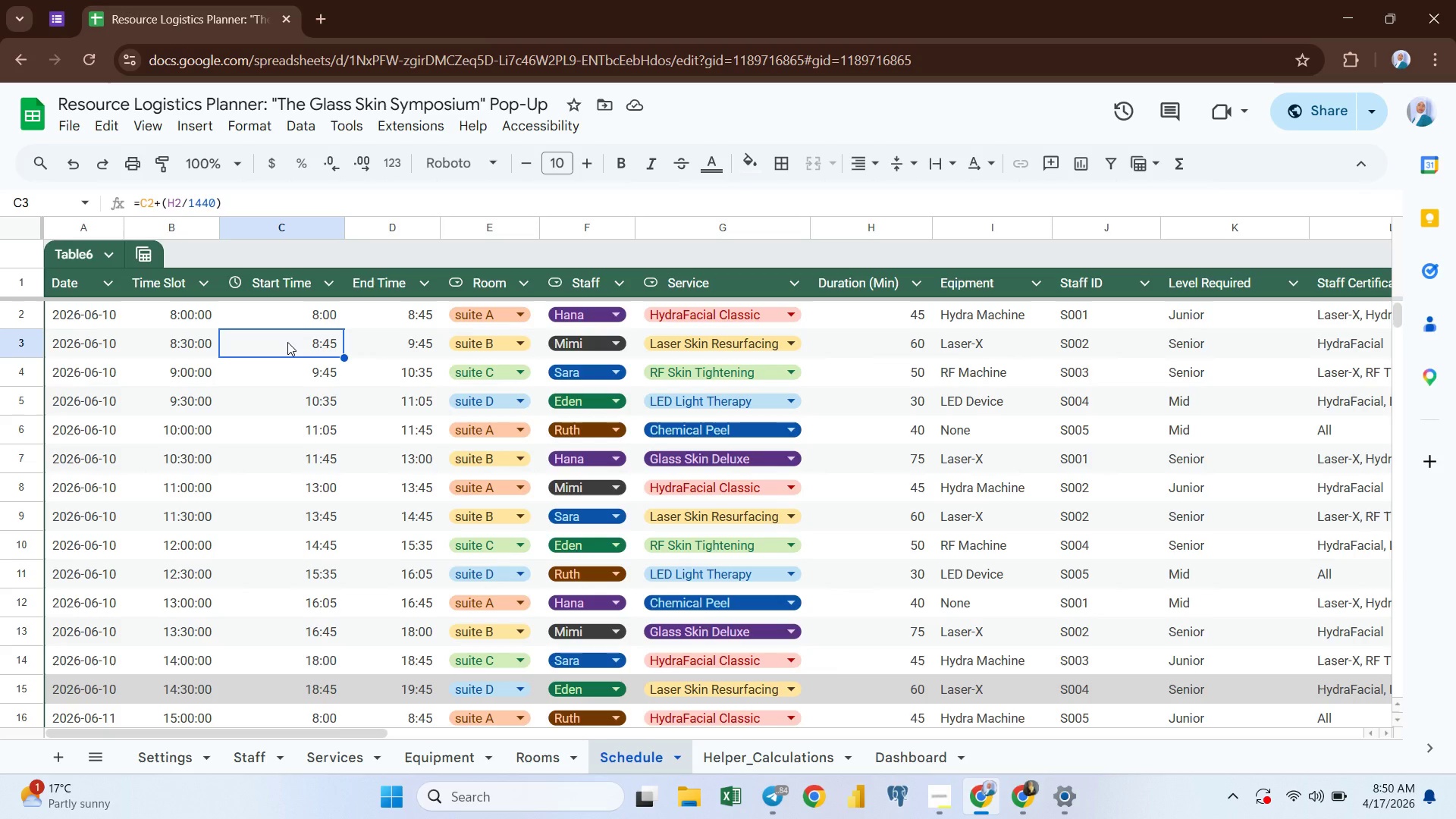 
wait(8.7)
 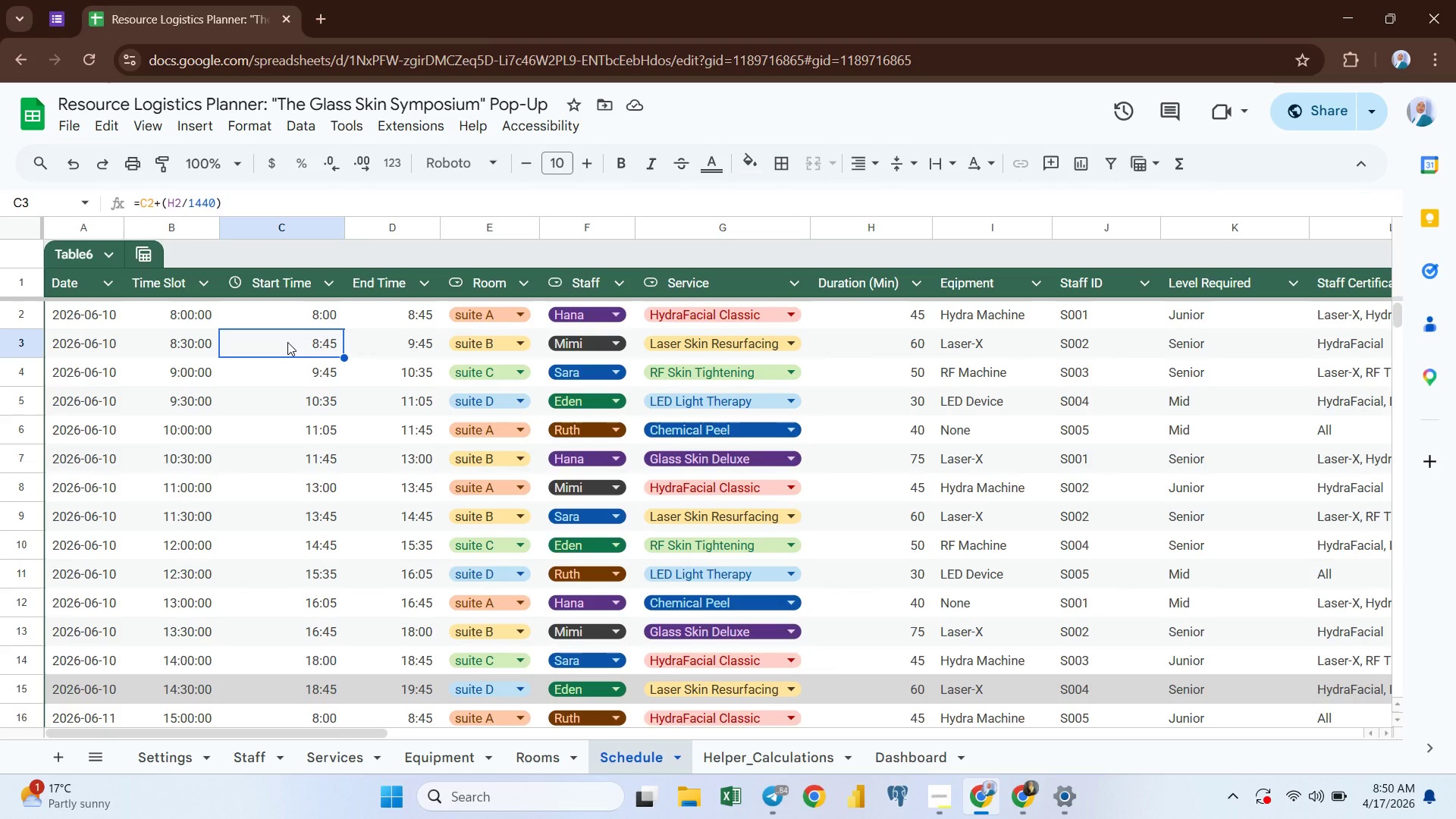 
left_click([606, 315])
 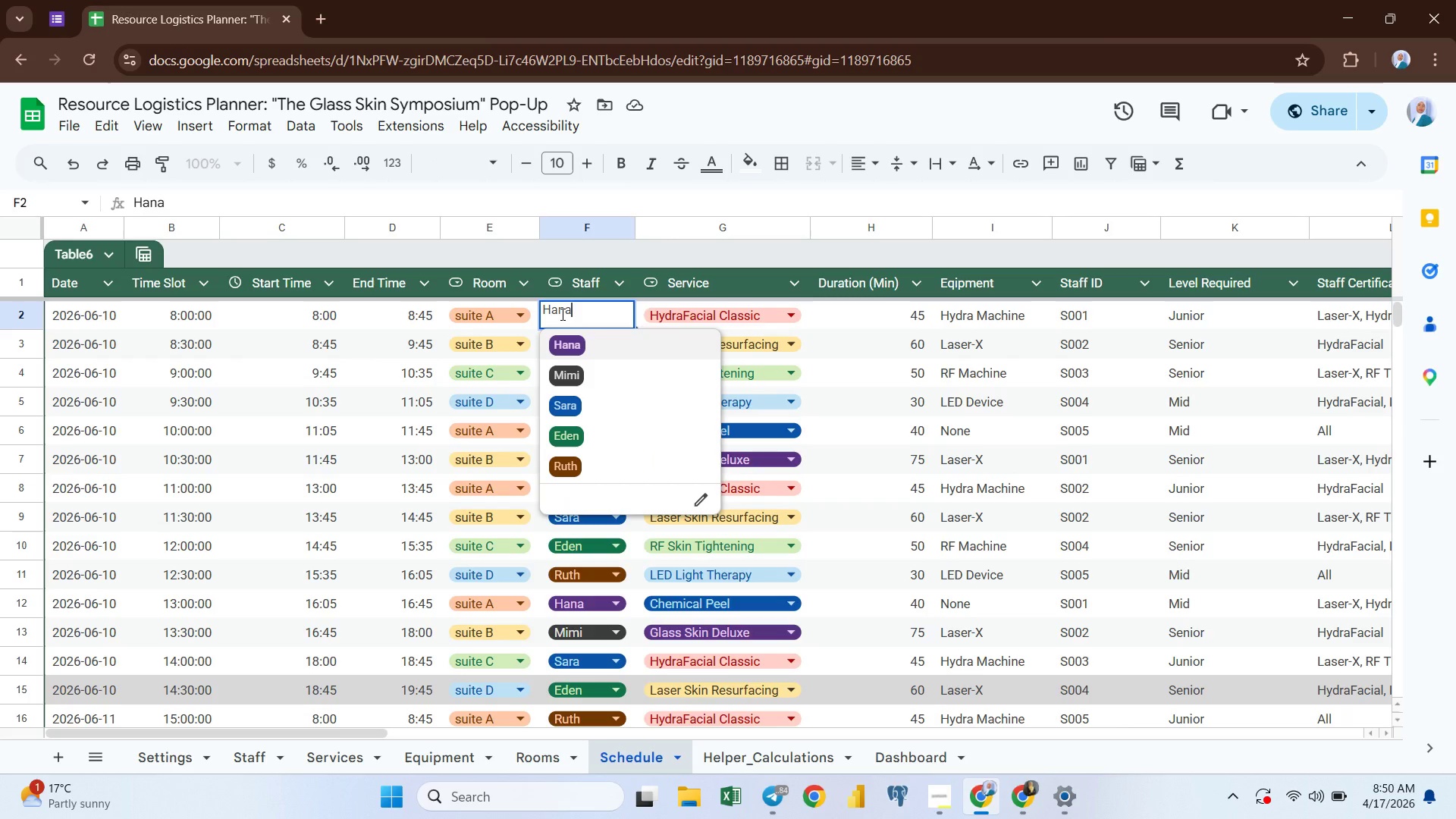 
key(Control+A)
 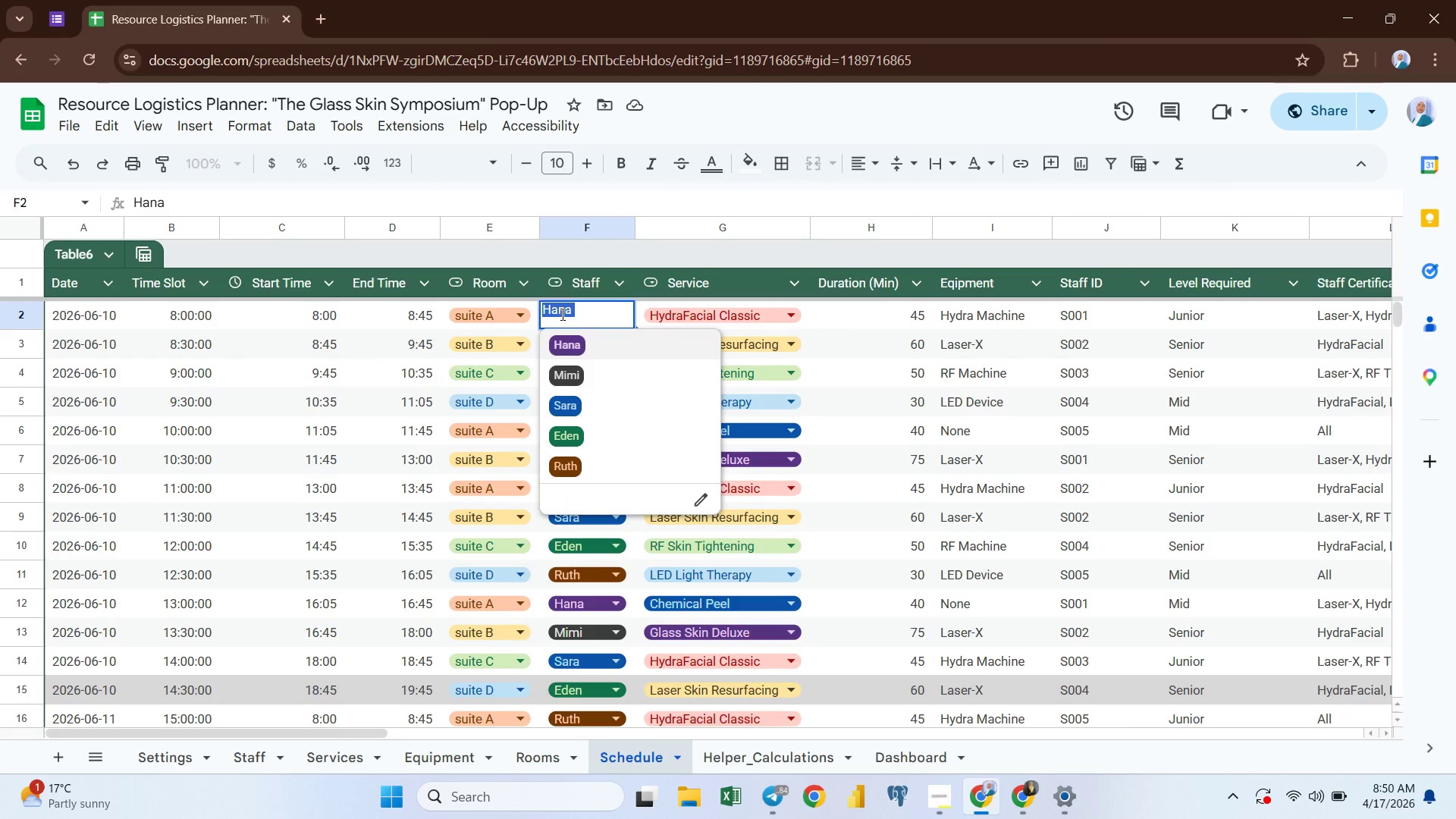 
key(Control+C)
 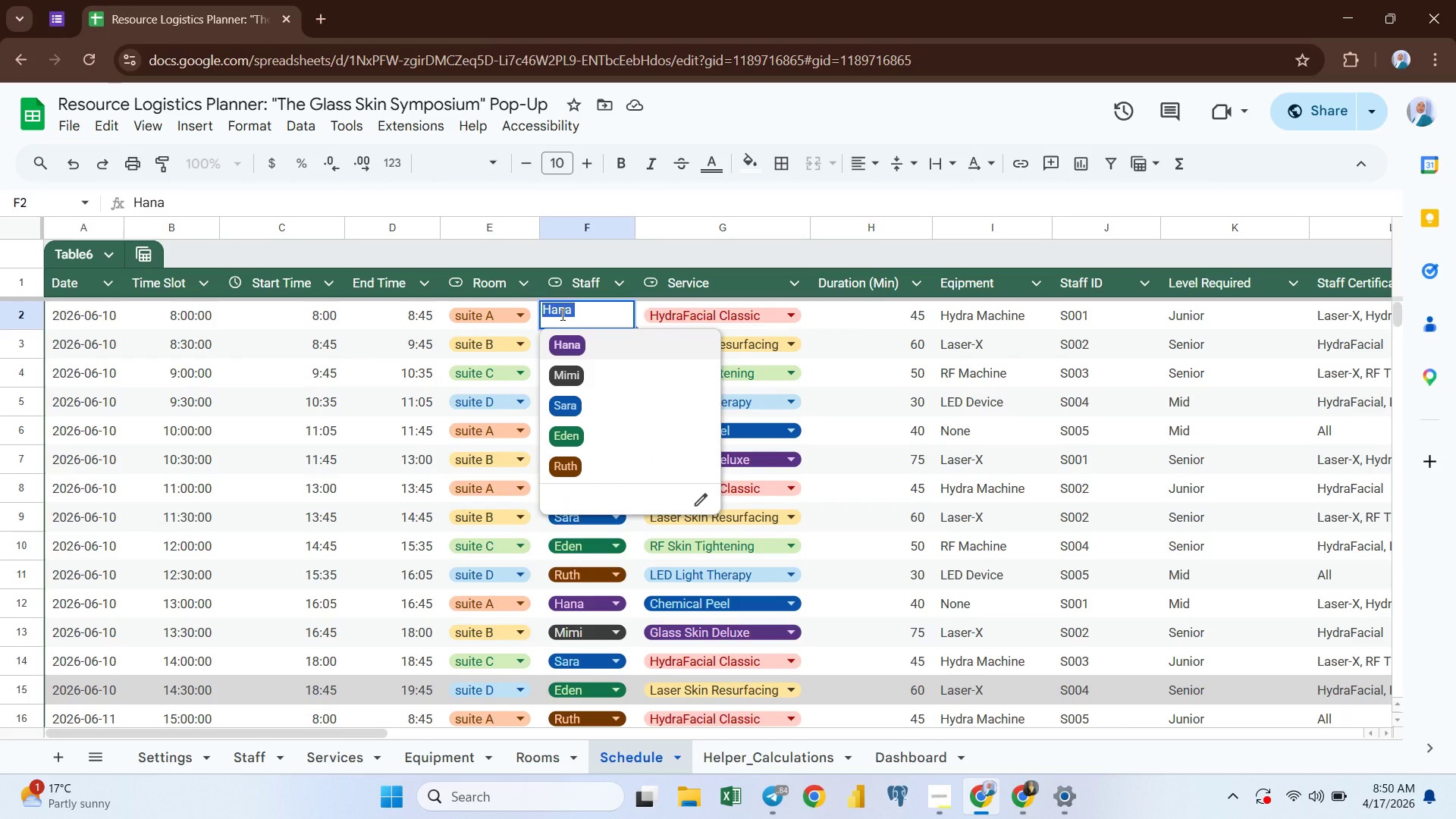 
key(Enter)
 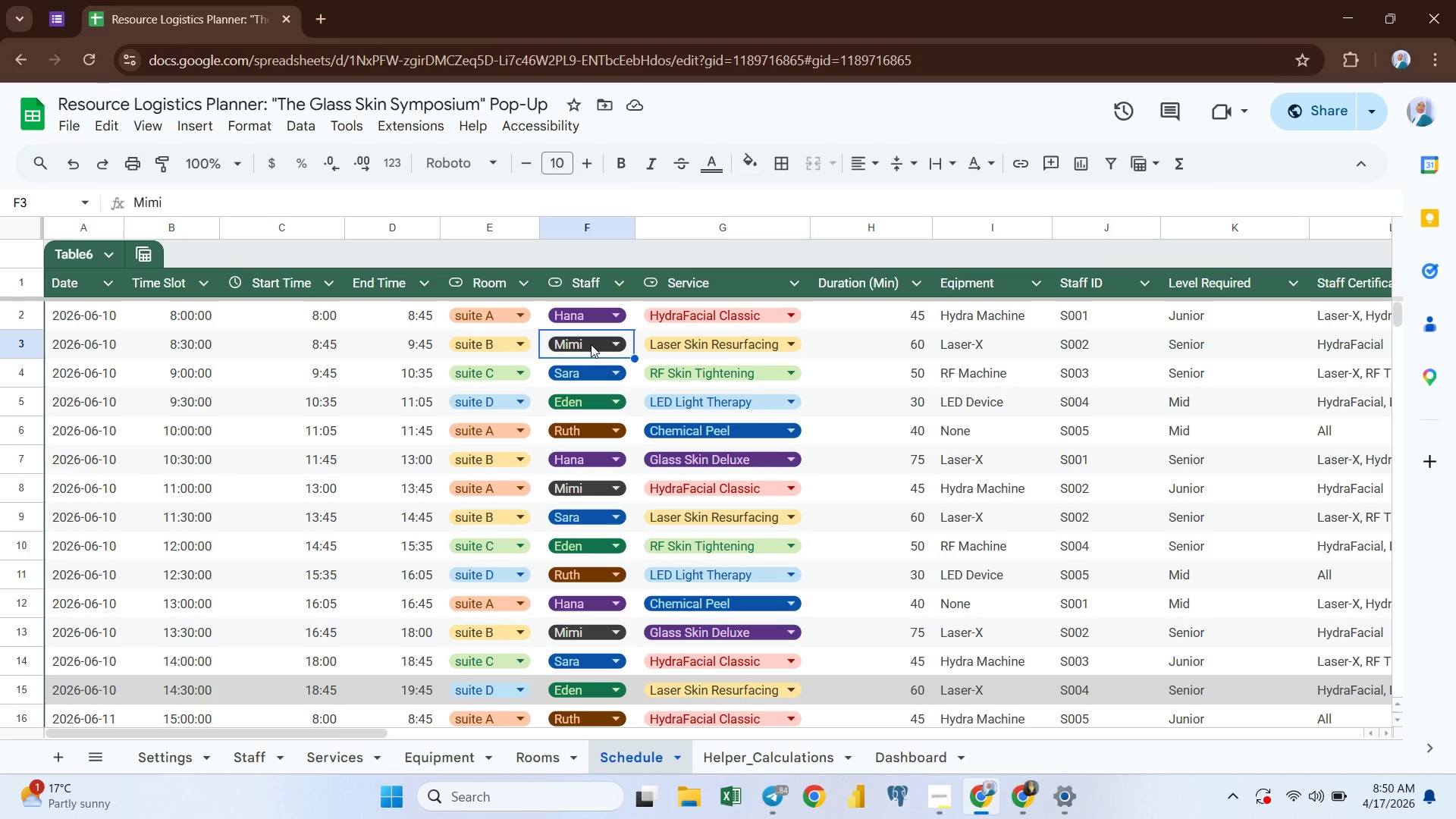 
double_click([591, 343])
 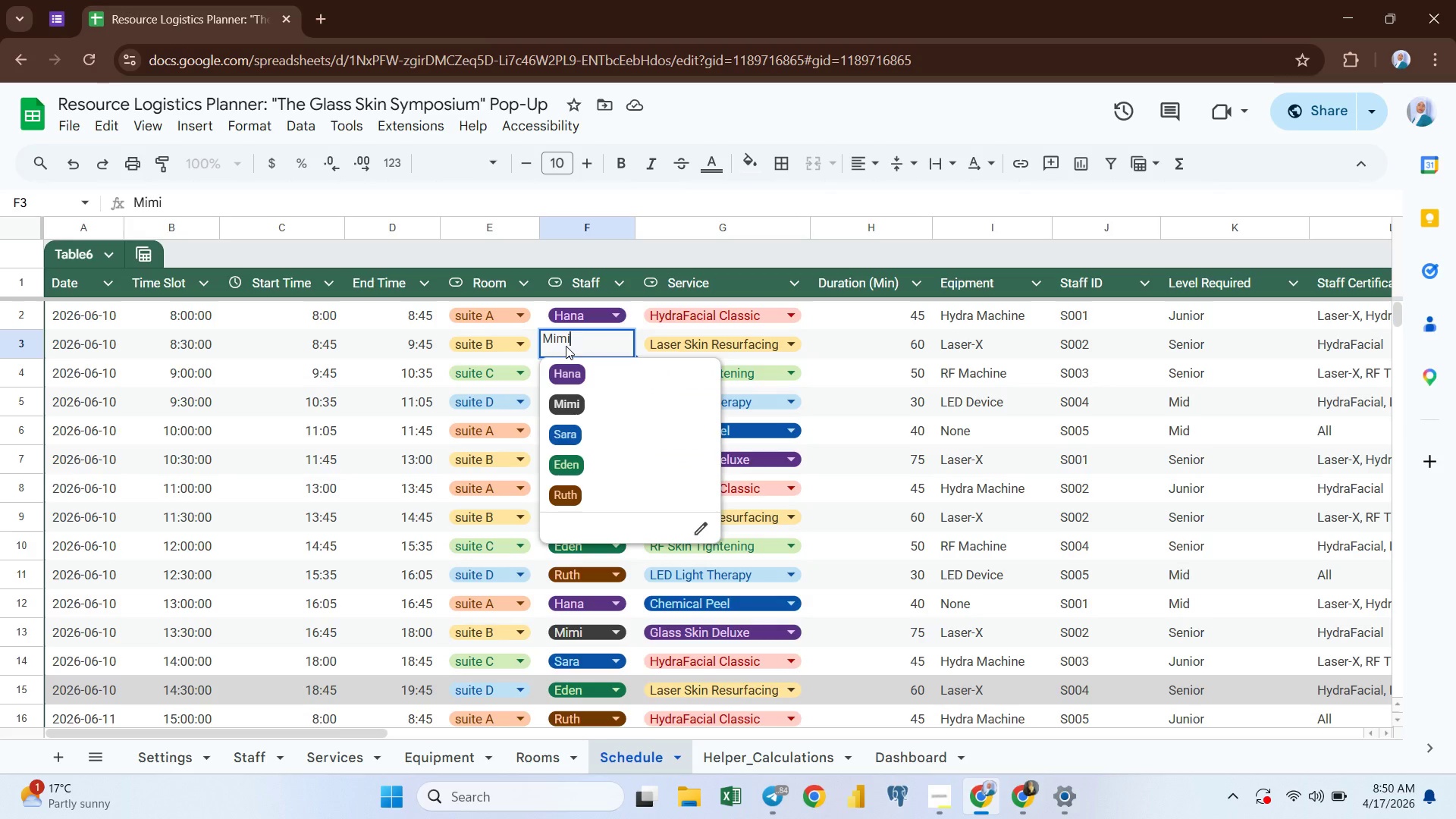 
key(Control+A)
 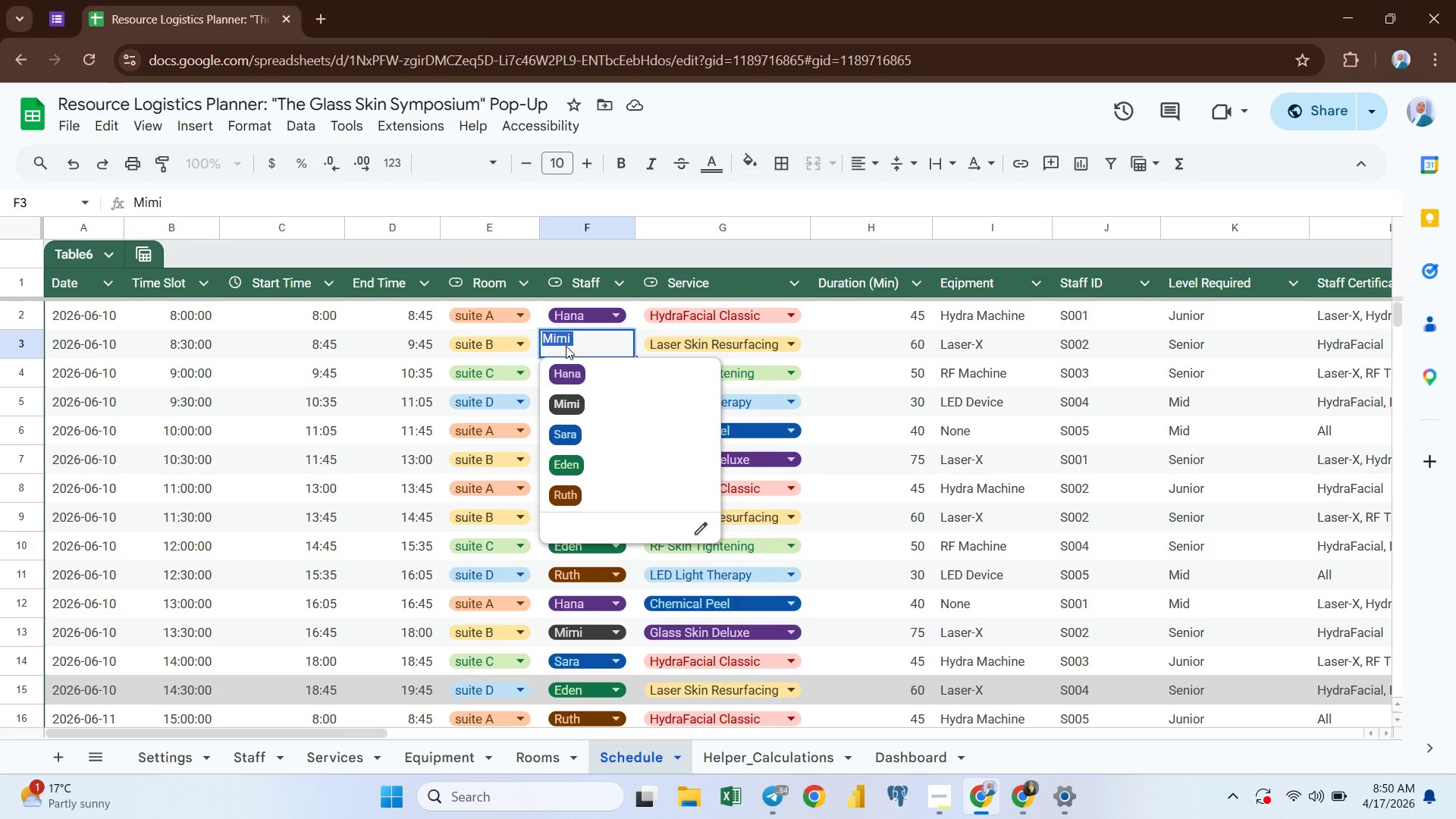 
key(Control+C)
 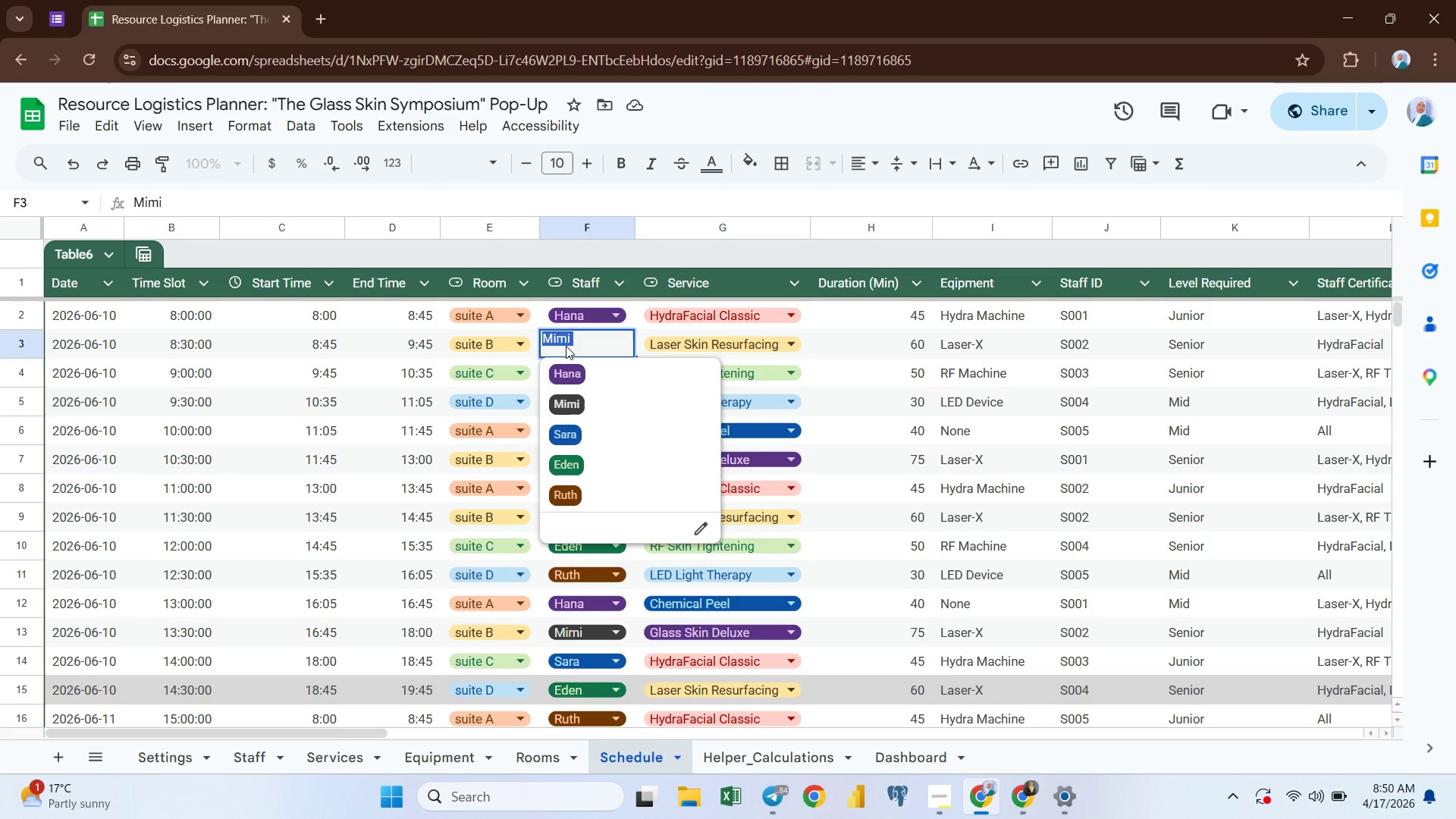 
key(Enter)
 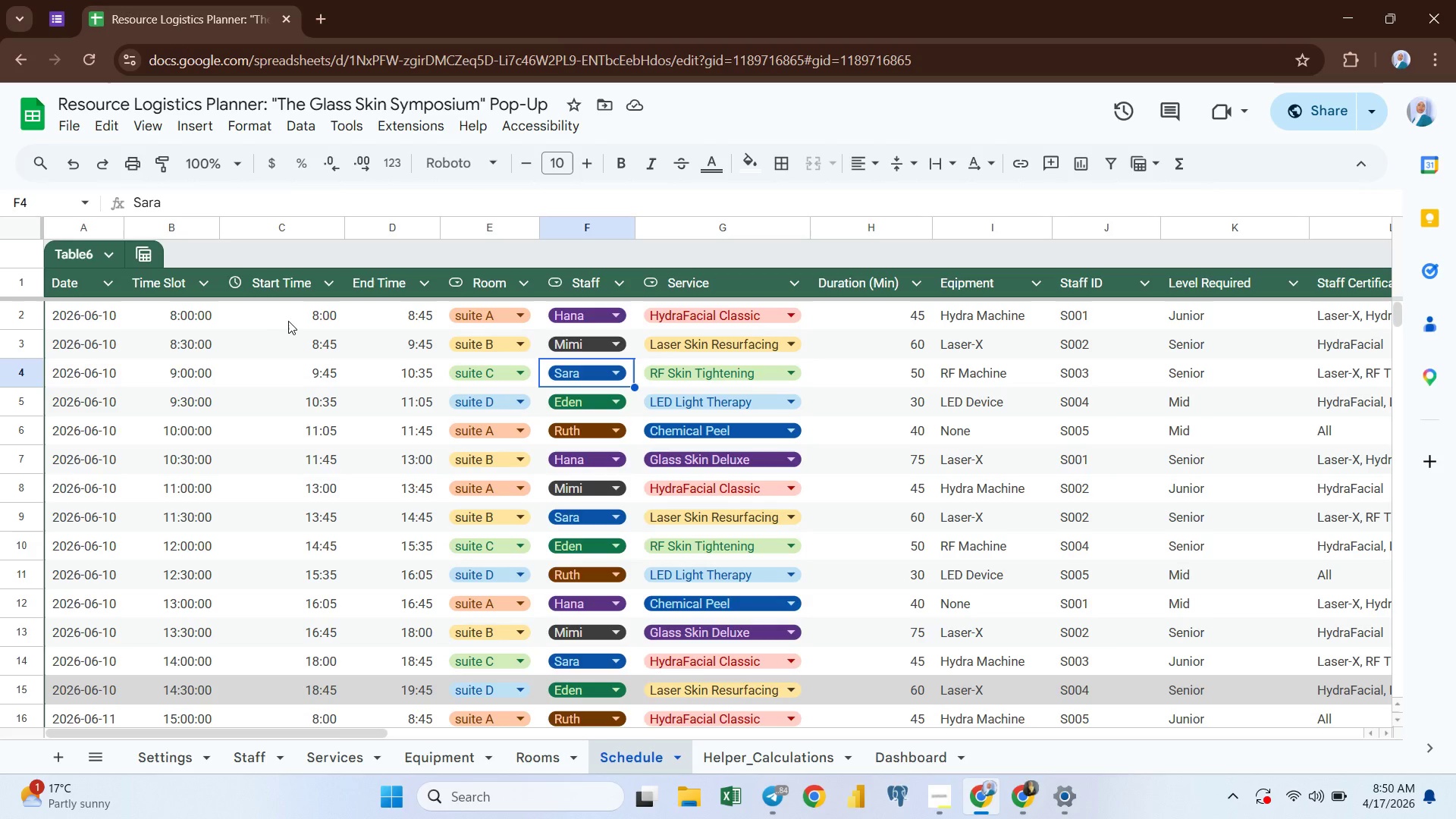 
left_click([297, 318])
 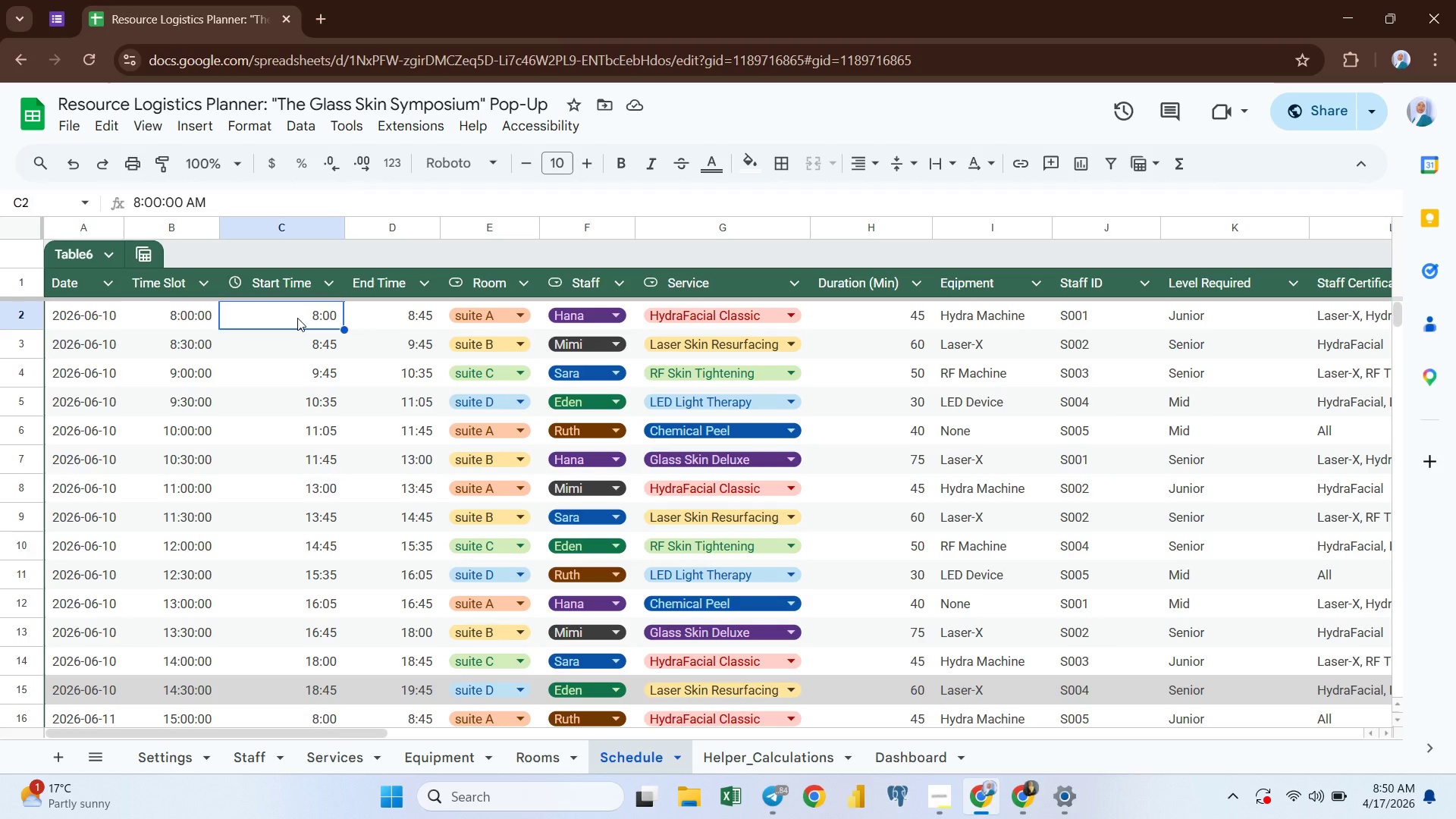 
wait(6.52)
 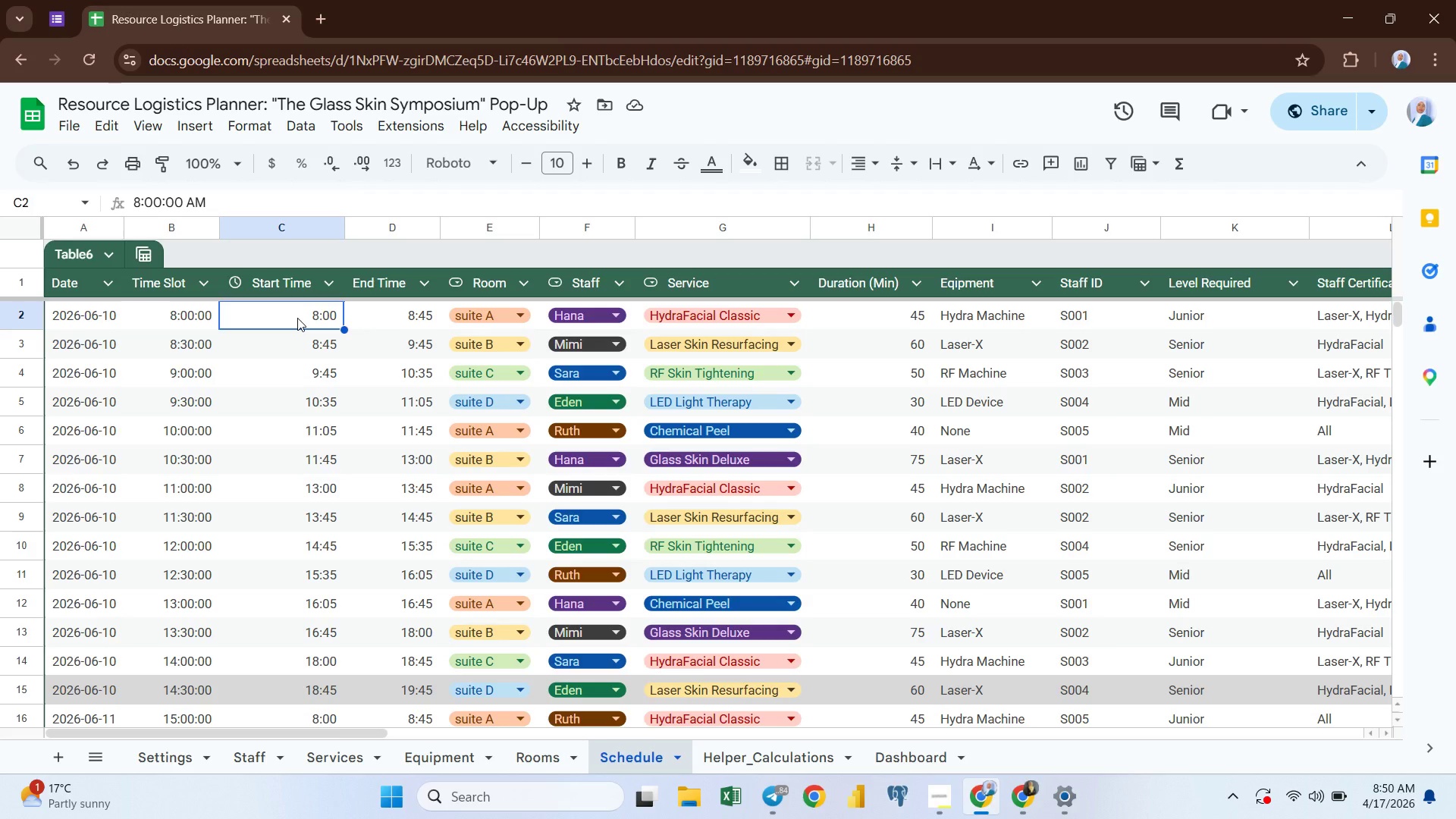 
type(=xl)
 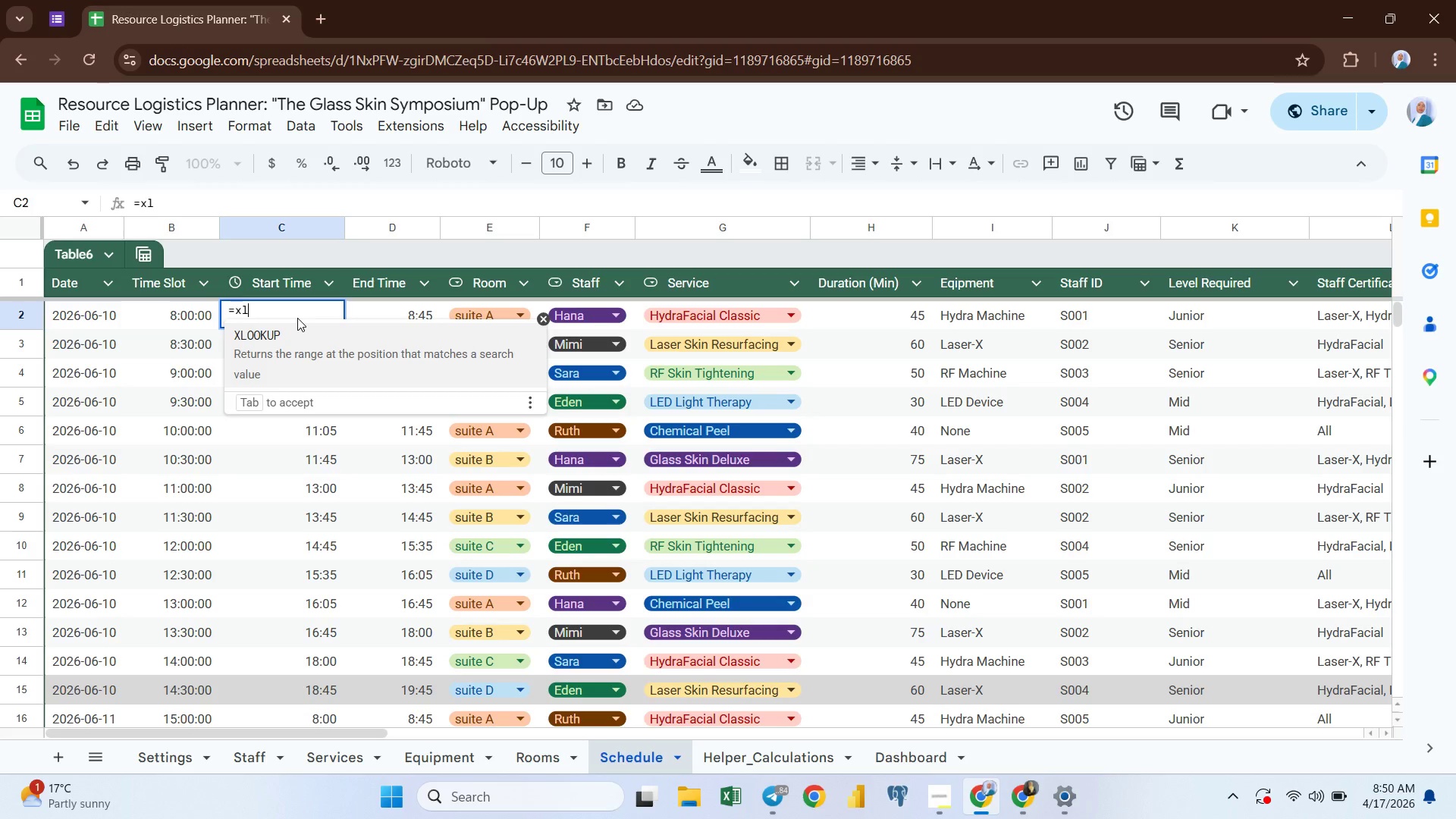 
key(Enter)
 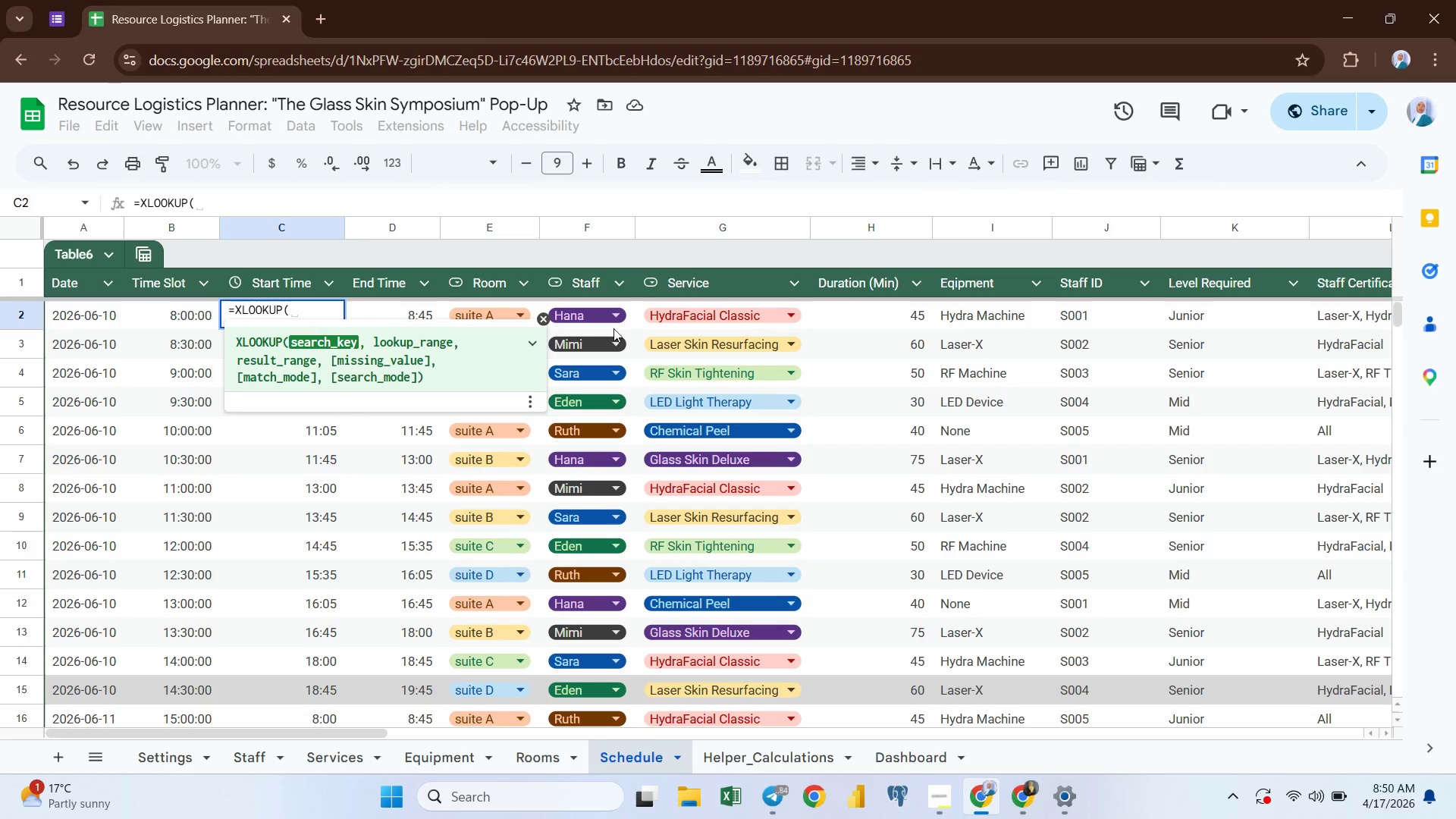 
left_click([625, 325])
 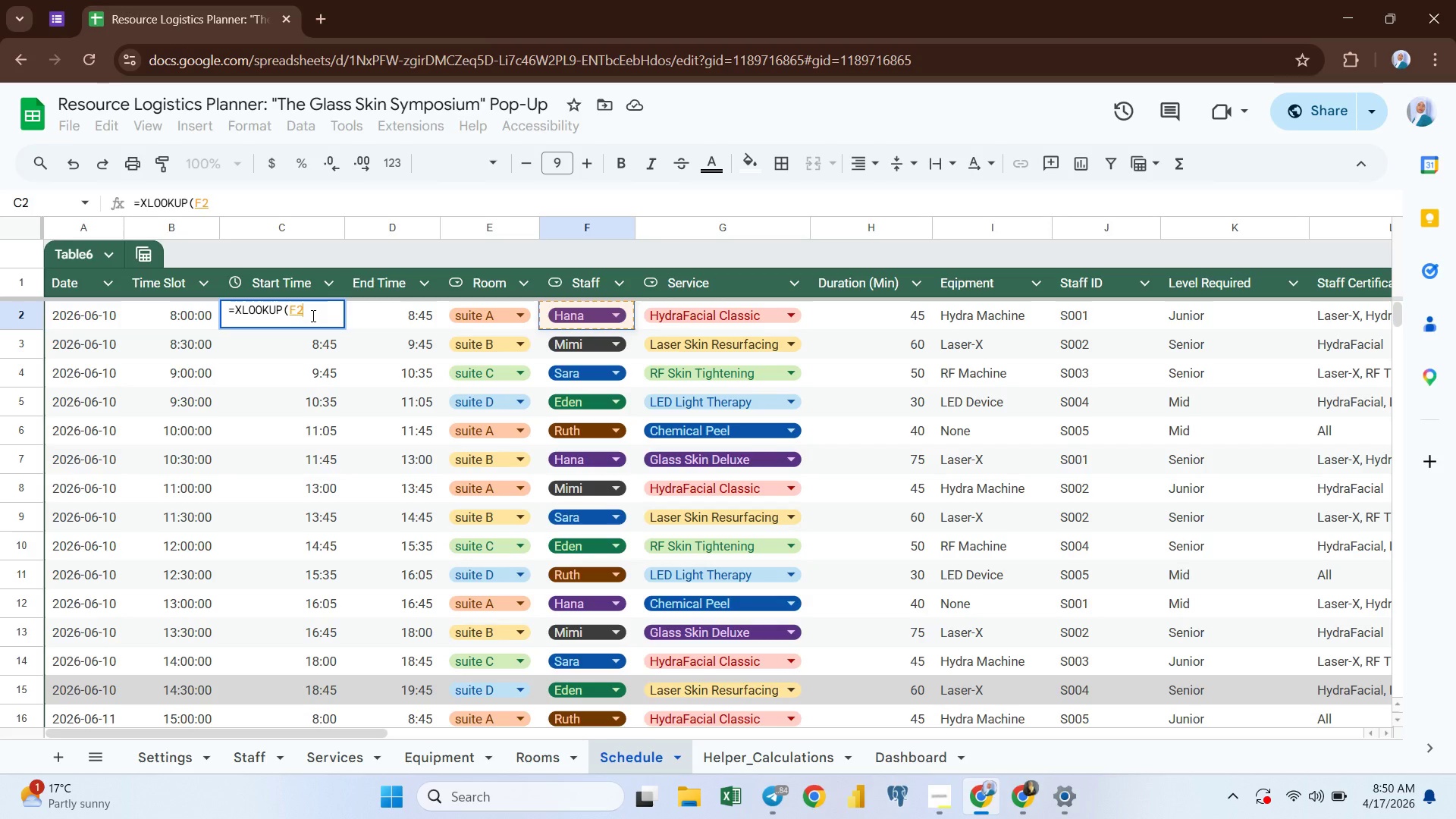 
key(Comma)
 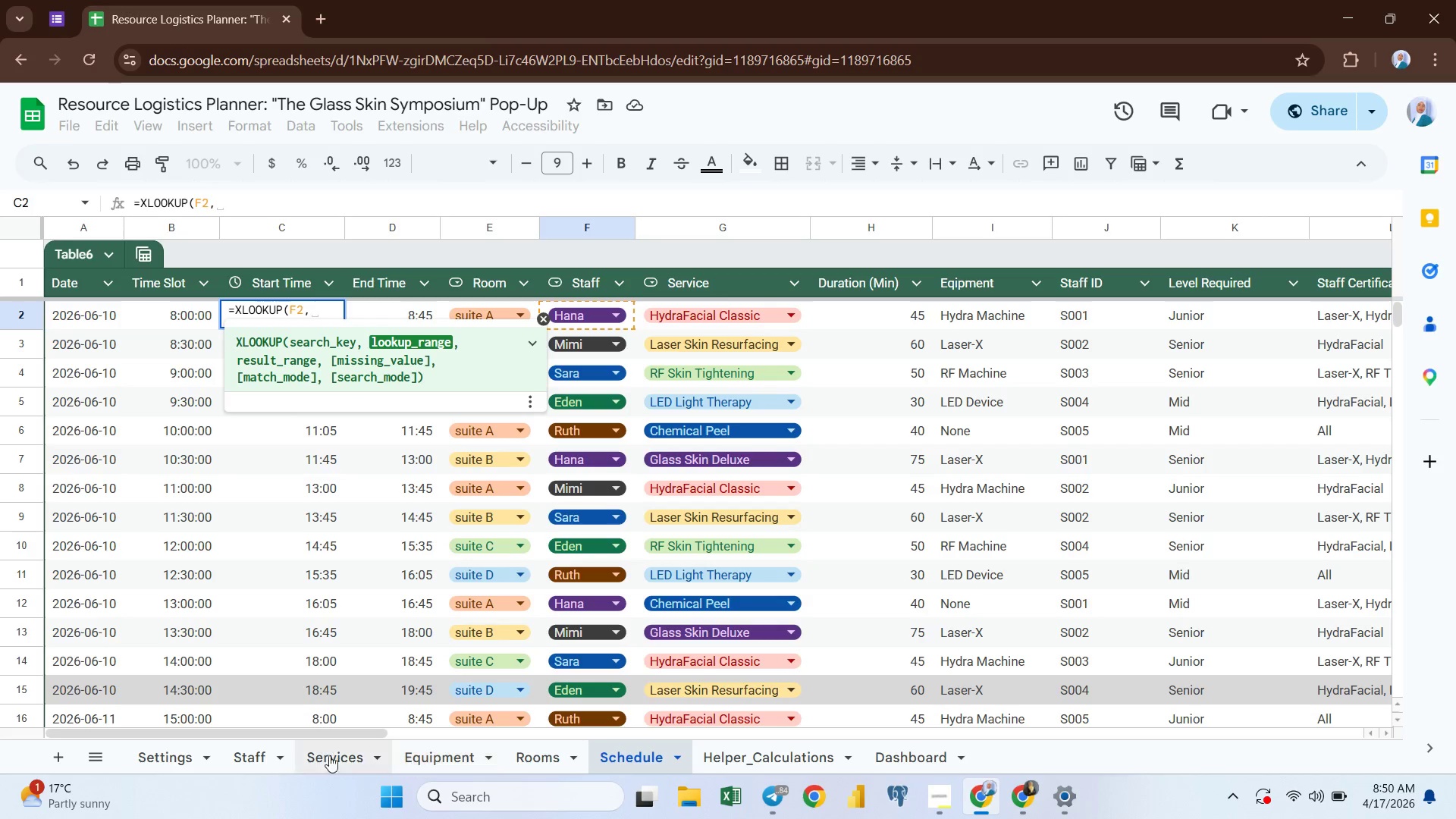 
left_click([260, 758])
 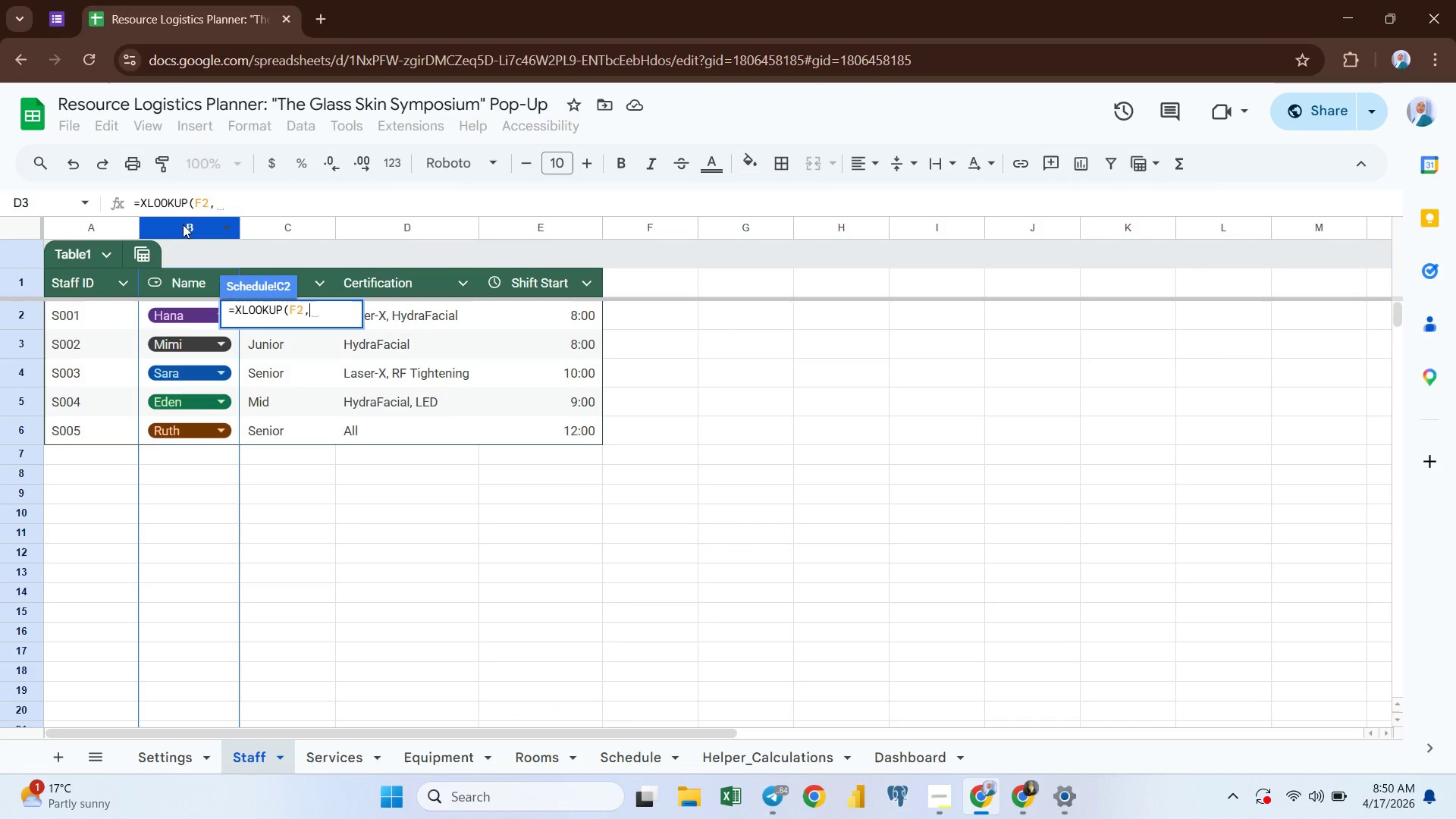 
left_click([186, 234])
 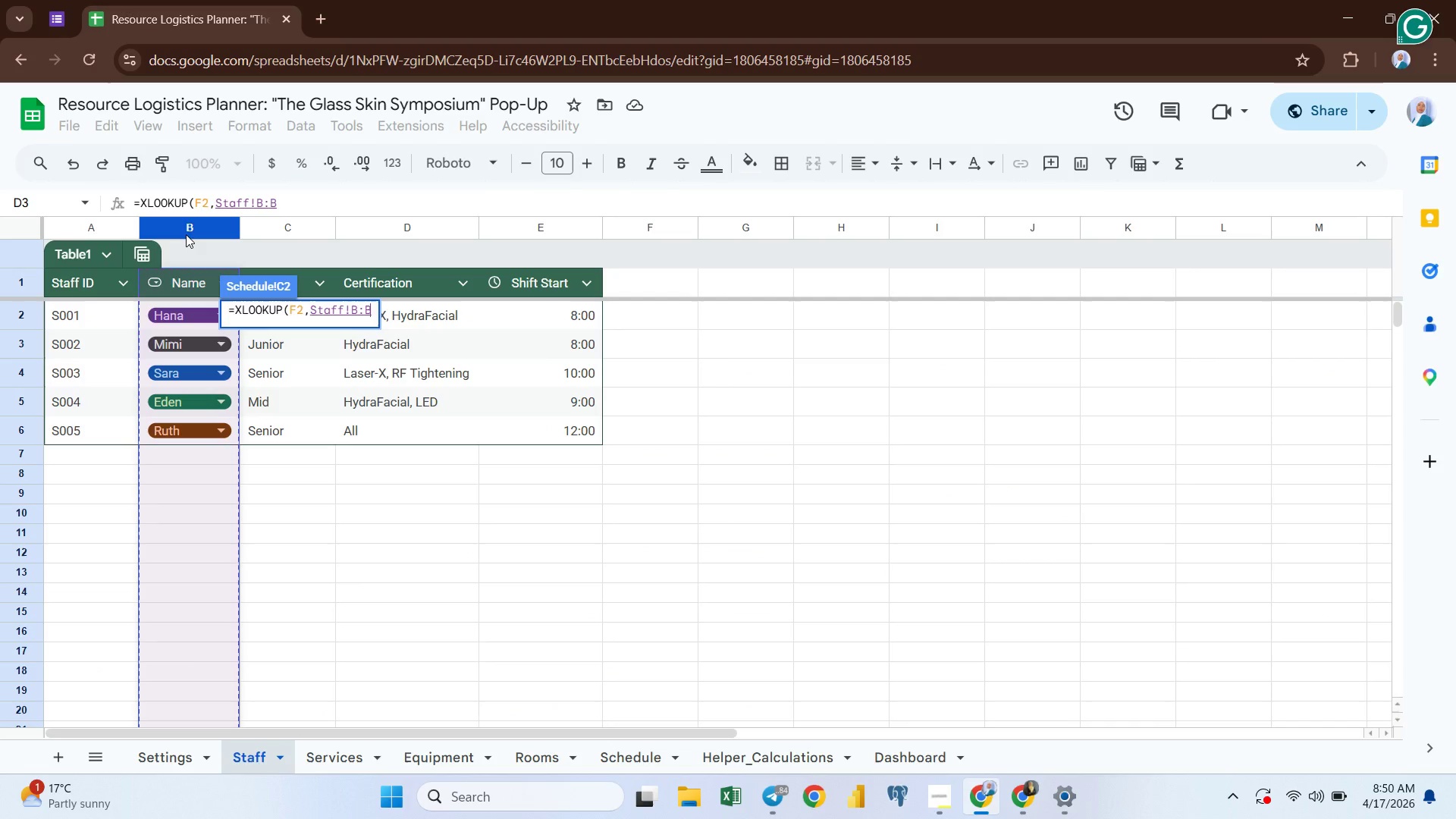 
key(Comma)
 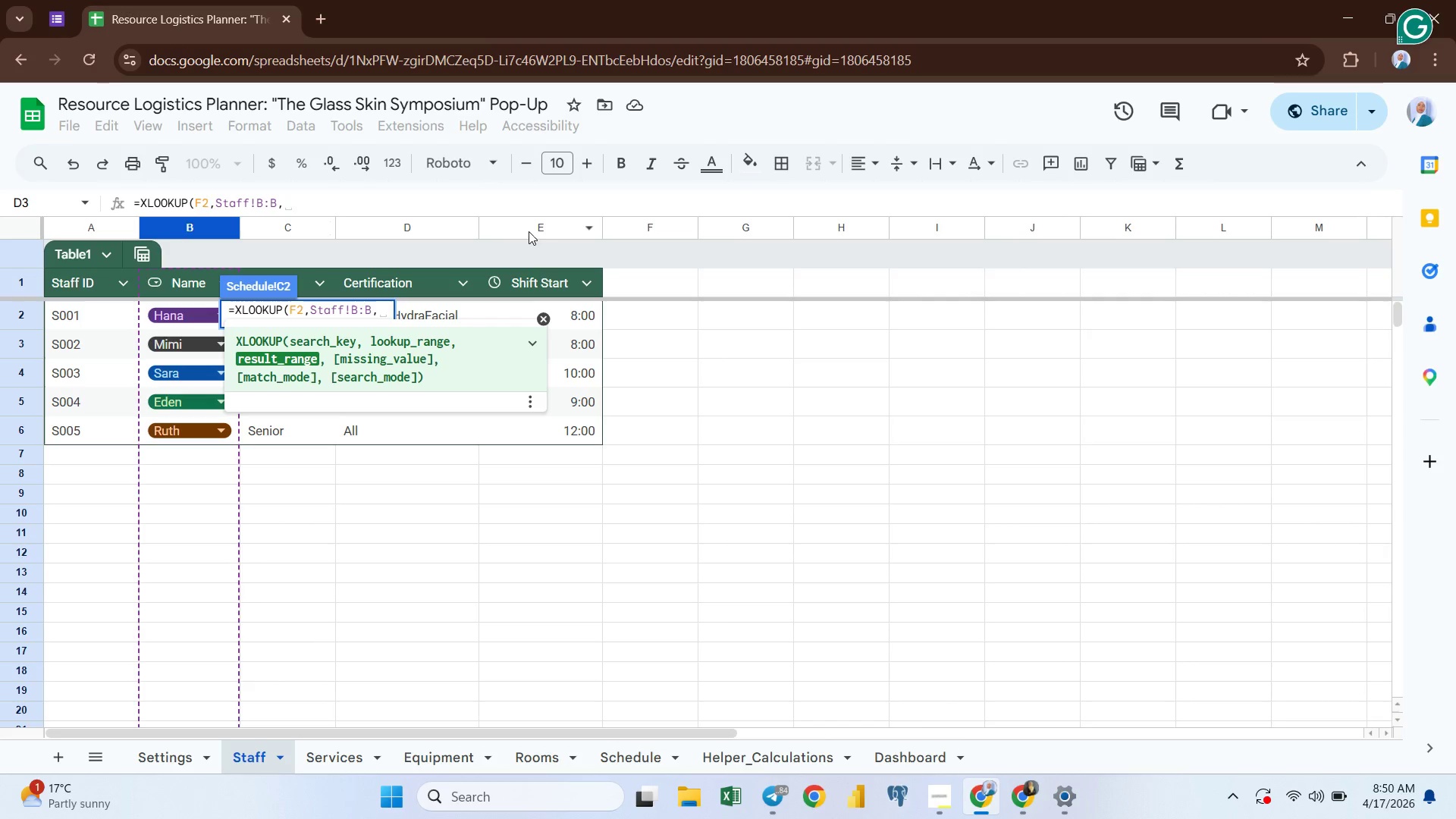 
wait(5.3)
 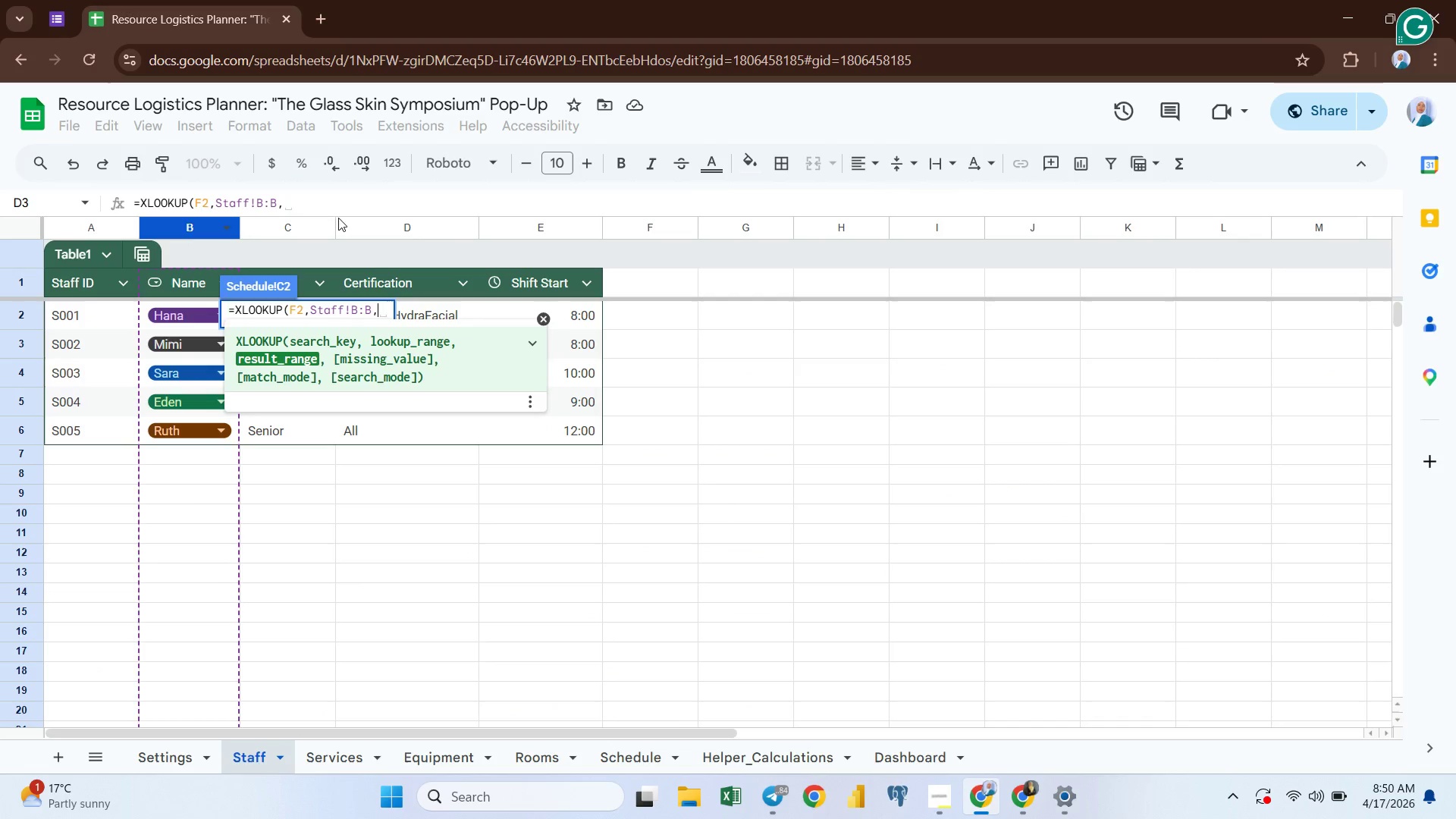 
left_click([525, 224])
 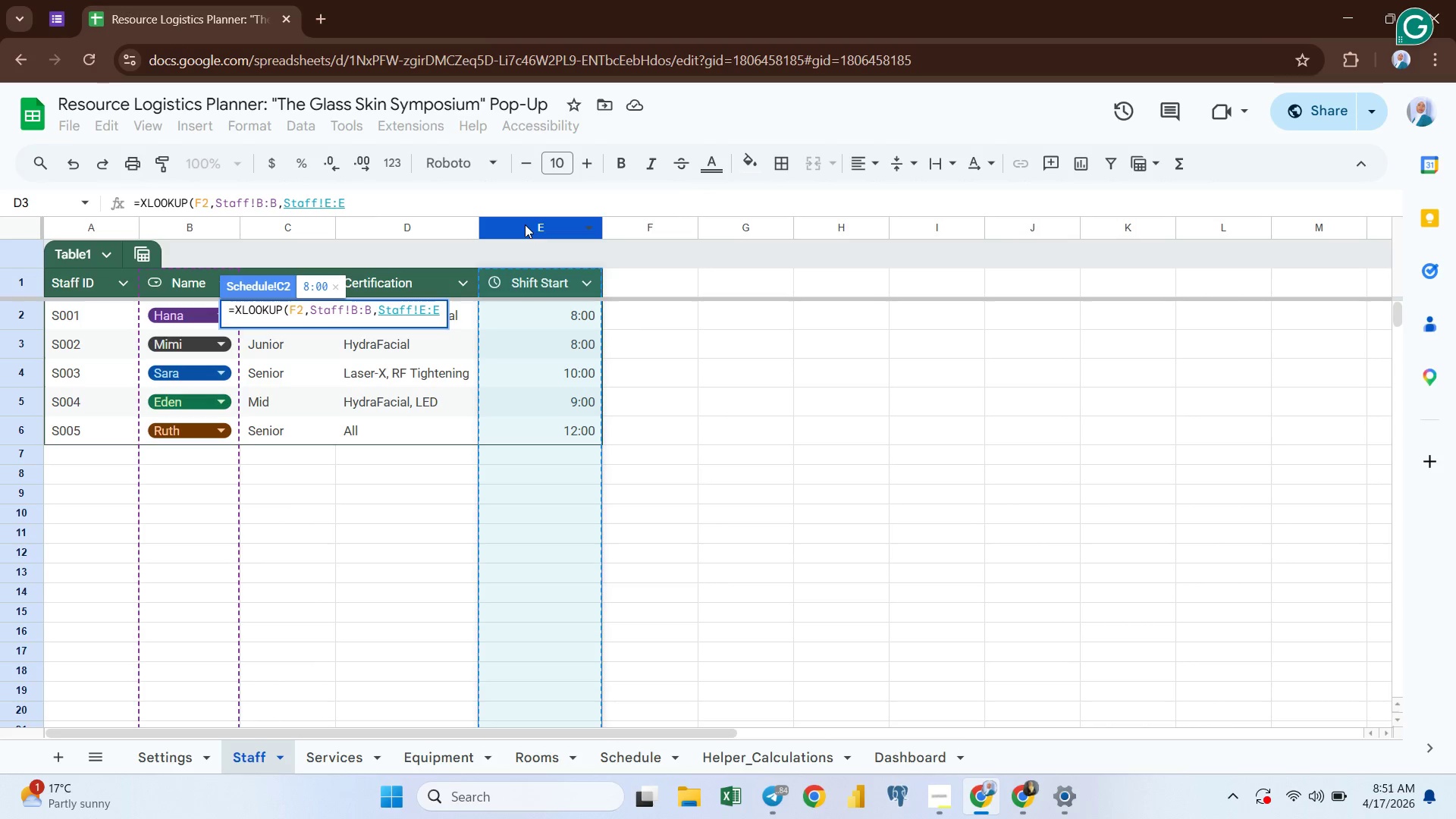 
key(Enter)
 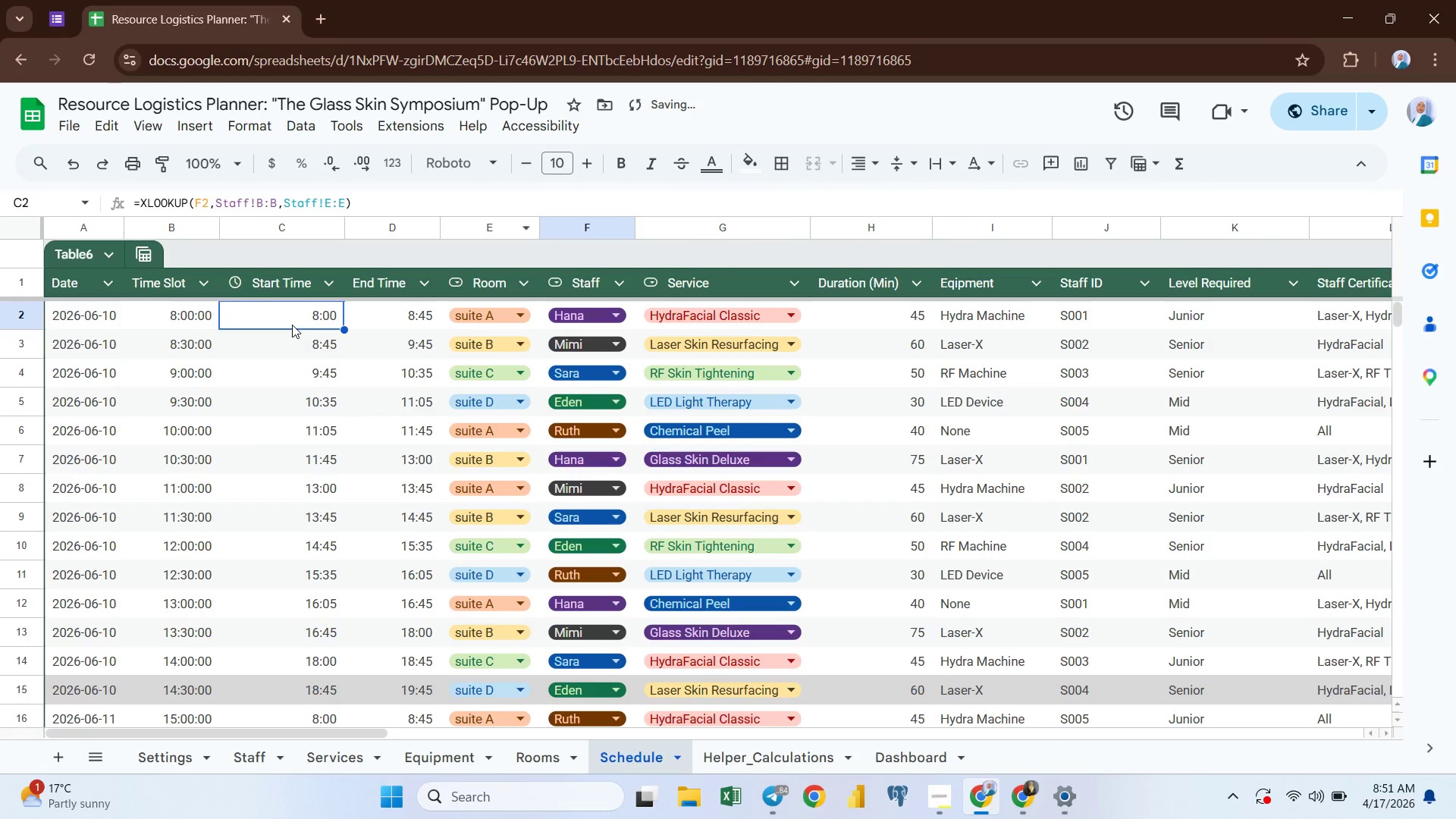 
left_click([291, 325])
 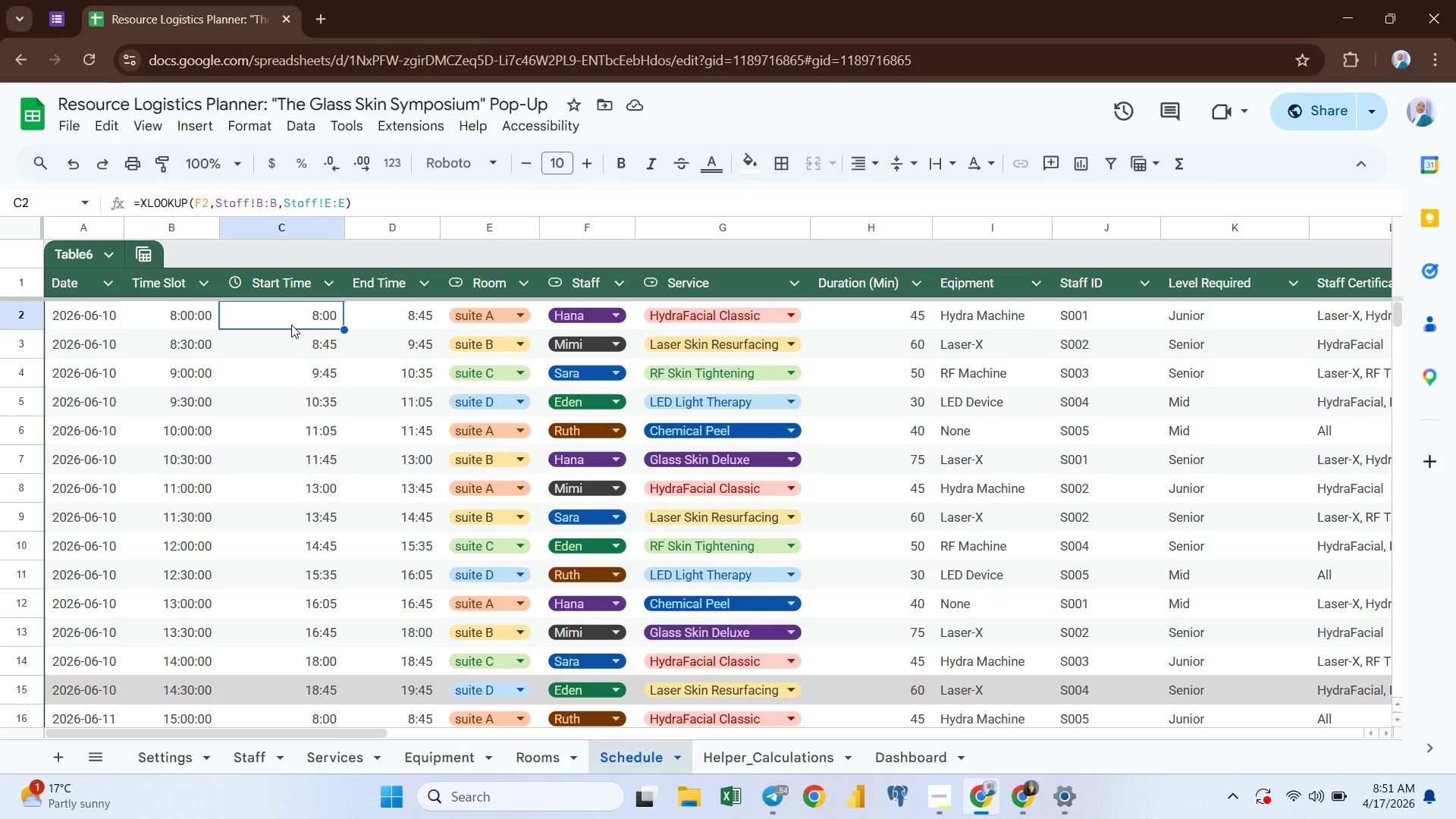 
wait(8.7)
 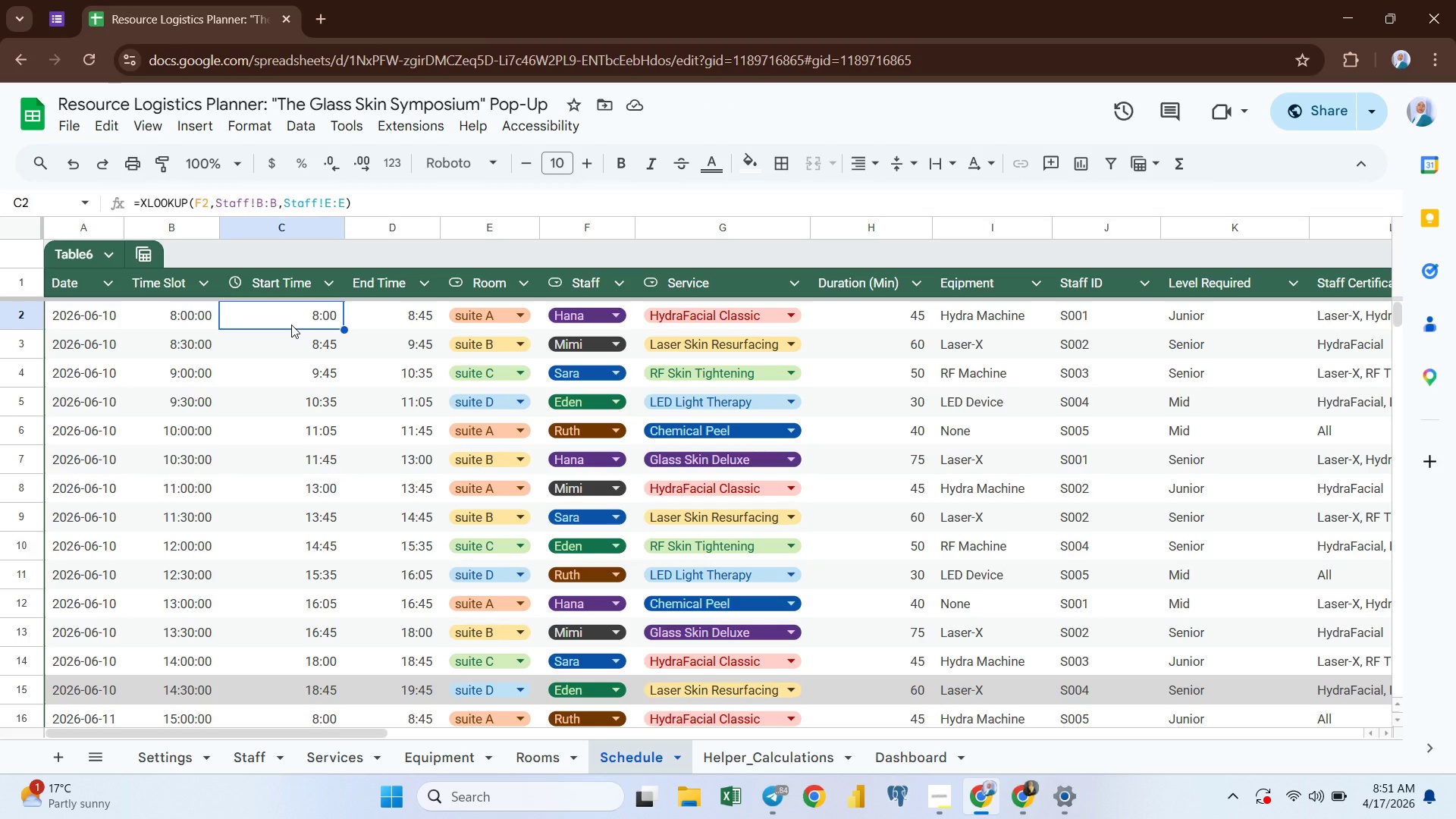 
left_click_drag(start_coordinate=[342, 331], to_coordinate=[336, 479])
 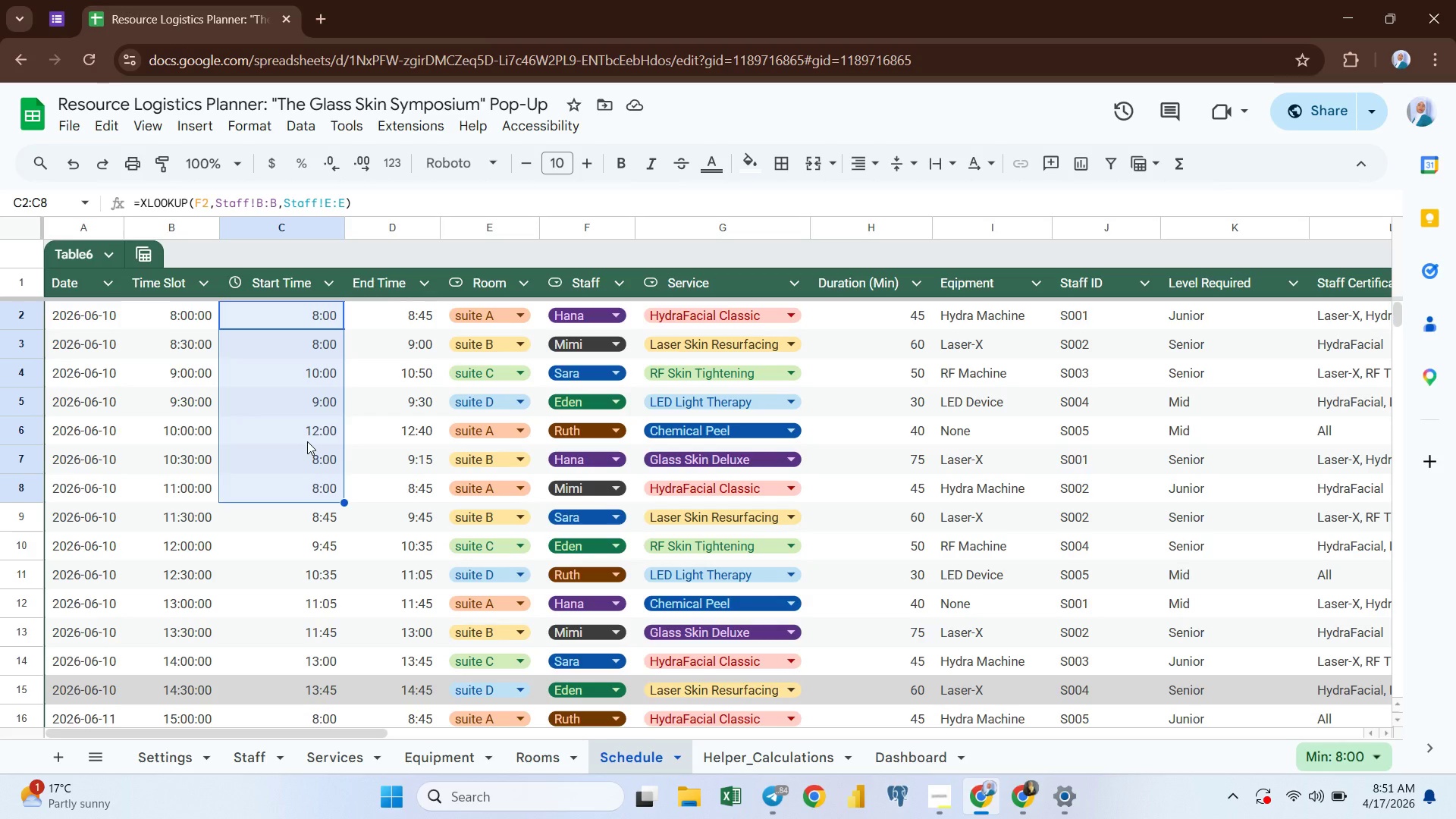 
wait(10.69)
 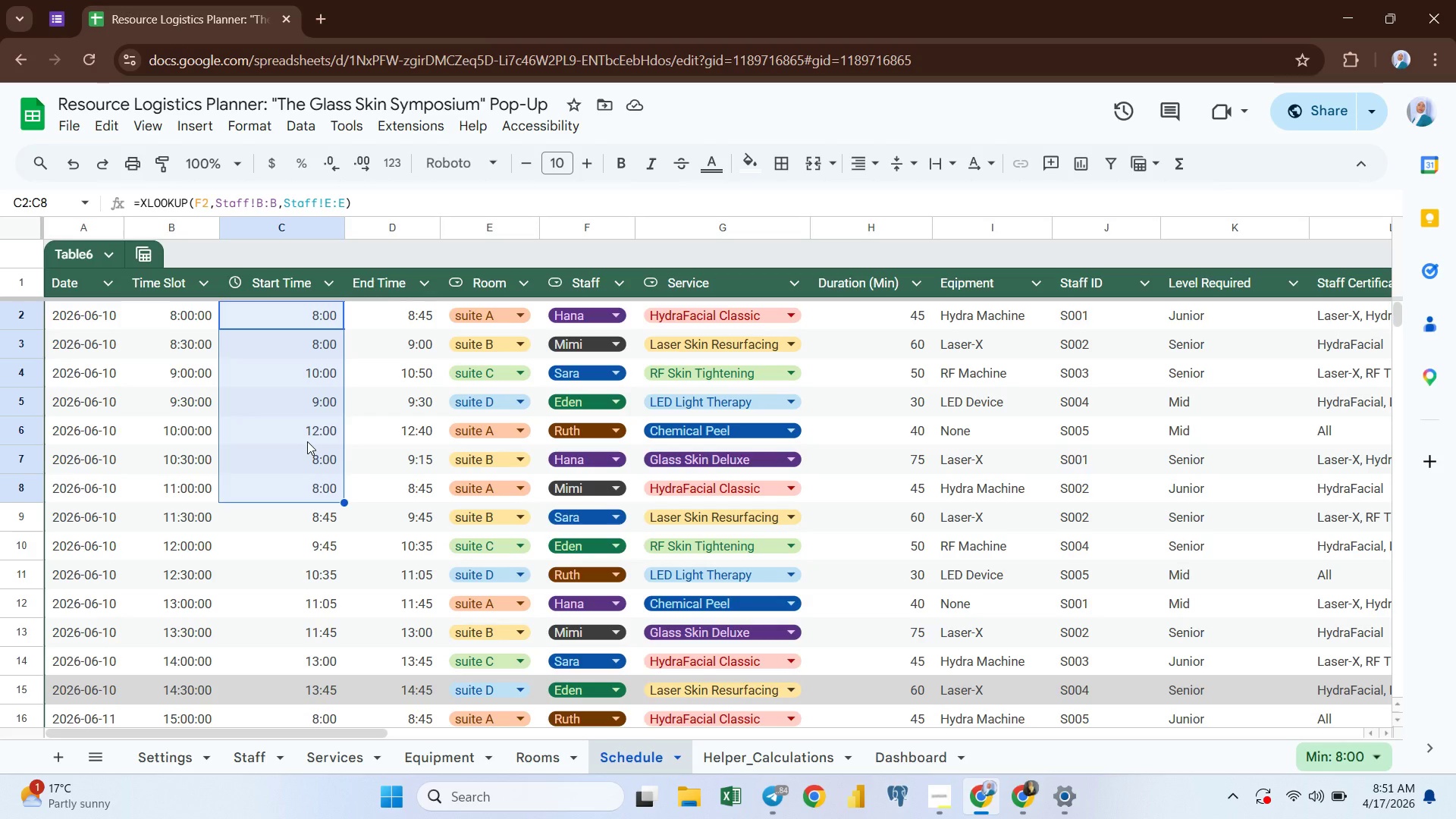 
left_click([257, 752])
 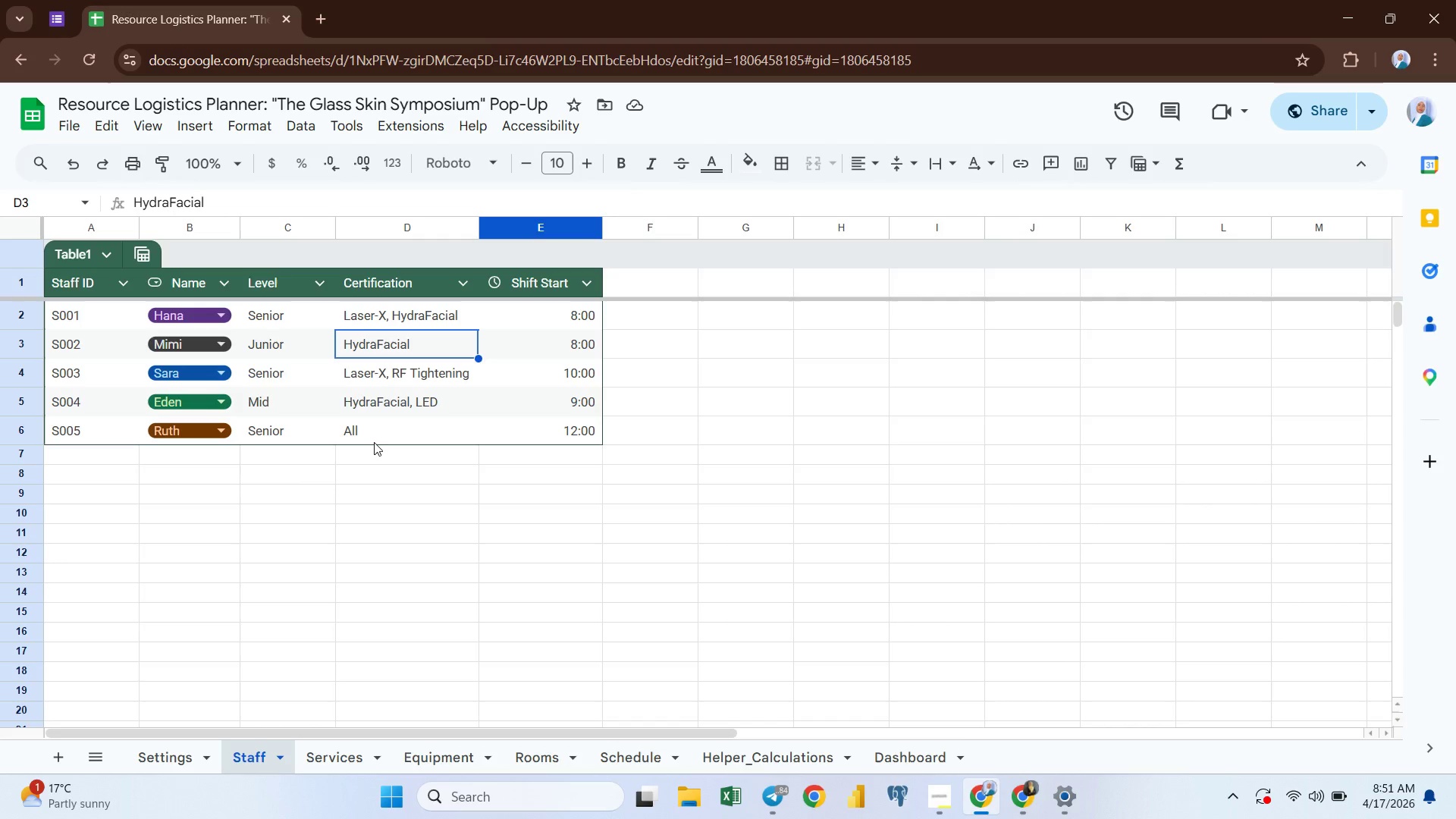 
left_click([381, 437])
 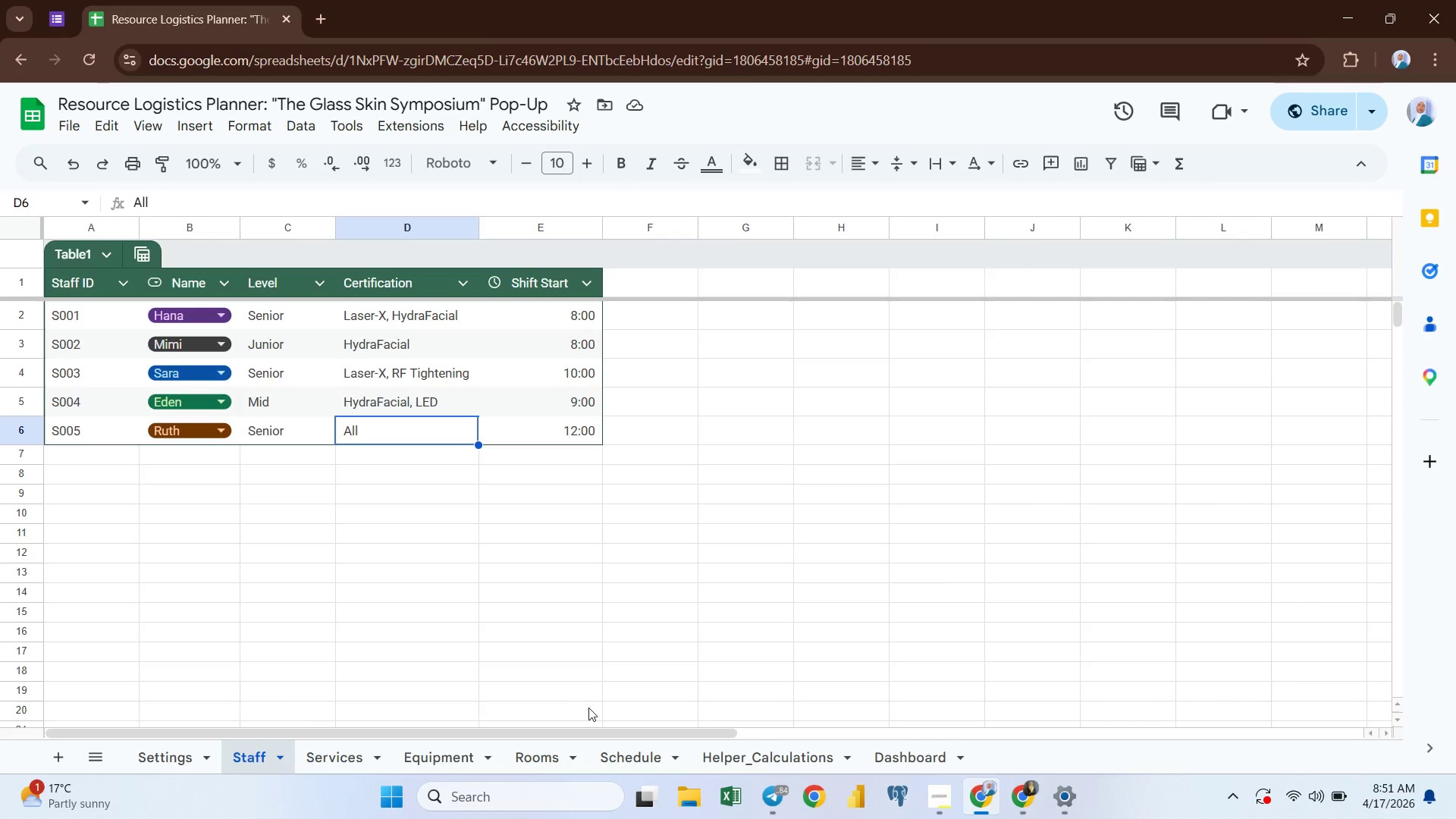 
left_click([626, 752])
 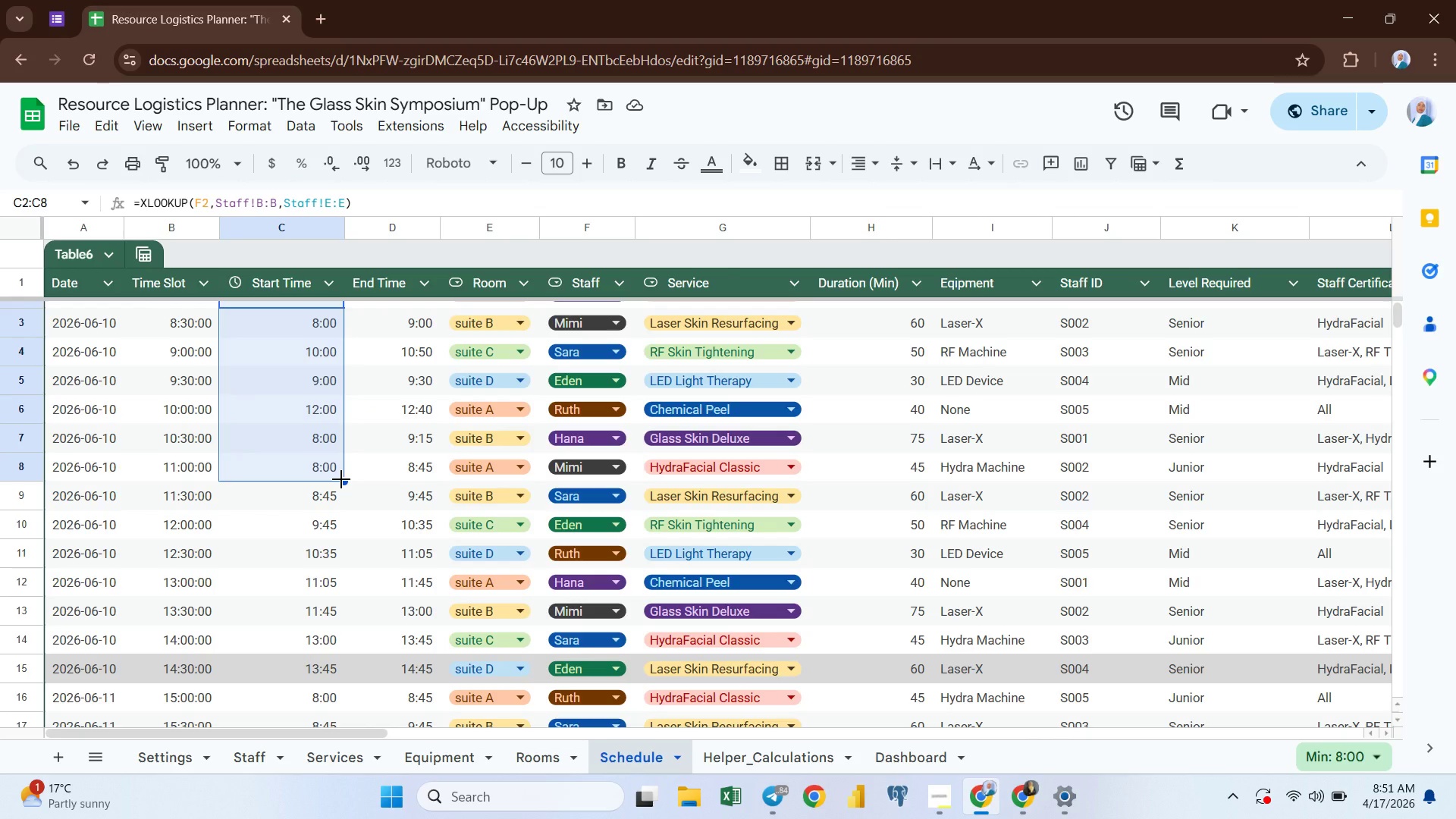 
left_click_drag(start_coordinate=[341, 479], to_coordinate=[317, 488])
 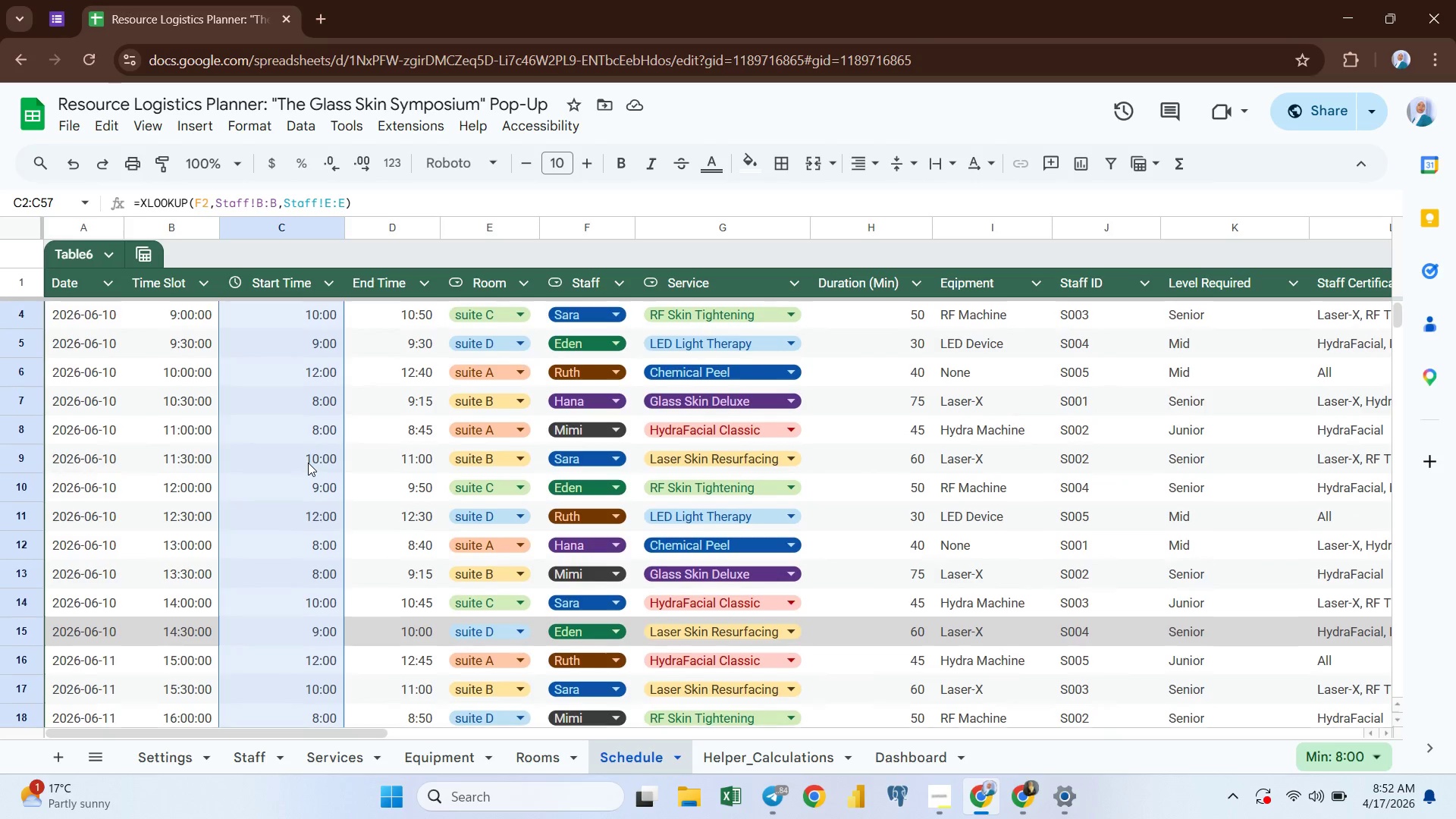 
wait(29.03)
 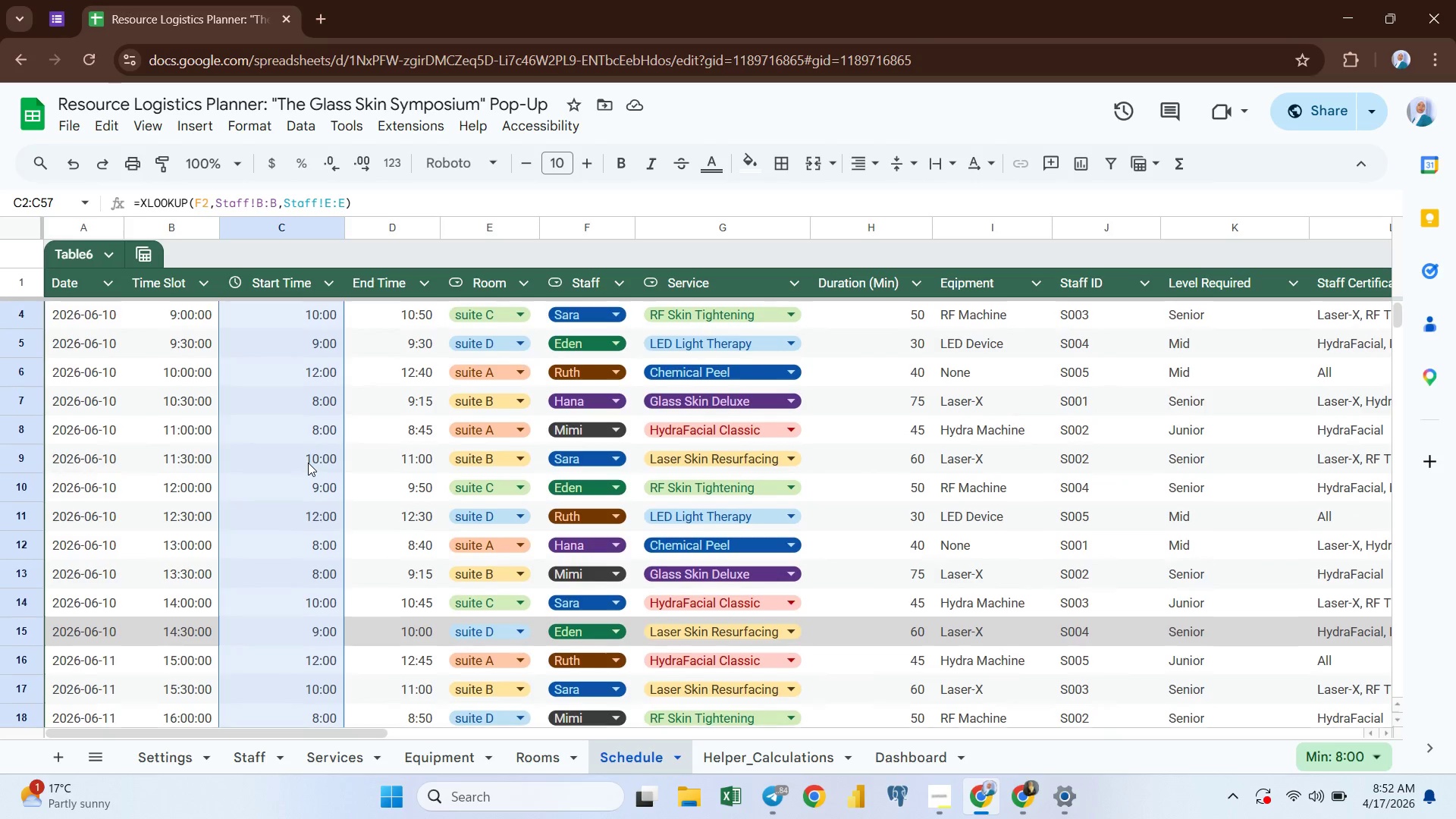 
left_click([280, 363])
 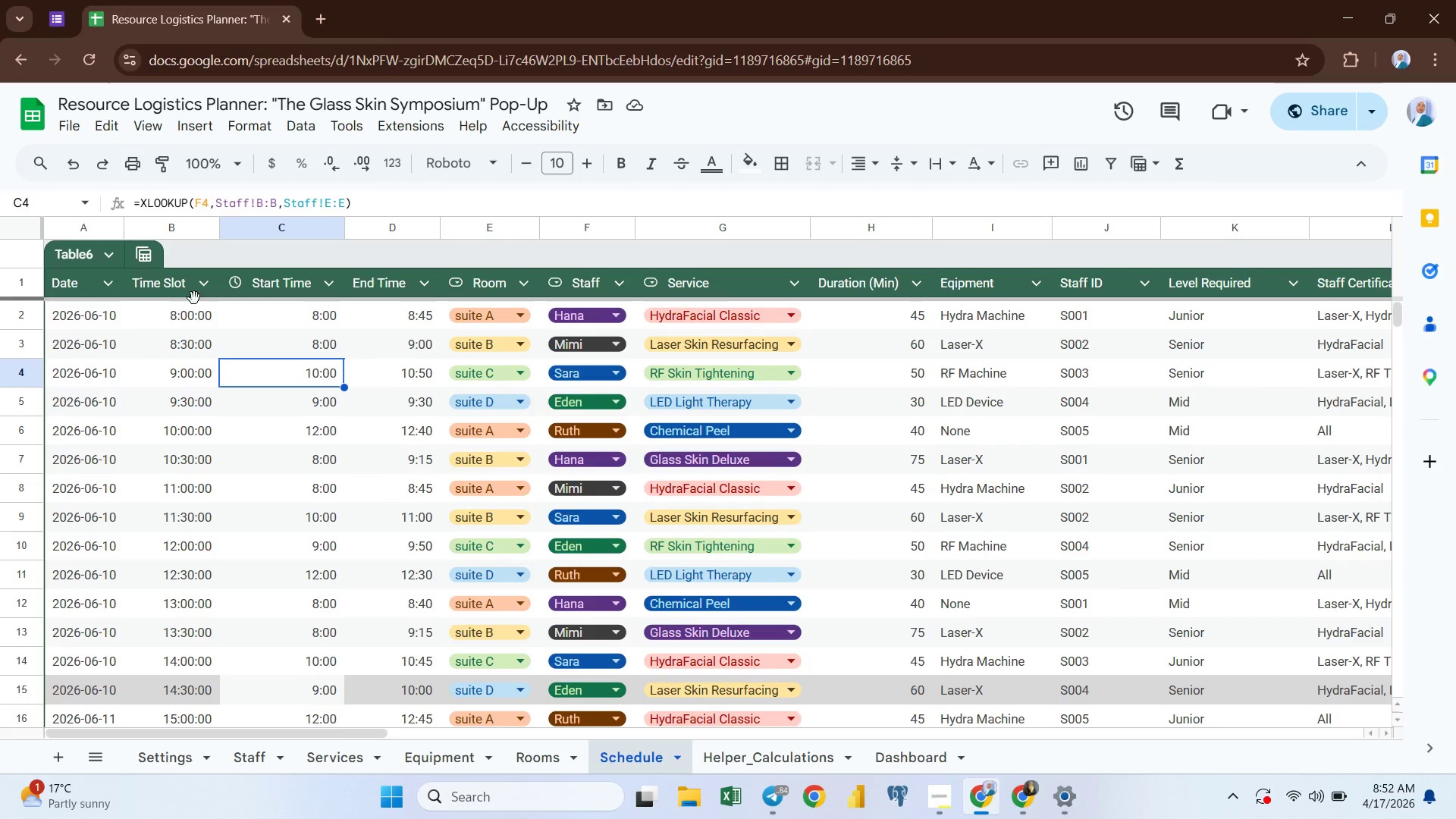 
left_click([179, 315])
 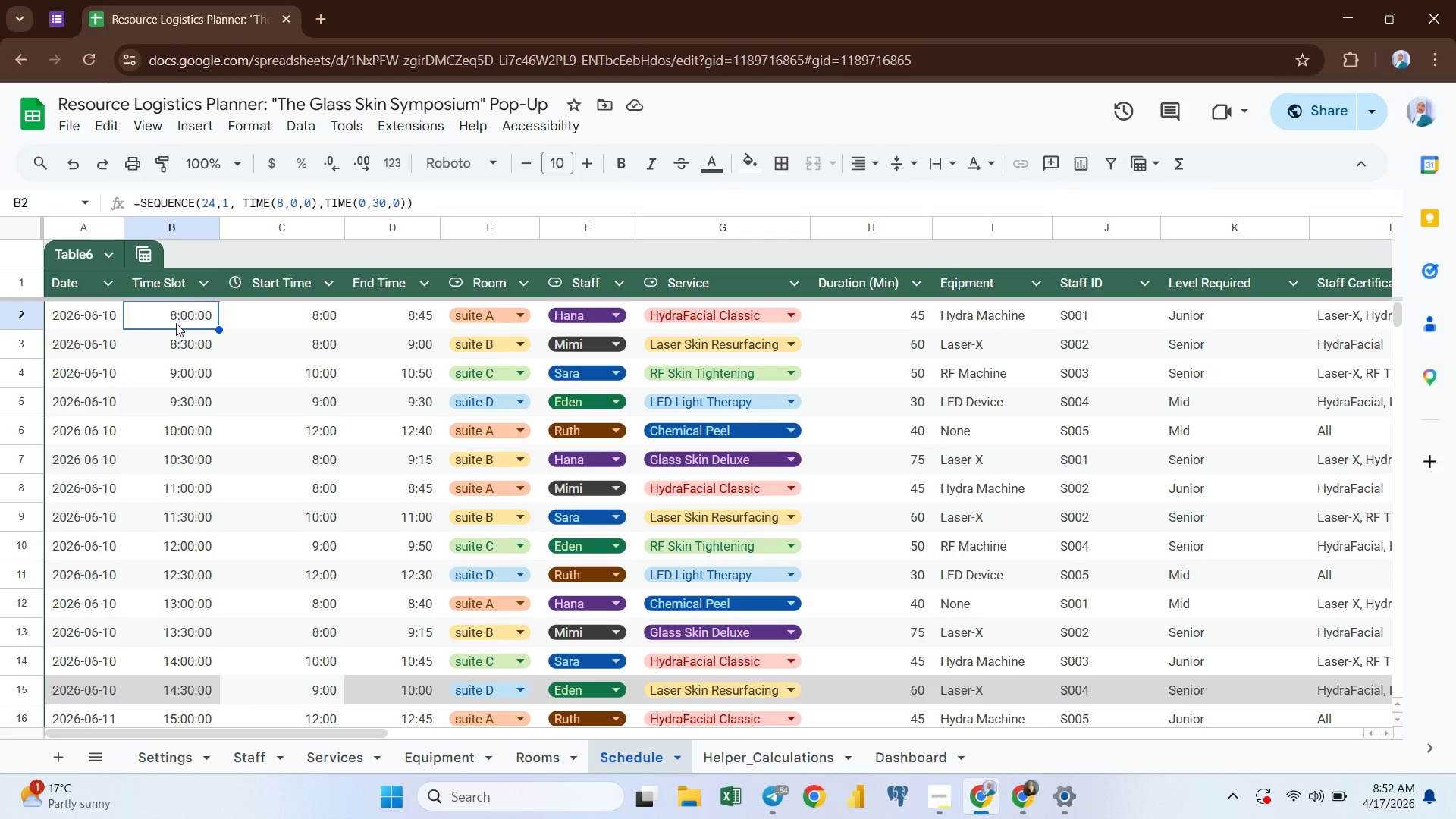 
wait(5.06)
 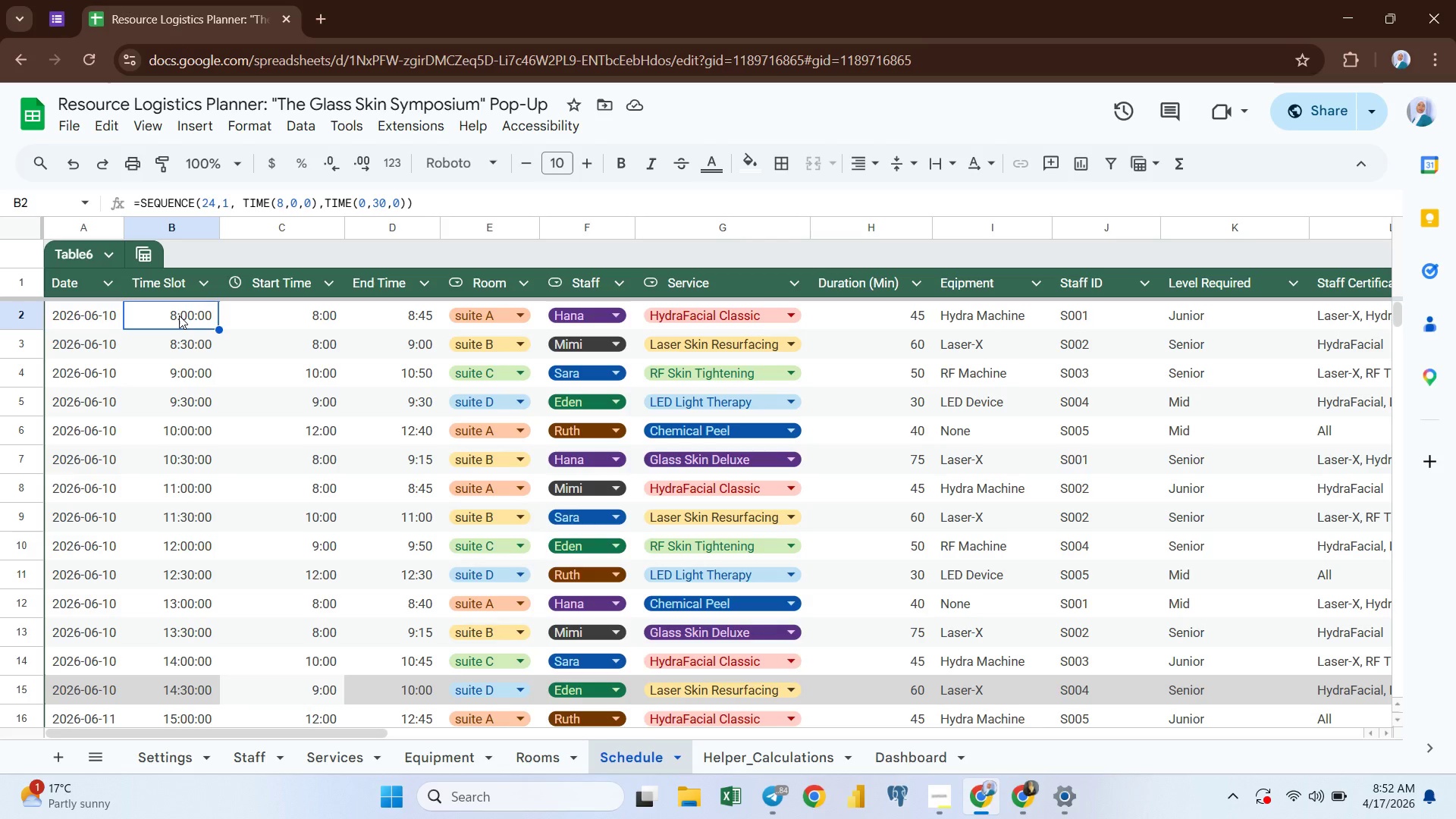 
left_click([172, 469])
 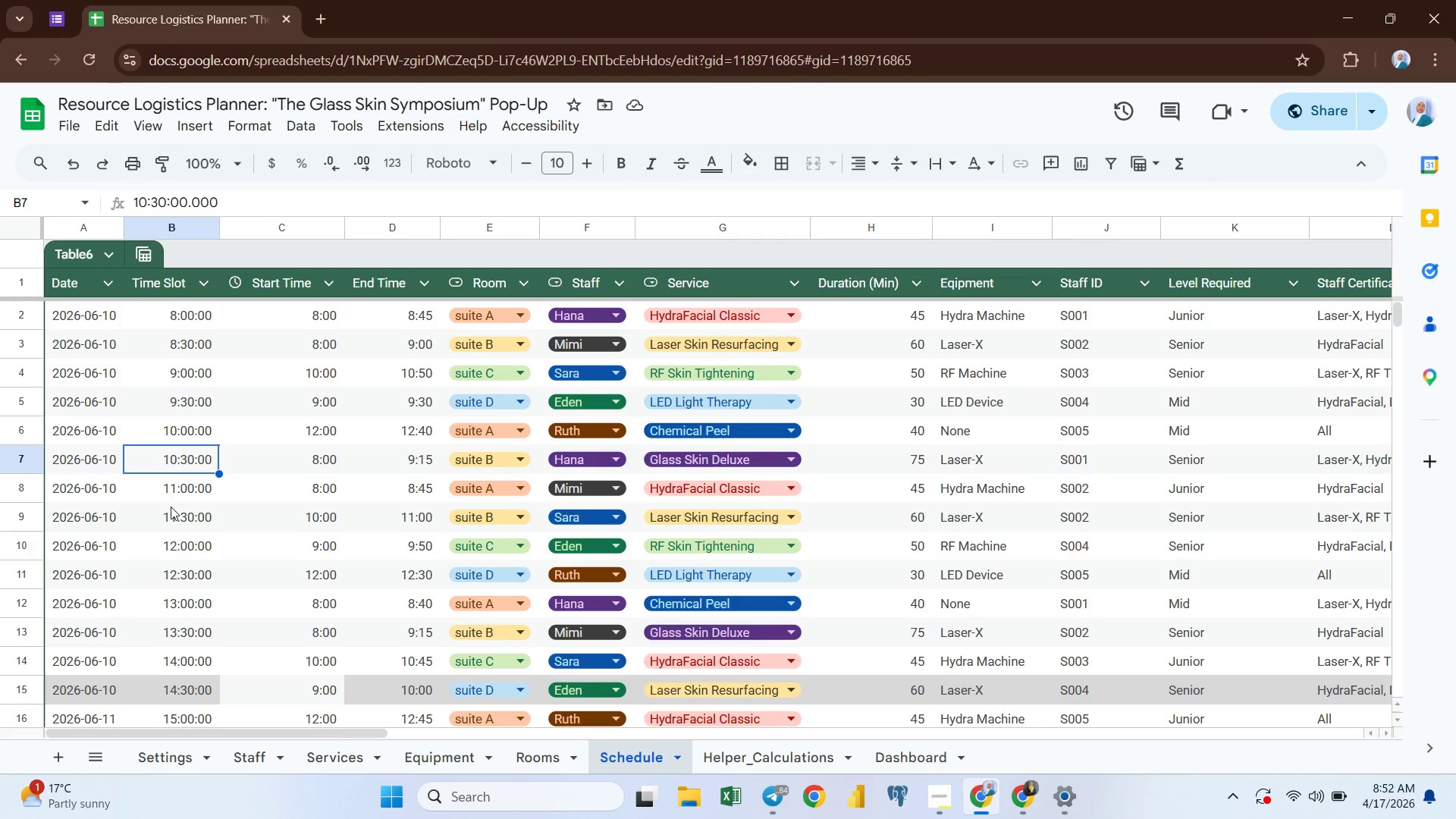 
left_click([170, 511])
 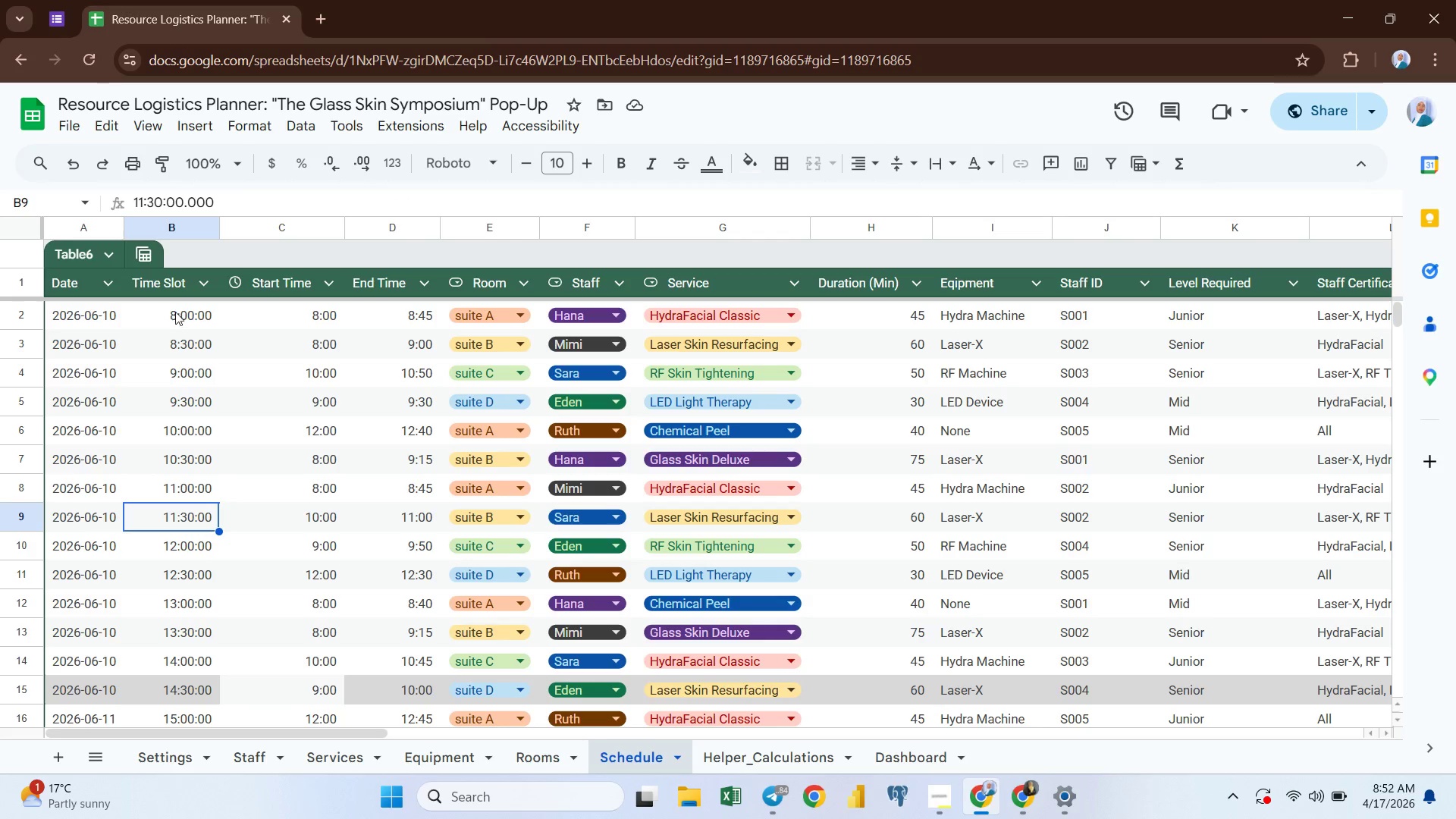 
left_click([175, 311])
 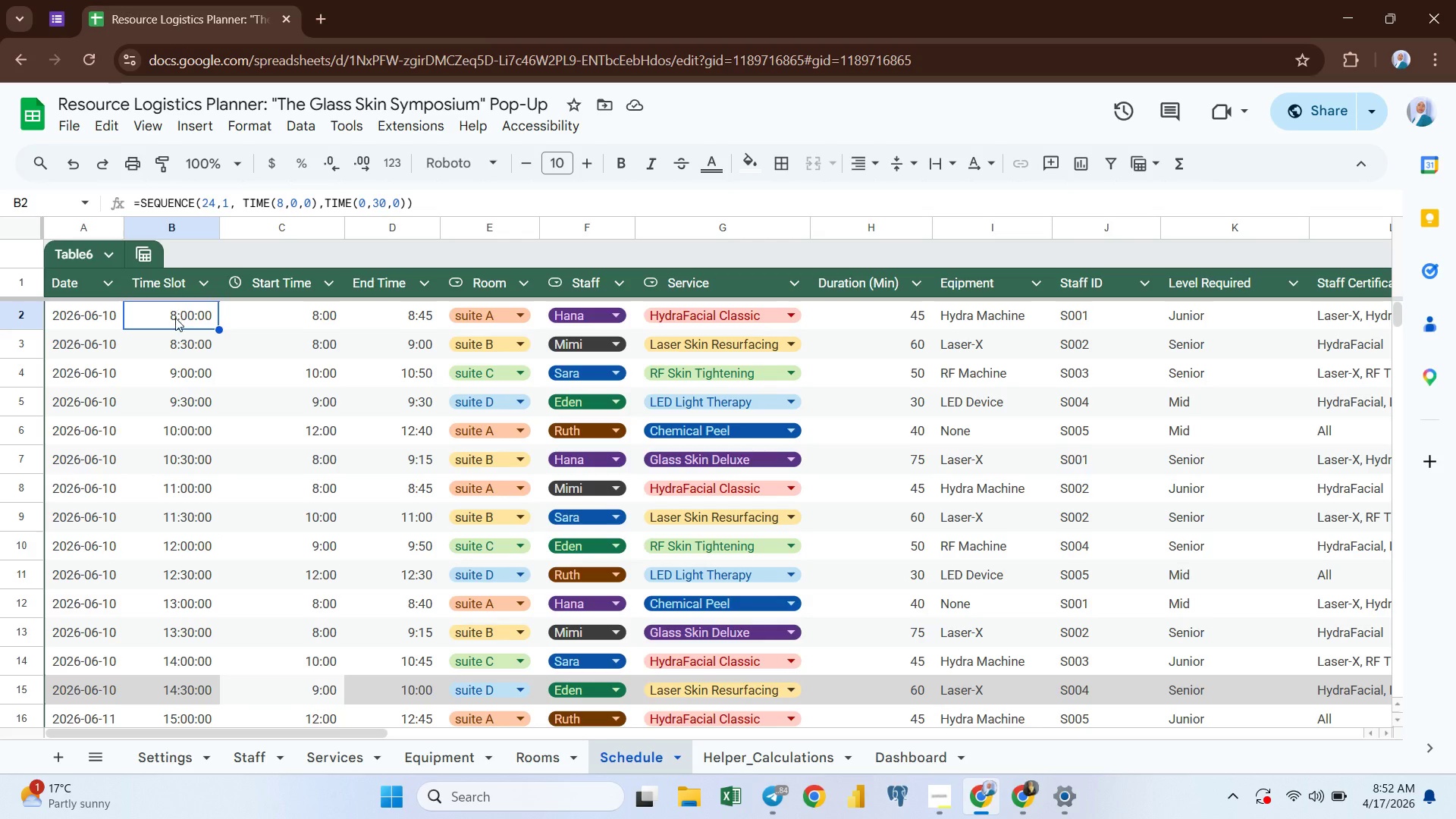 
left_click([308, 500])
 